 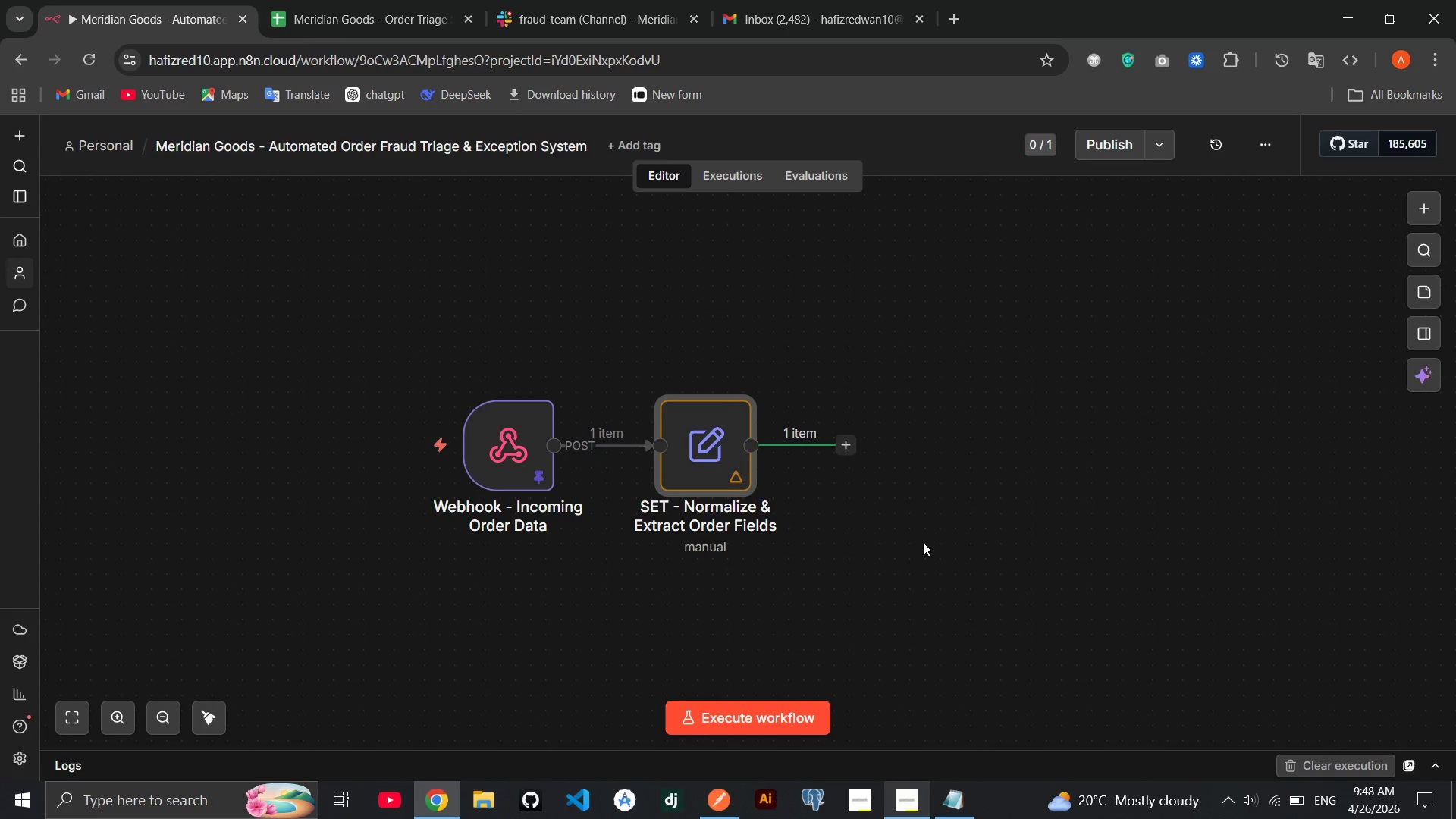 
left_click([846, 456])
 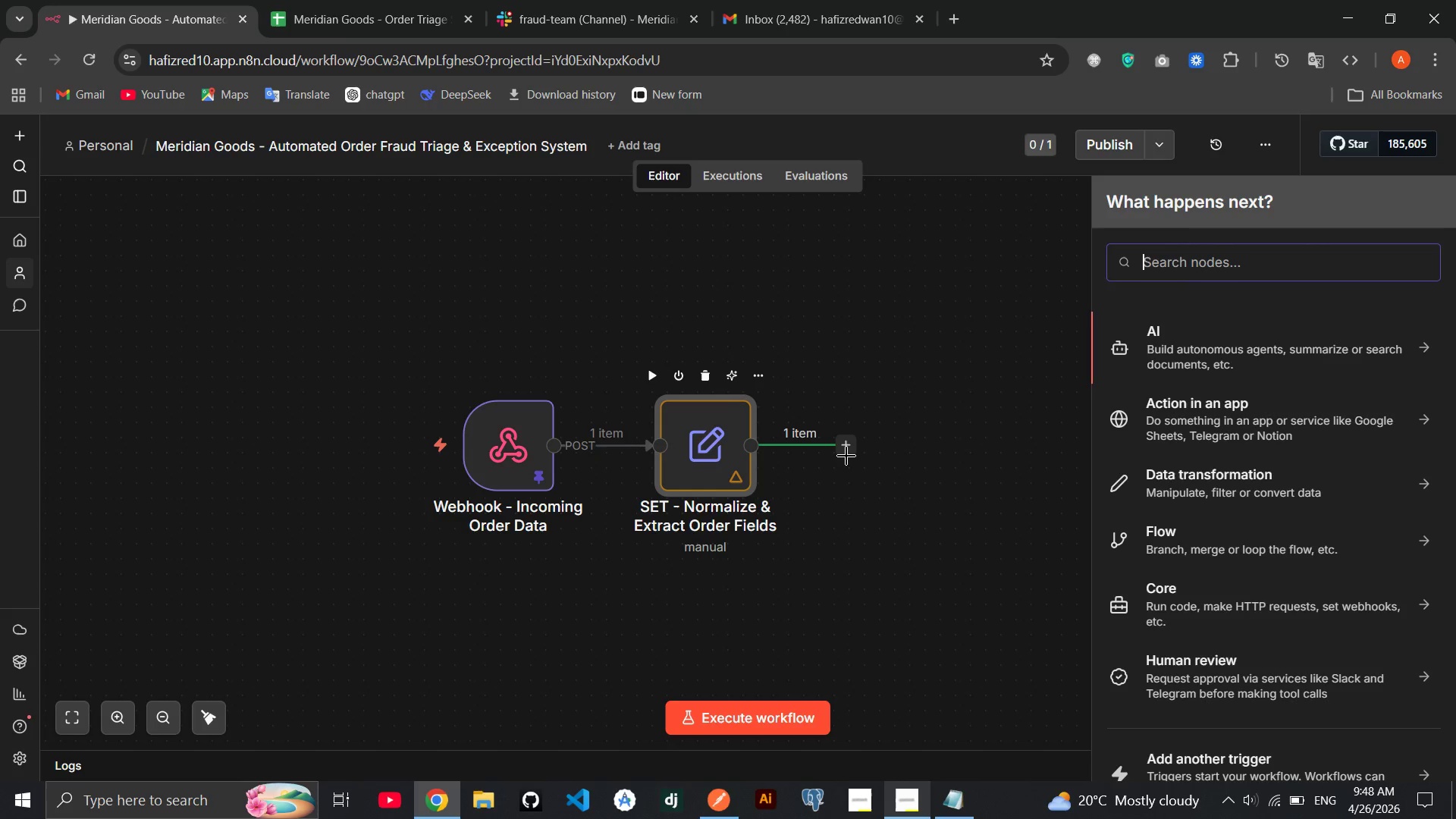 
type(code)
 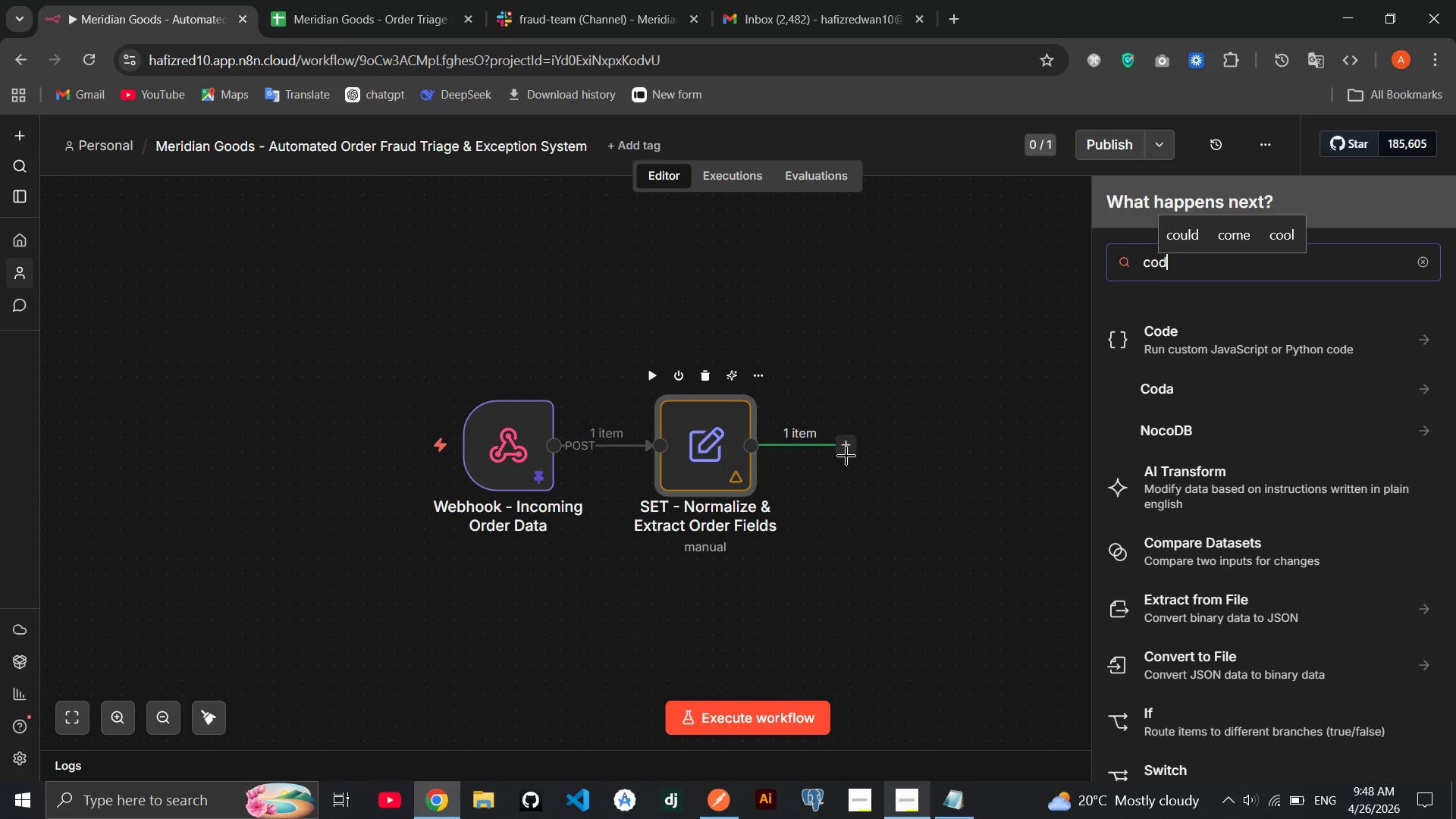 
key(Enter)
 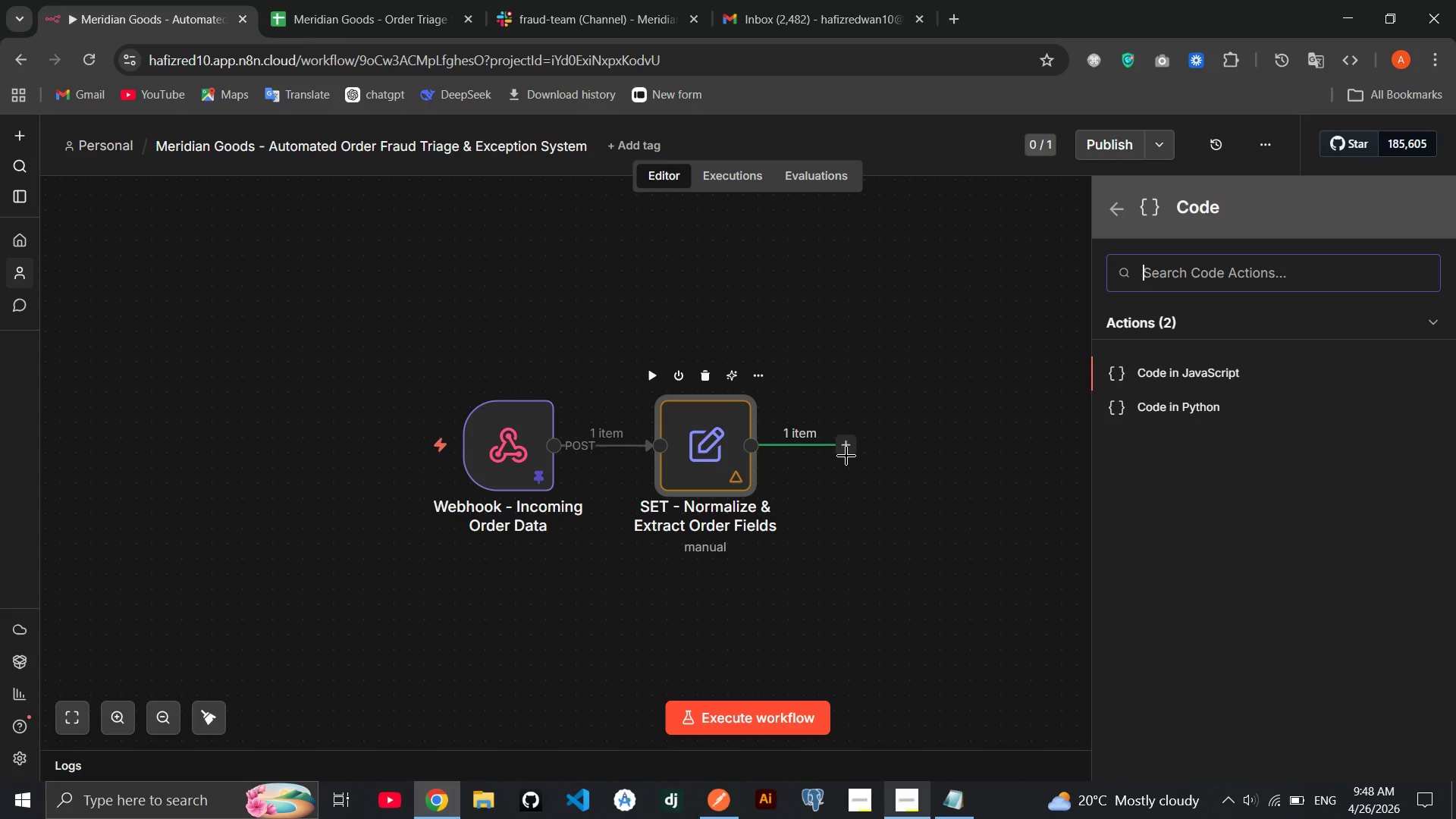 
key(Enter)
 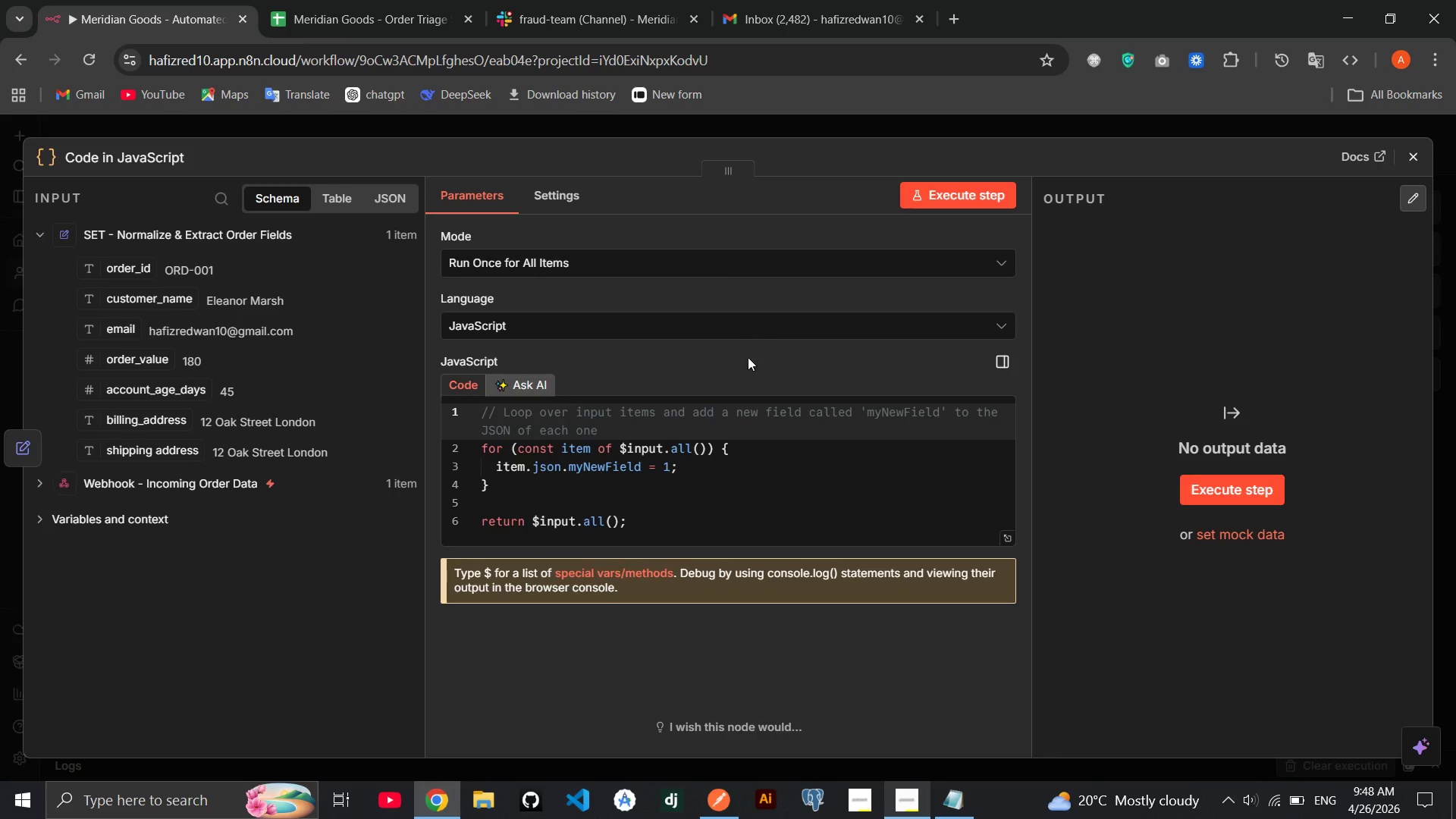 
left_click([153, 160])
 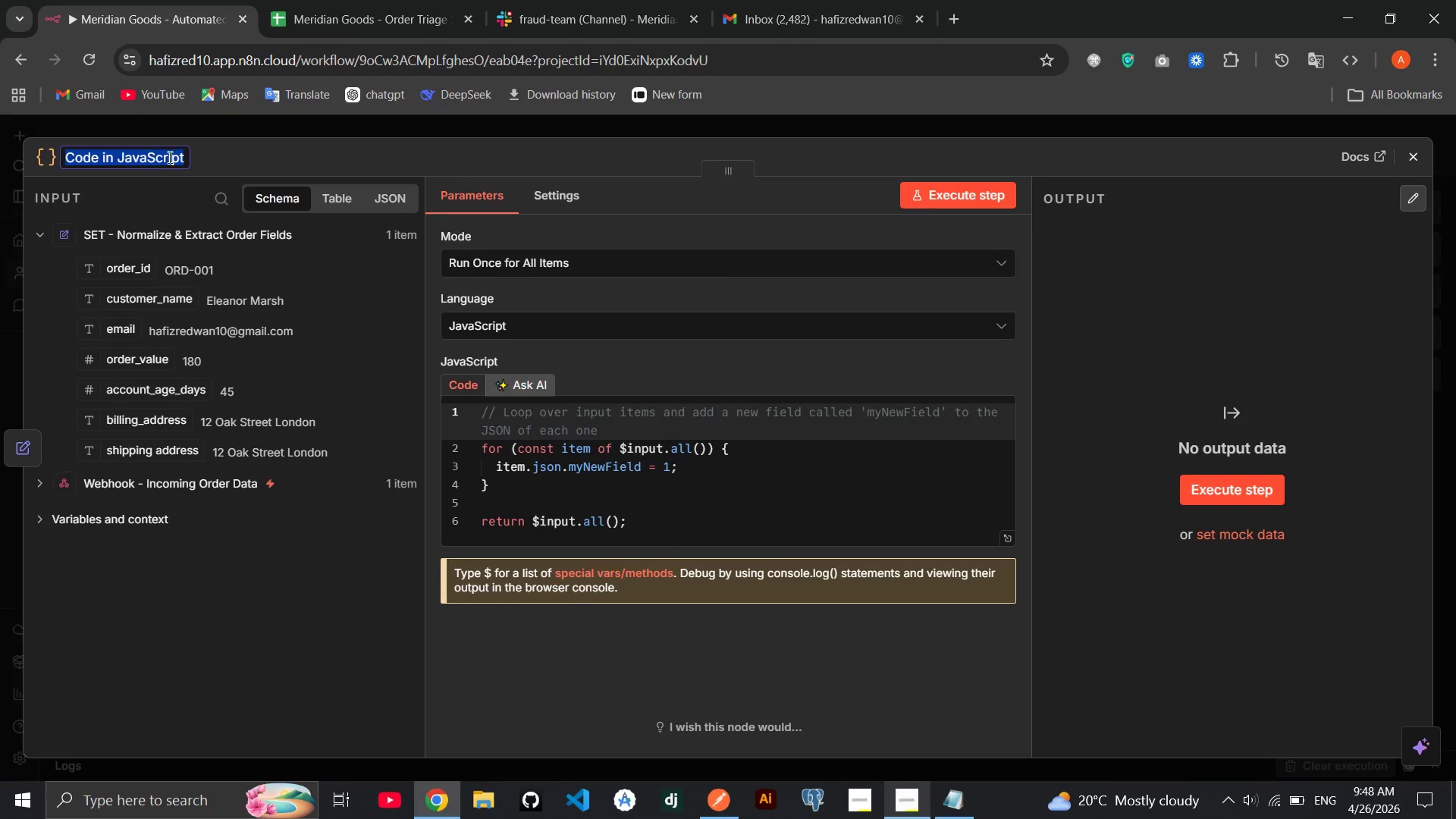 
left_click([177, 153])
 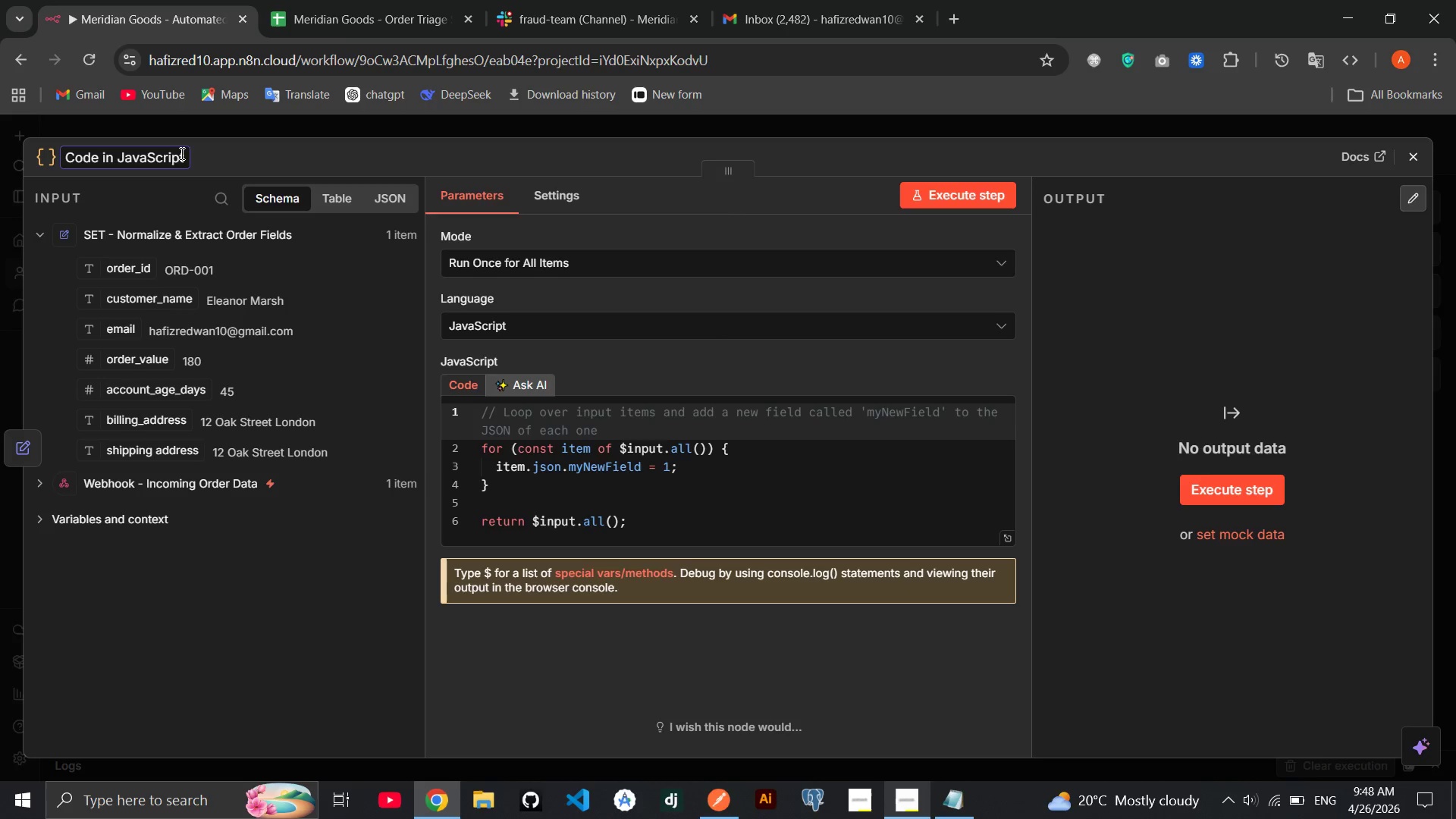 
left_click_drag(start_coordinate=[180, 153], to_coordinate=[99, 152])
 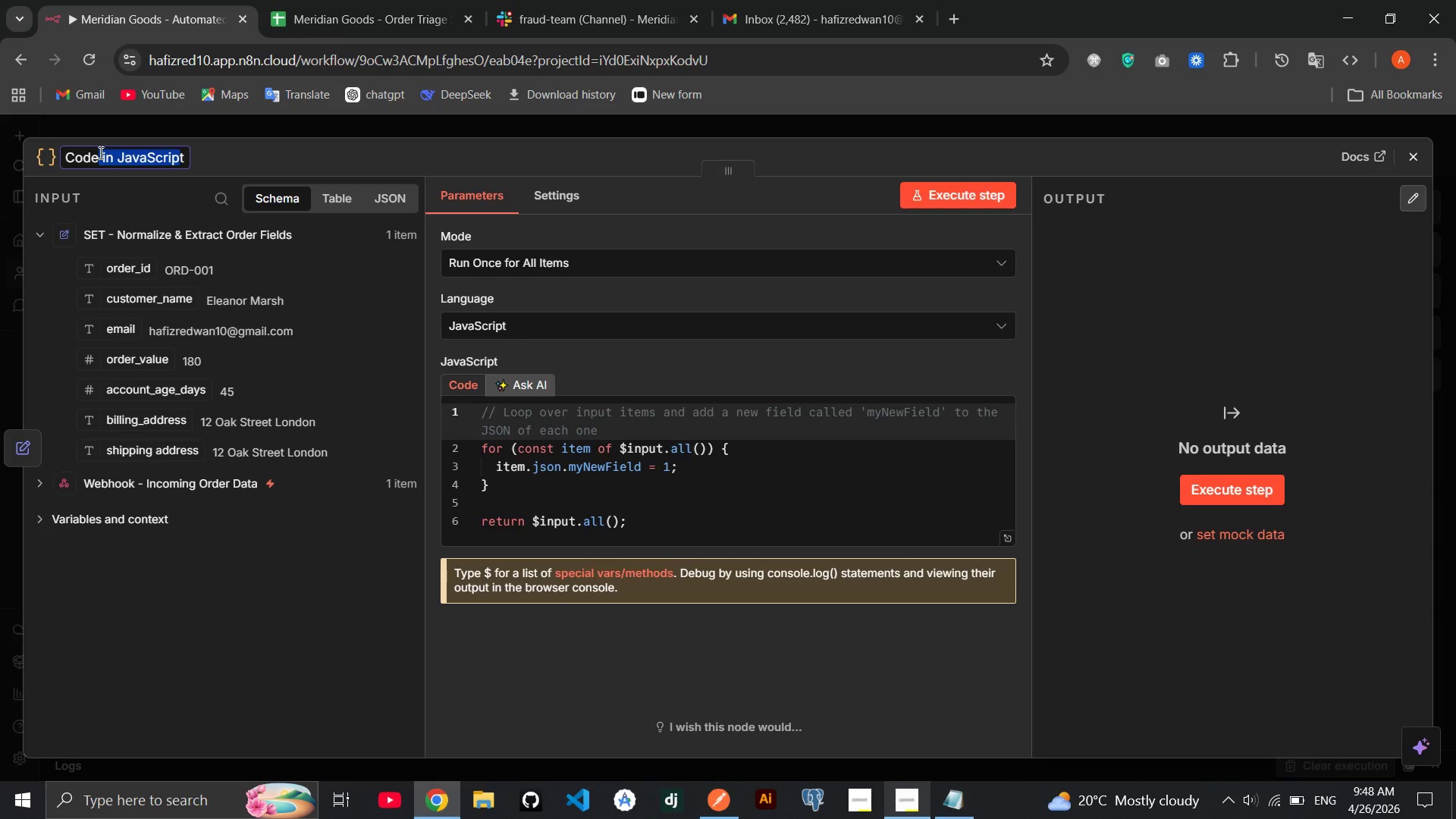 
key(Backspace)
 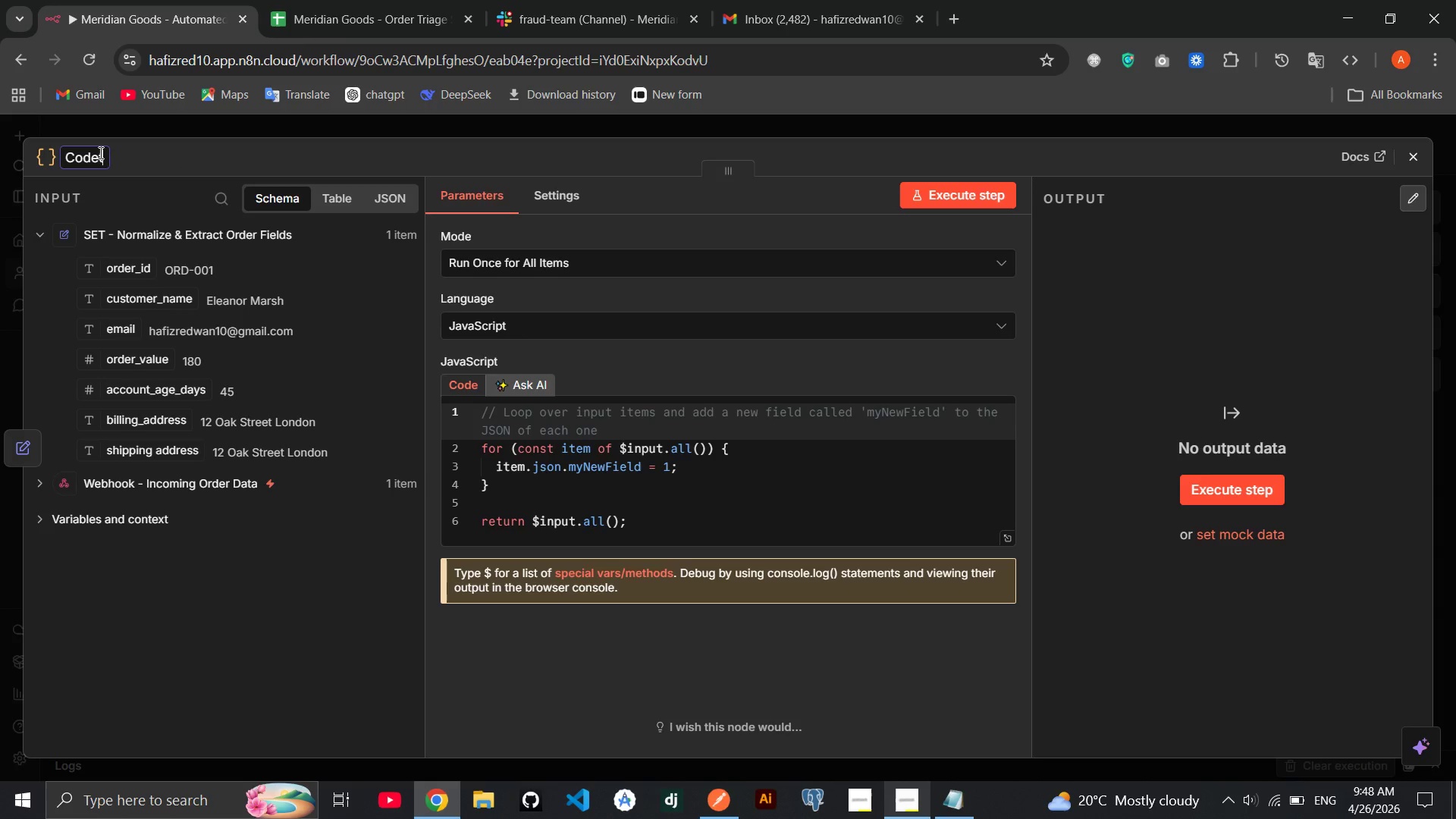 
key(ArrowRight)
 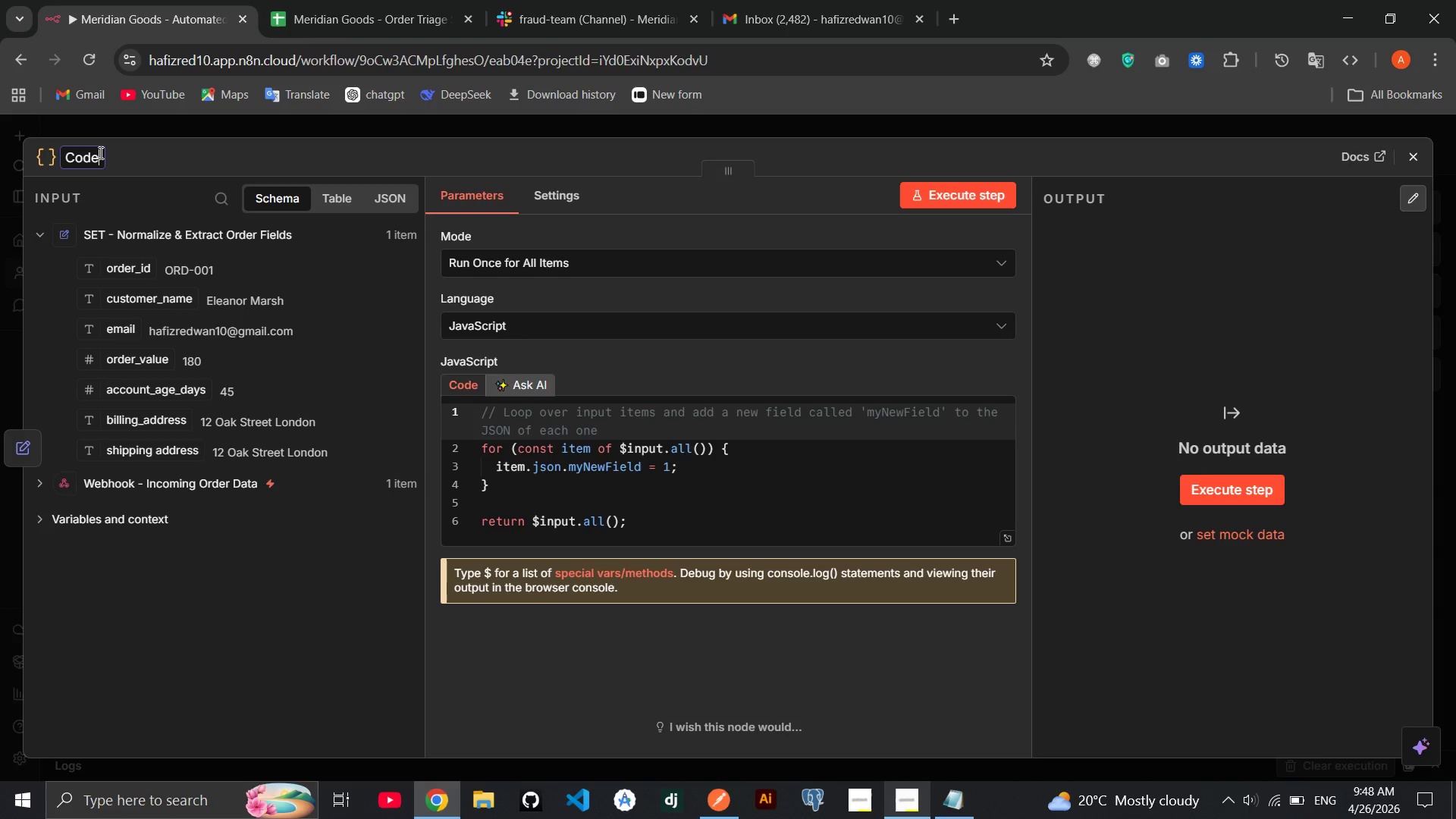 
key(Backspace)
type( - Calculate Fraudb)
key(Backspace)
type( Risk Score)
 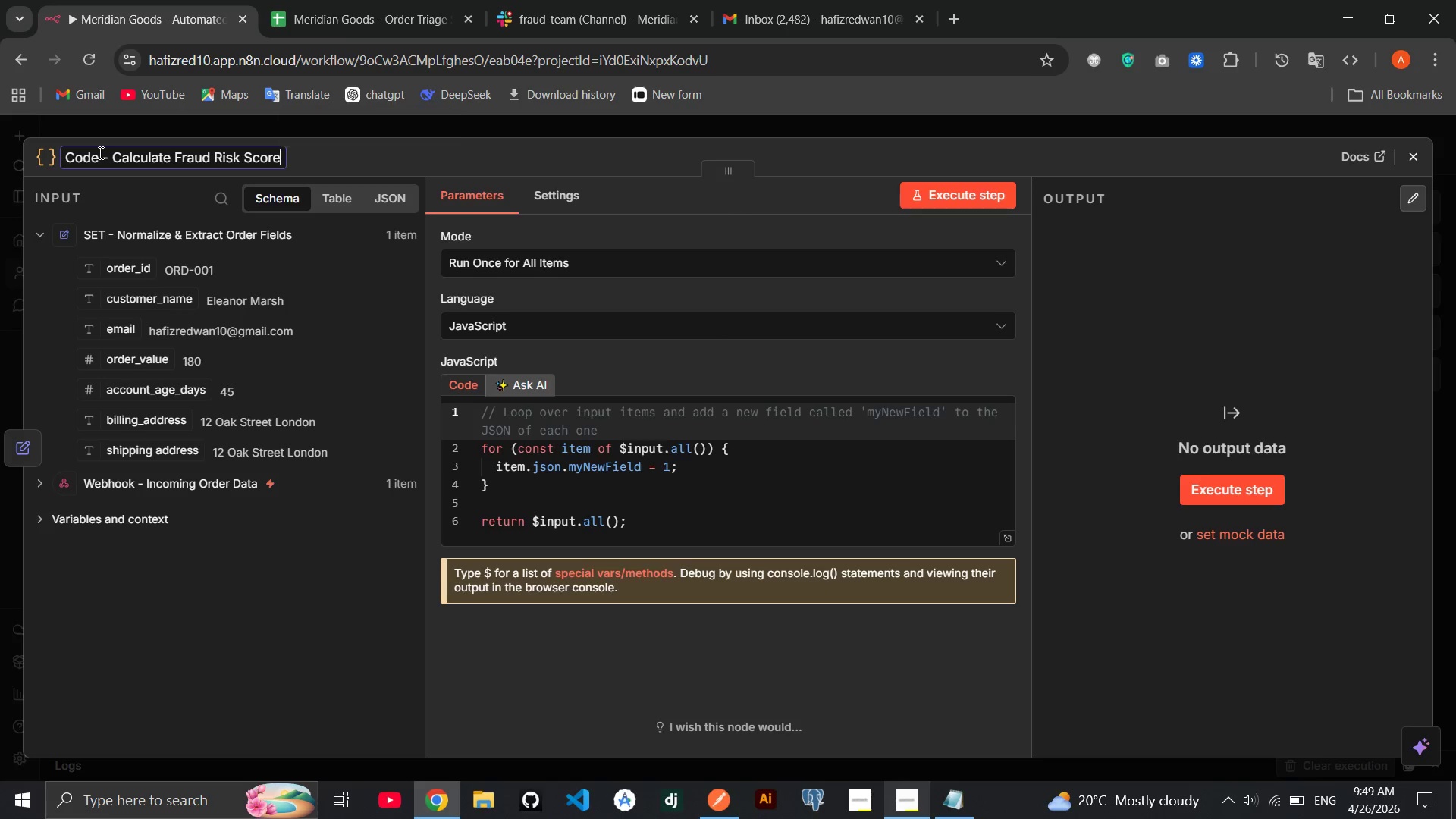 
key(Enter)
 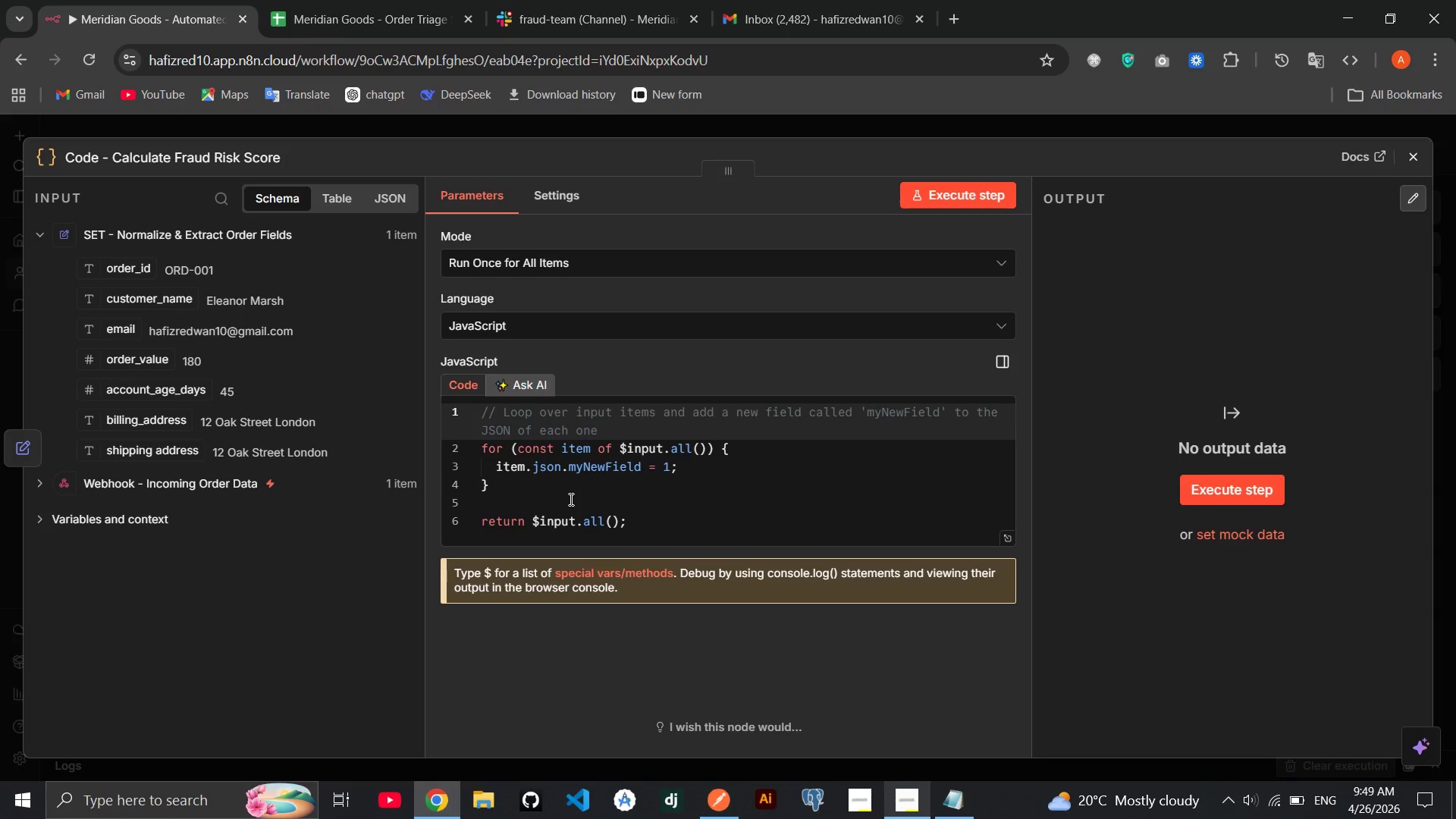 
left_click_drag(start_coordinate=[646, 535], to_coordinate=[437, 382])
 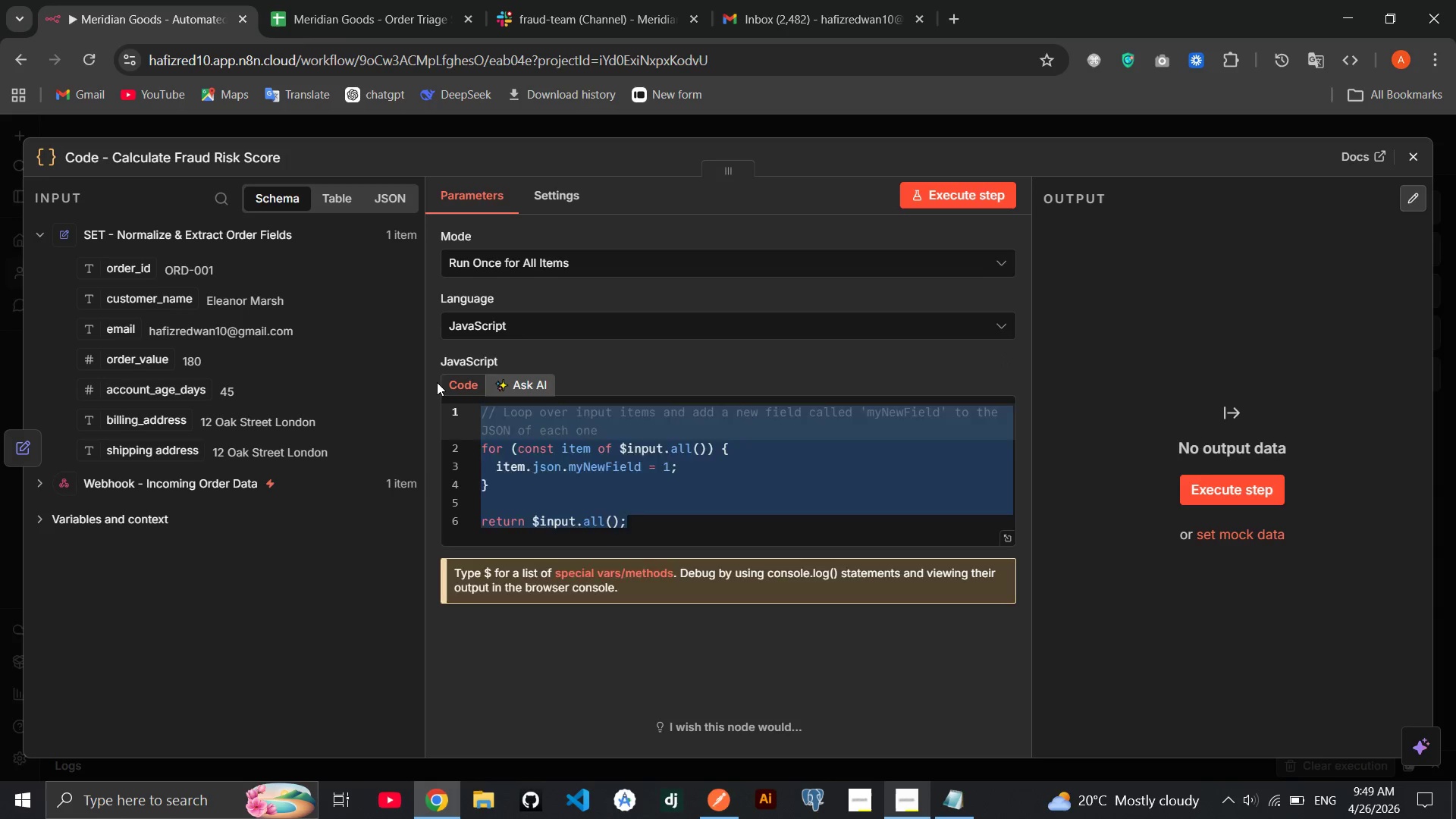 
key(Backspace)
 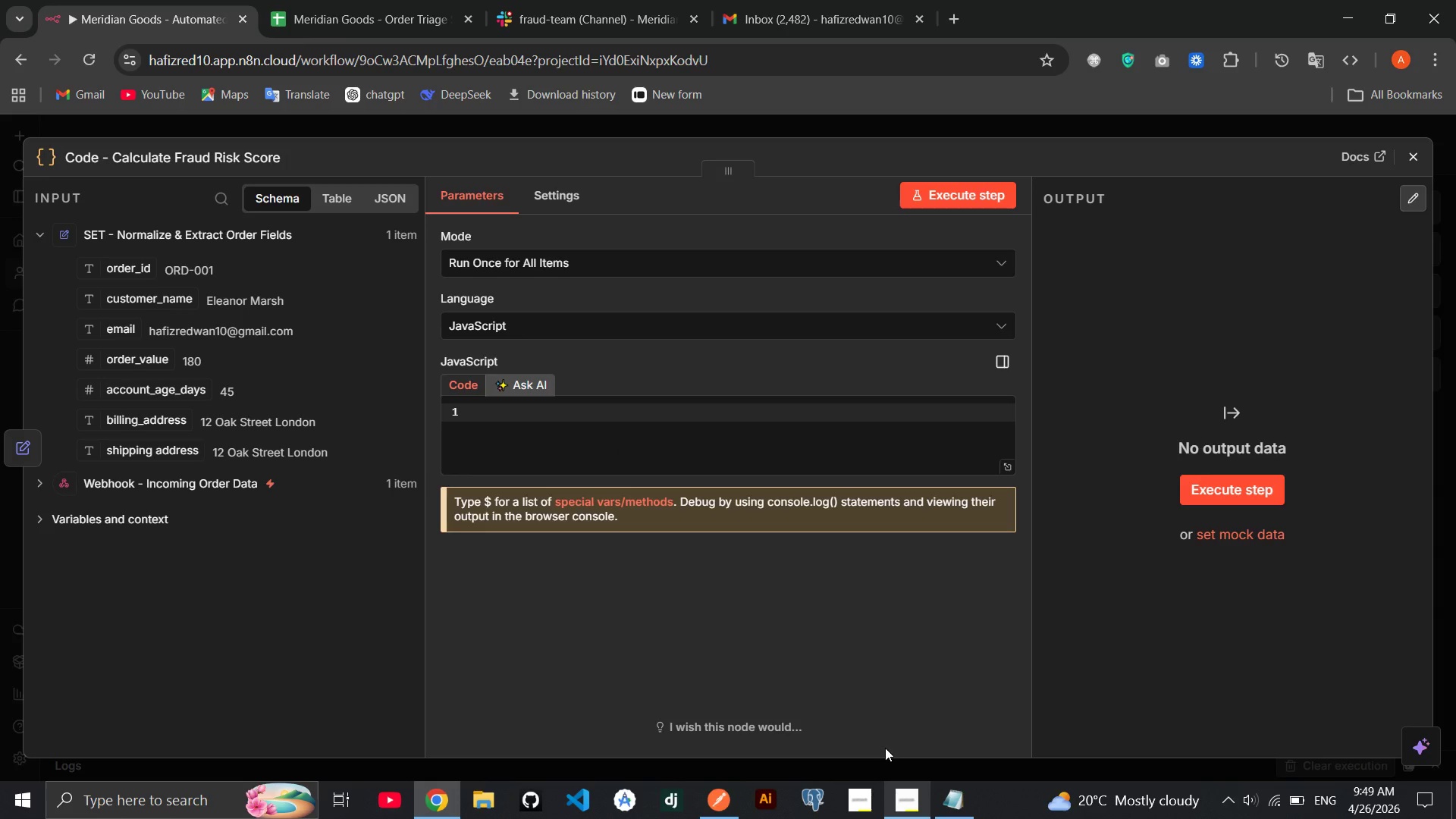 
left_click([946, 799])
 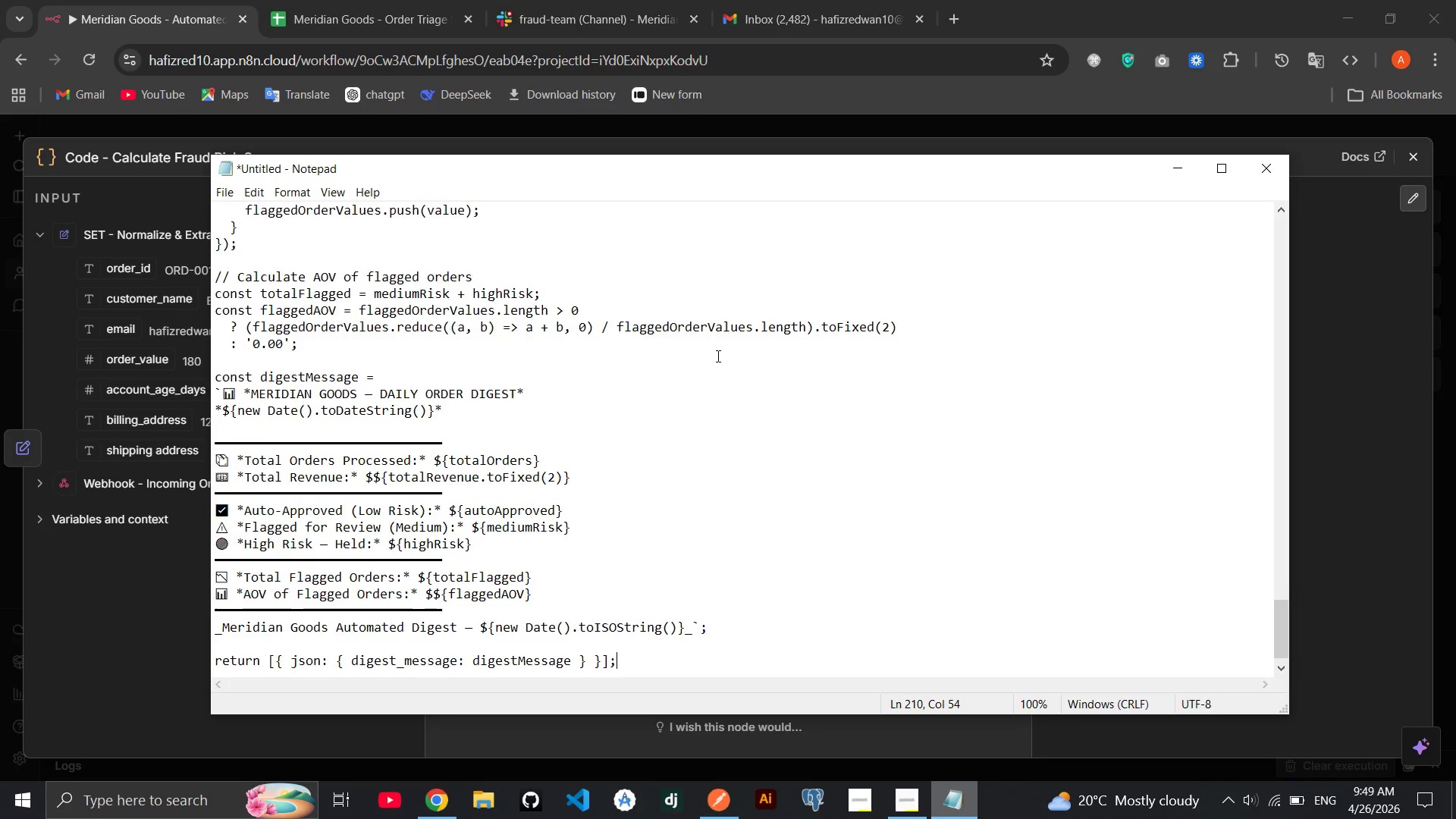 
scroll: coordinate [704, 375], scroll_direction: up, amount: 108.0
 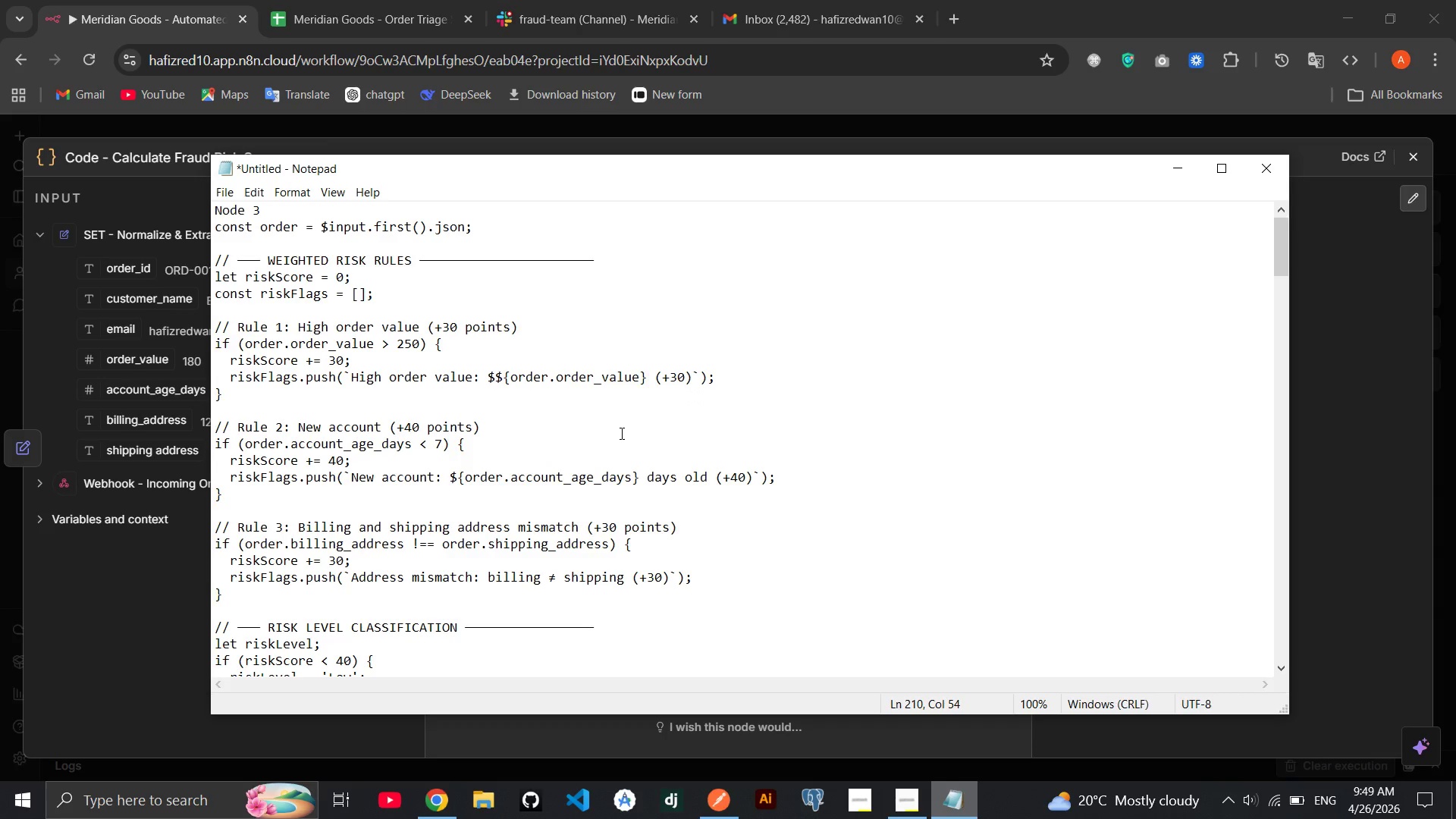 
scroll: coordinate [620, 433], scroll_direction: down, amount: 11.0
 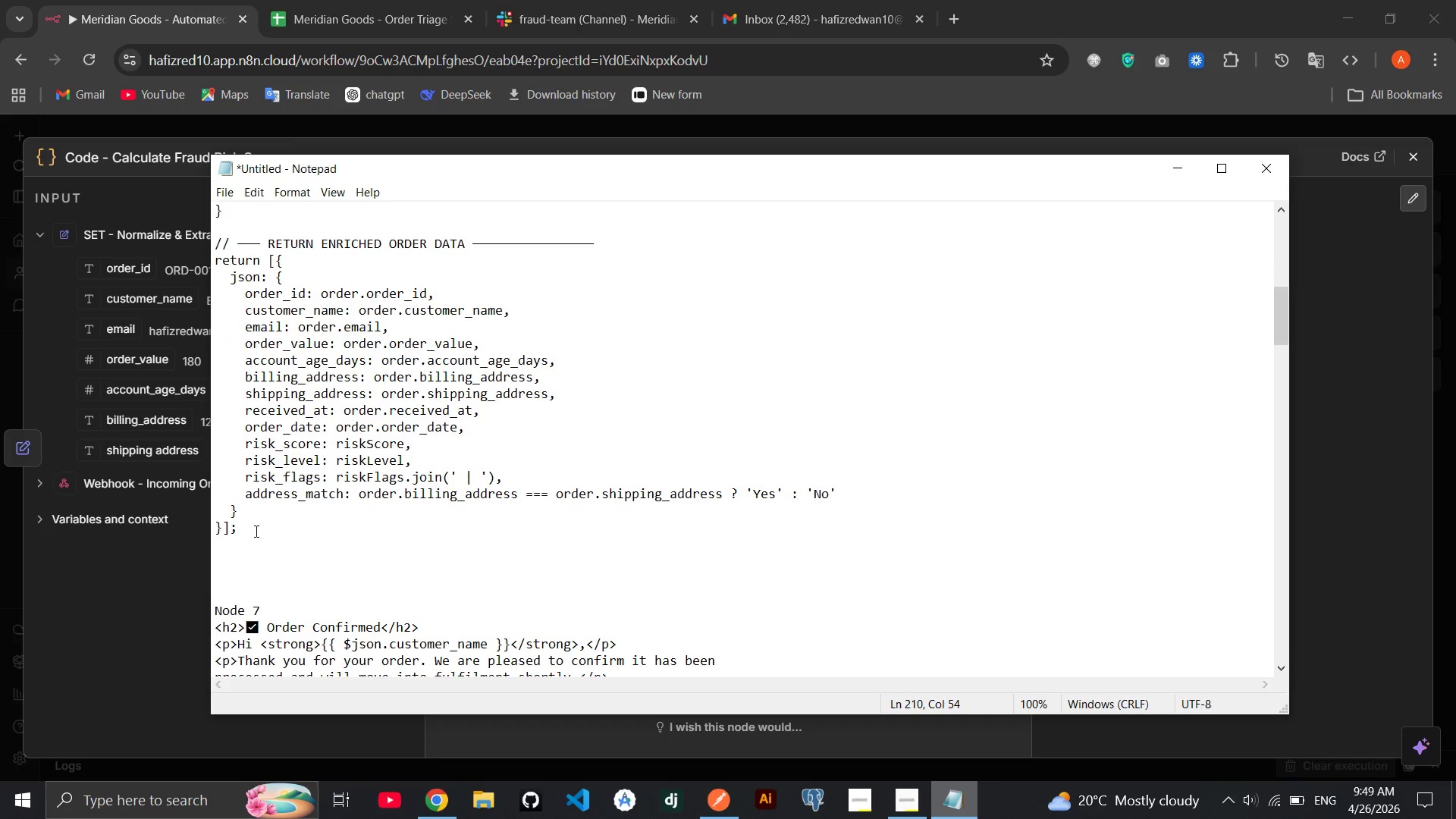 
left_click_drag(start_coordinate=[255, 531], to_coordinate=[204, 225])
 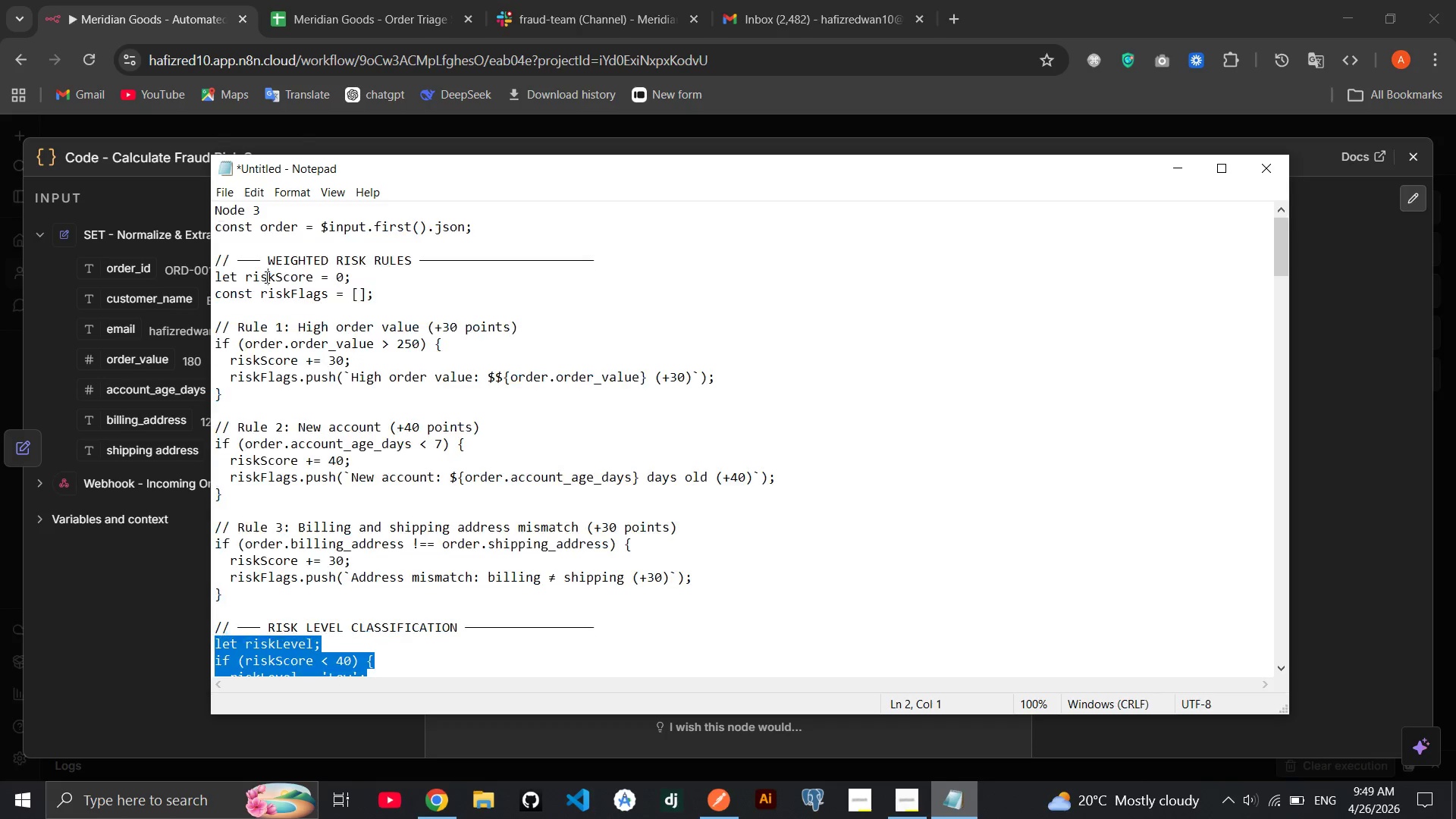 
left_click([265, 277])
 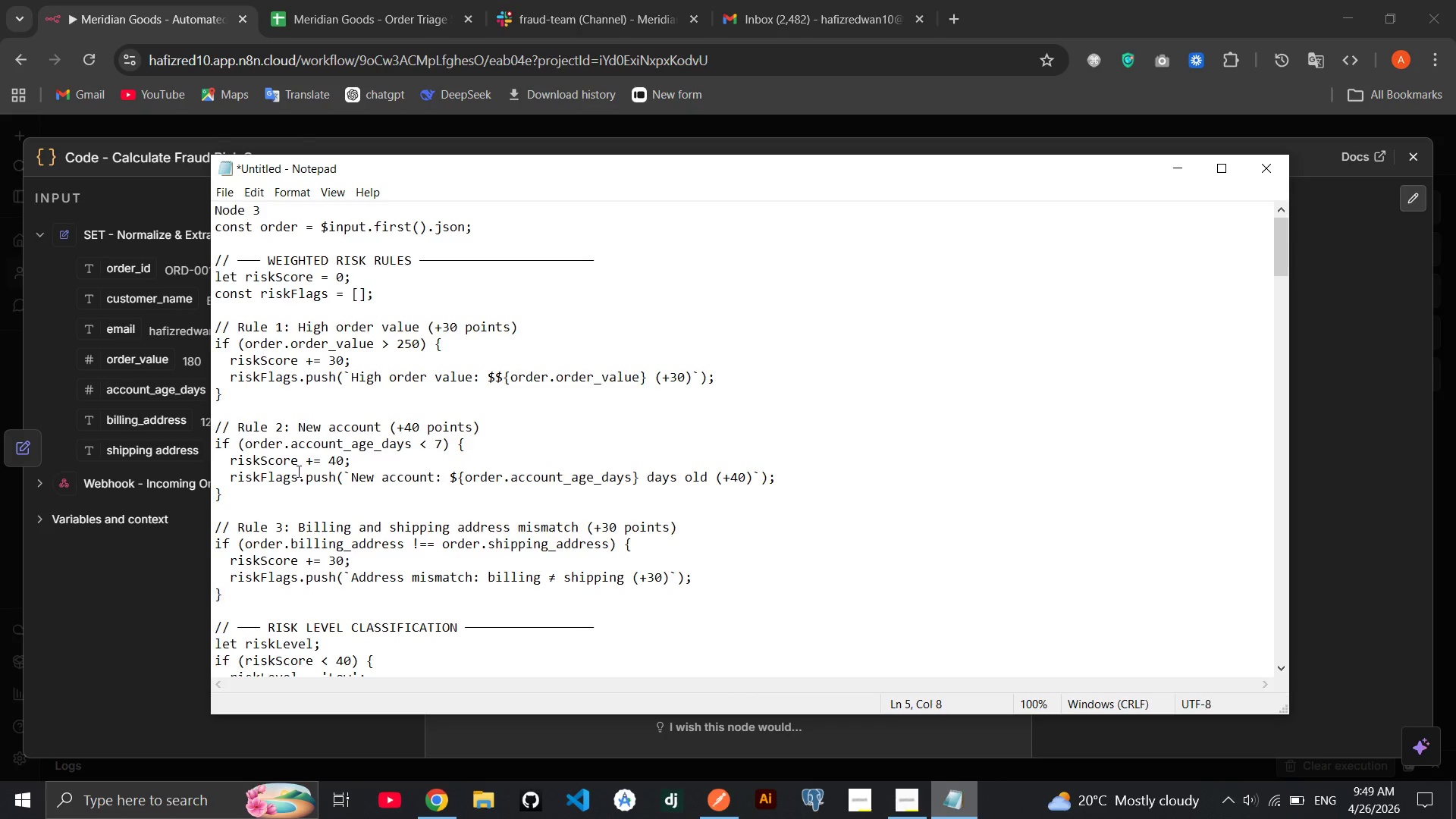 
scroll: coordinate [287, 561], scroll_direction: down, amount: 13.0
 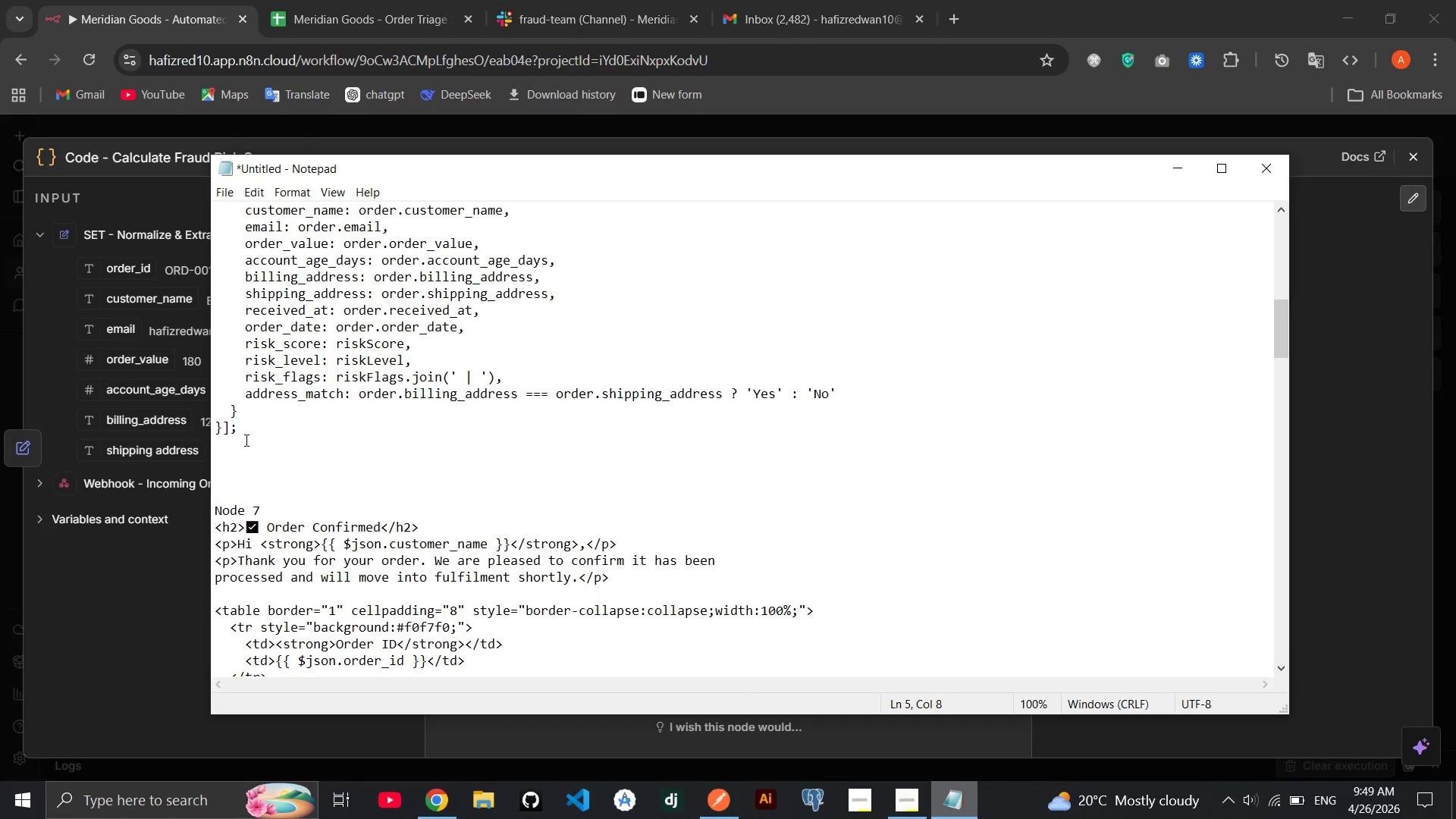 
left_click_drag(start_coordinate=[245, 440], to_coordinate=[209, 228])
 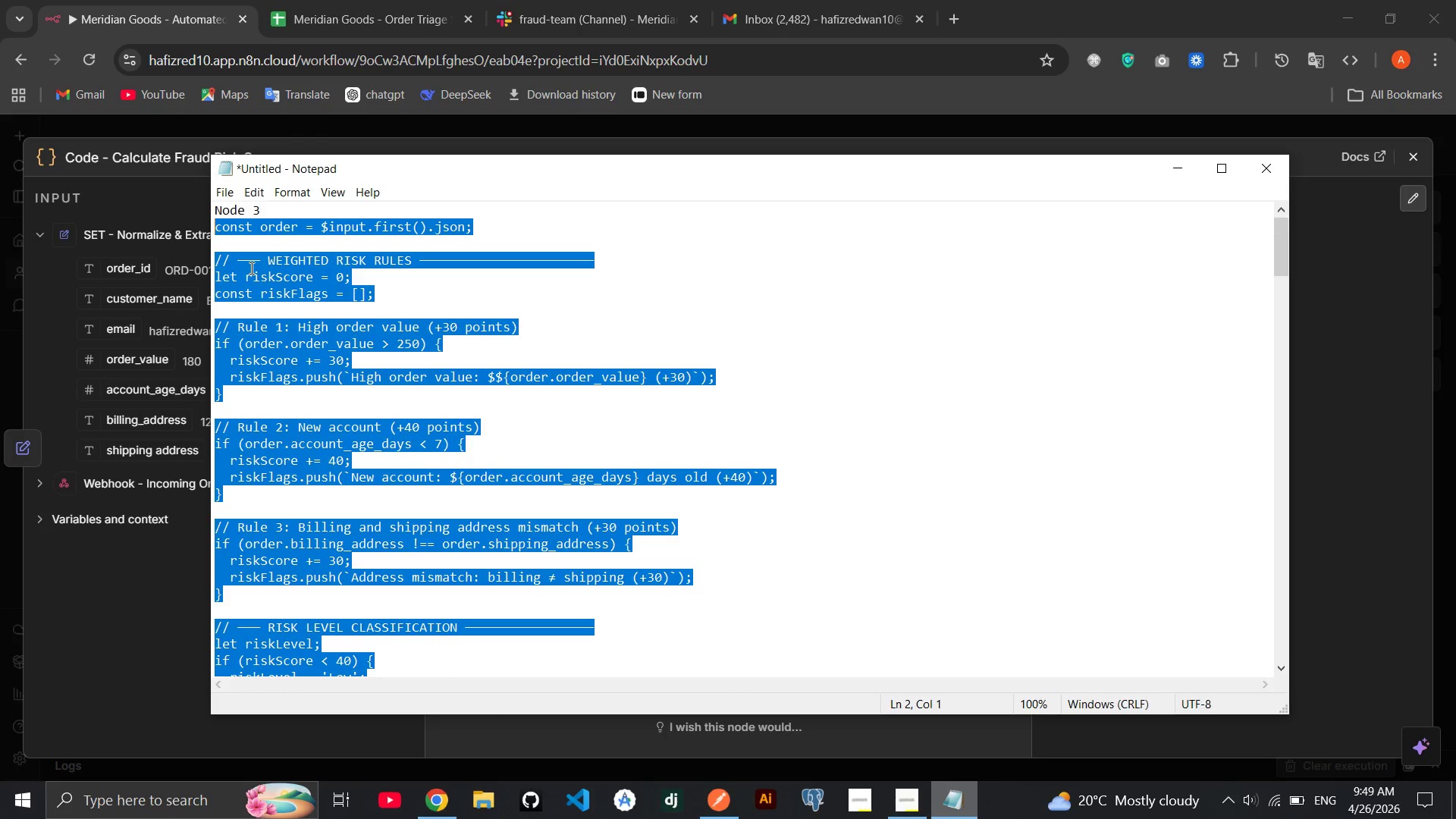 
right_click([250, 268])
 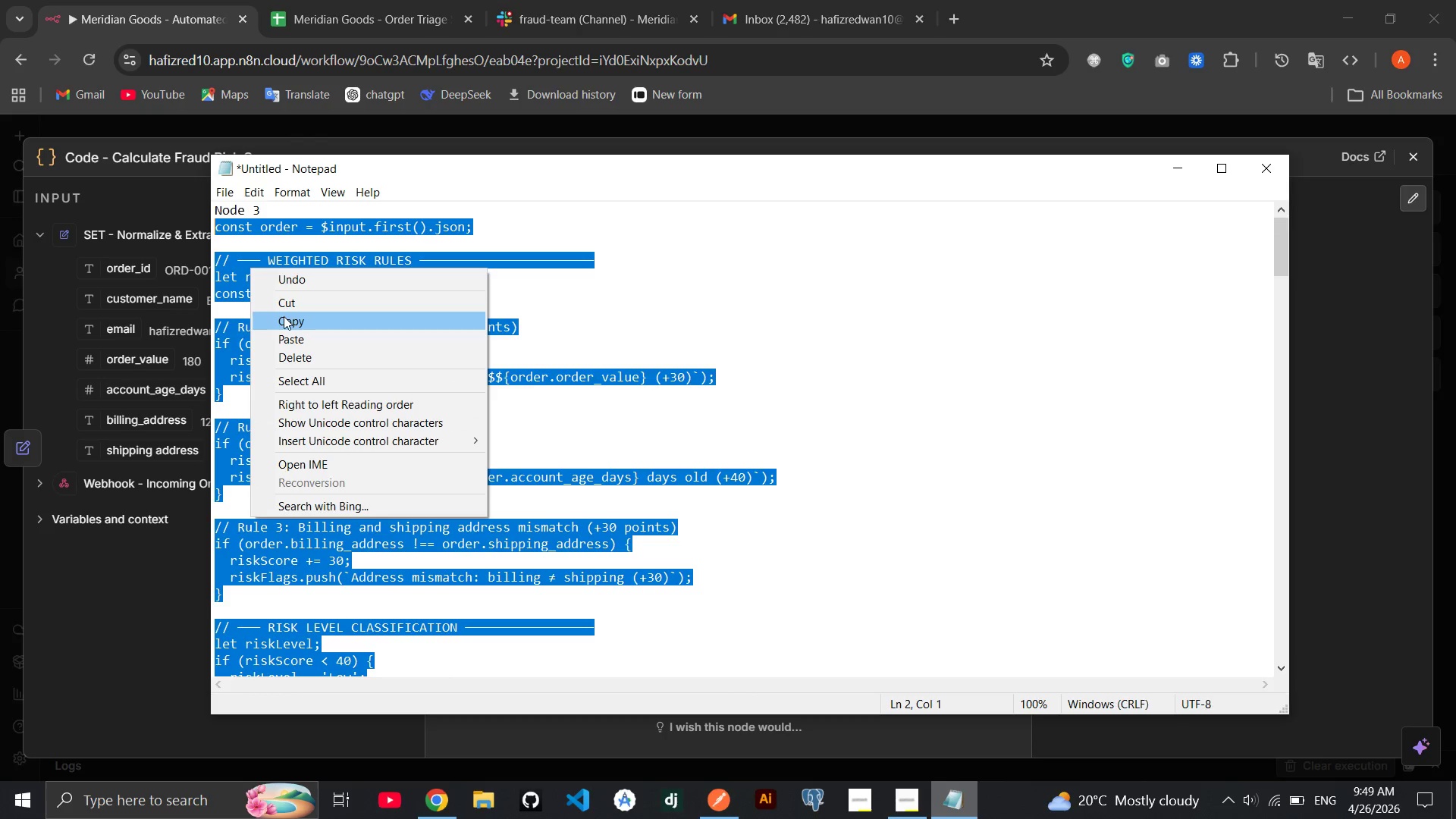 
left_click([284, 324])
 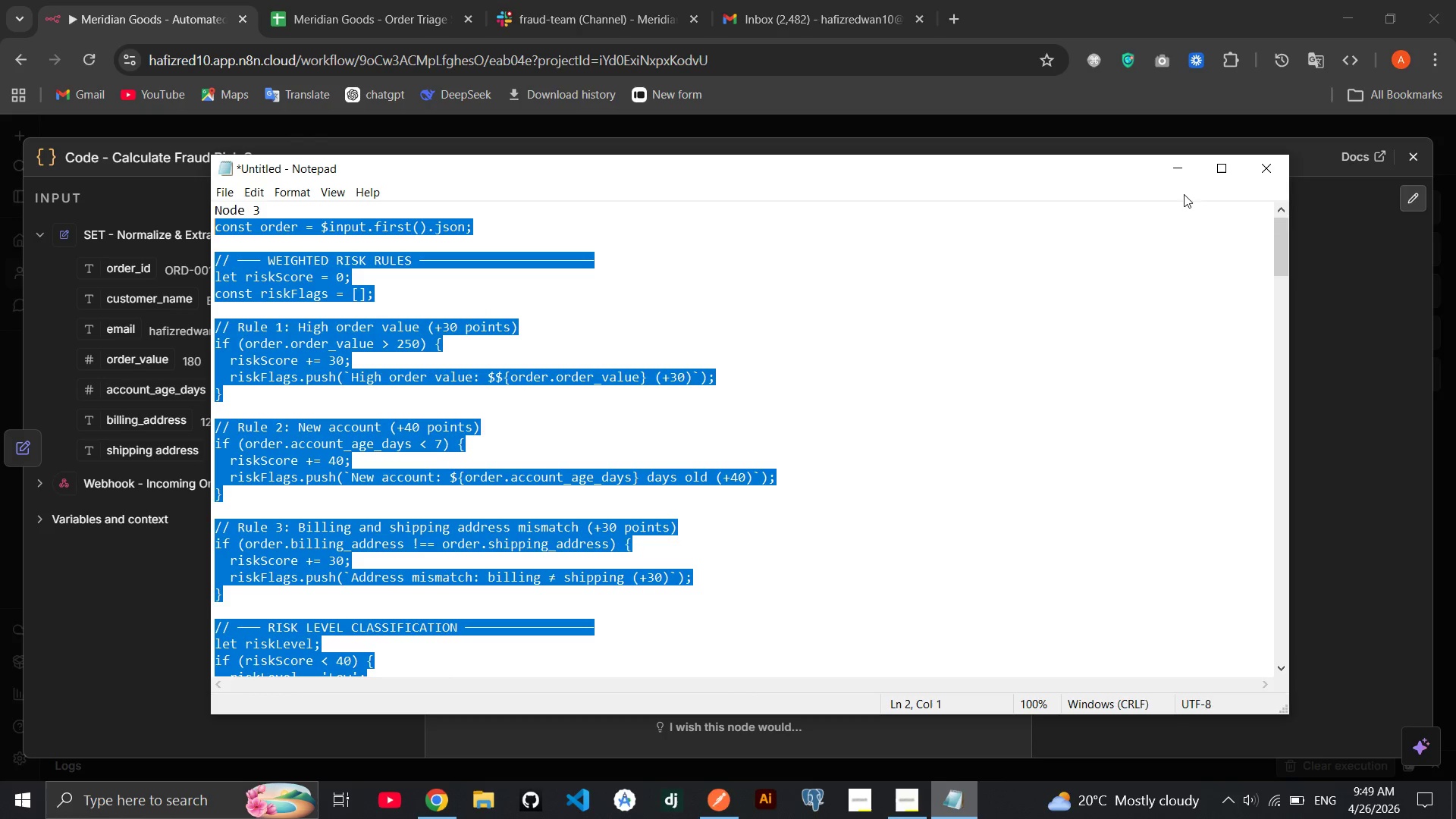 
left_click([1182, 177])
 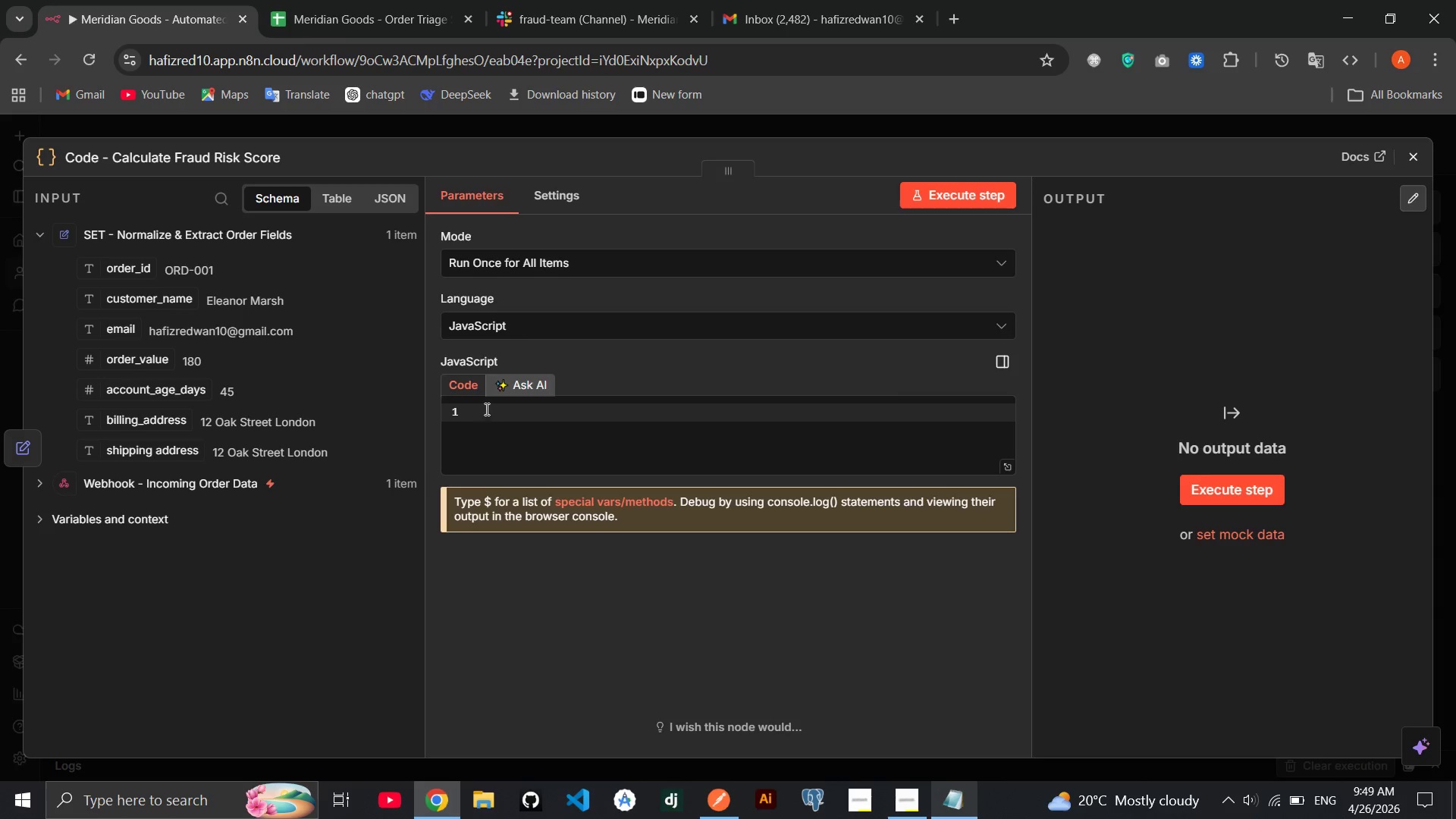 
left_click([482, 407])
 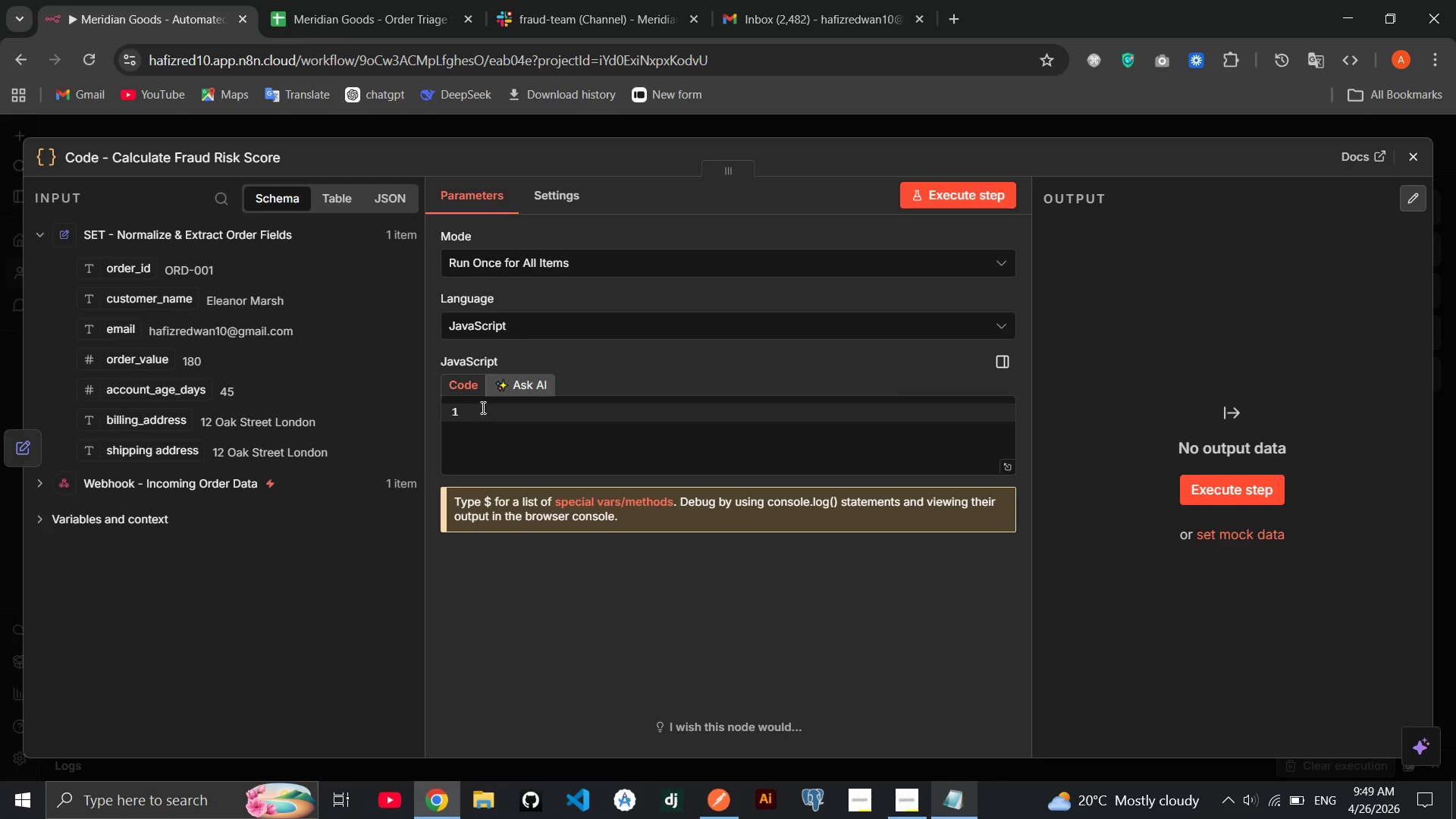 
key(Control+V)
 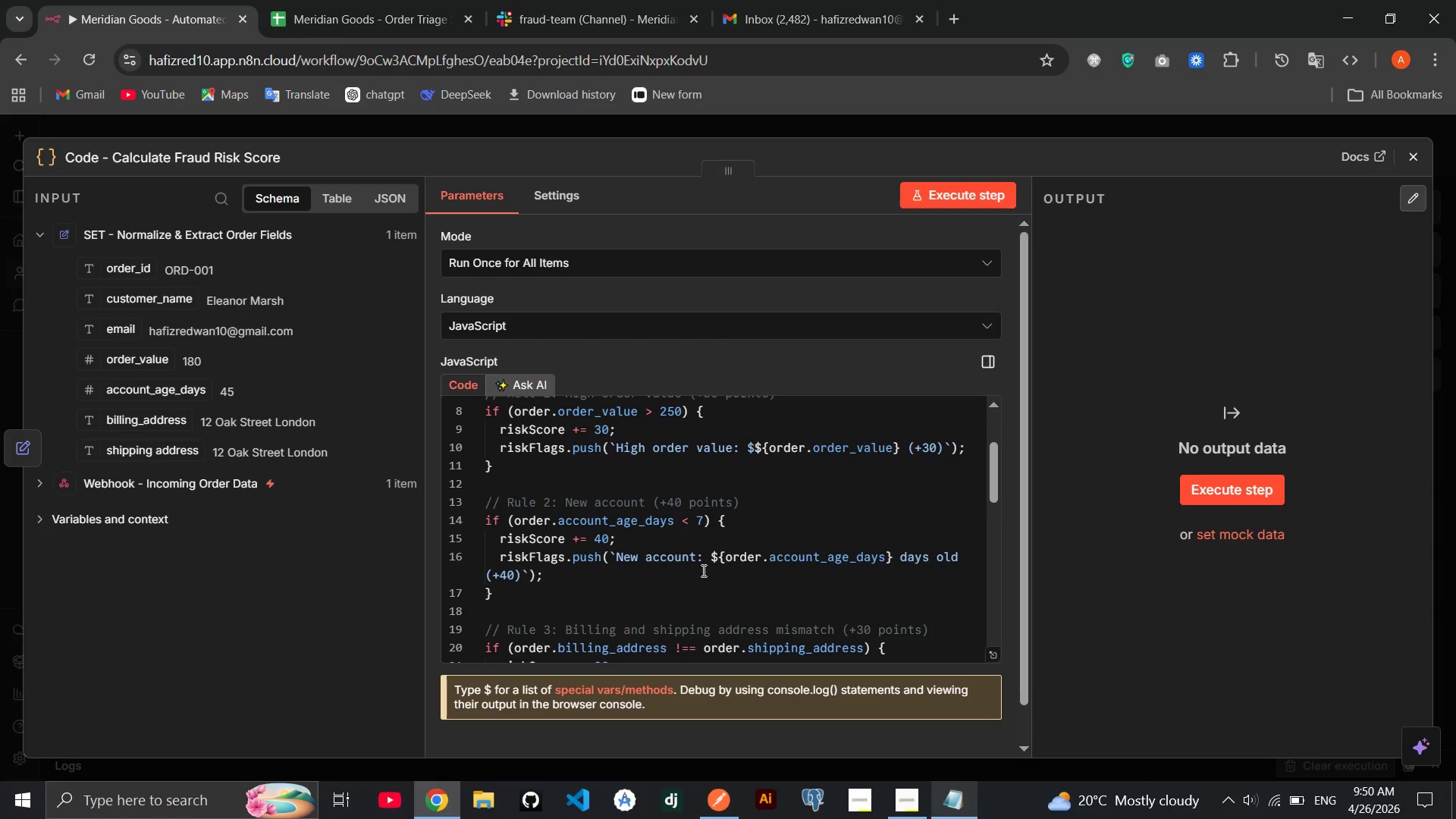 
wait(25.56)
 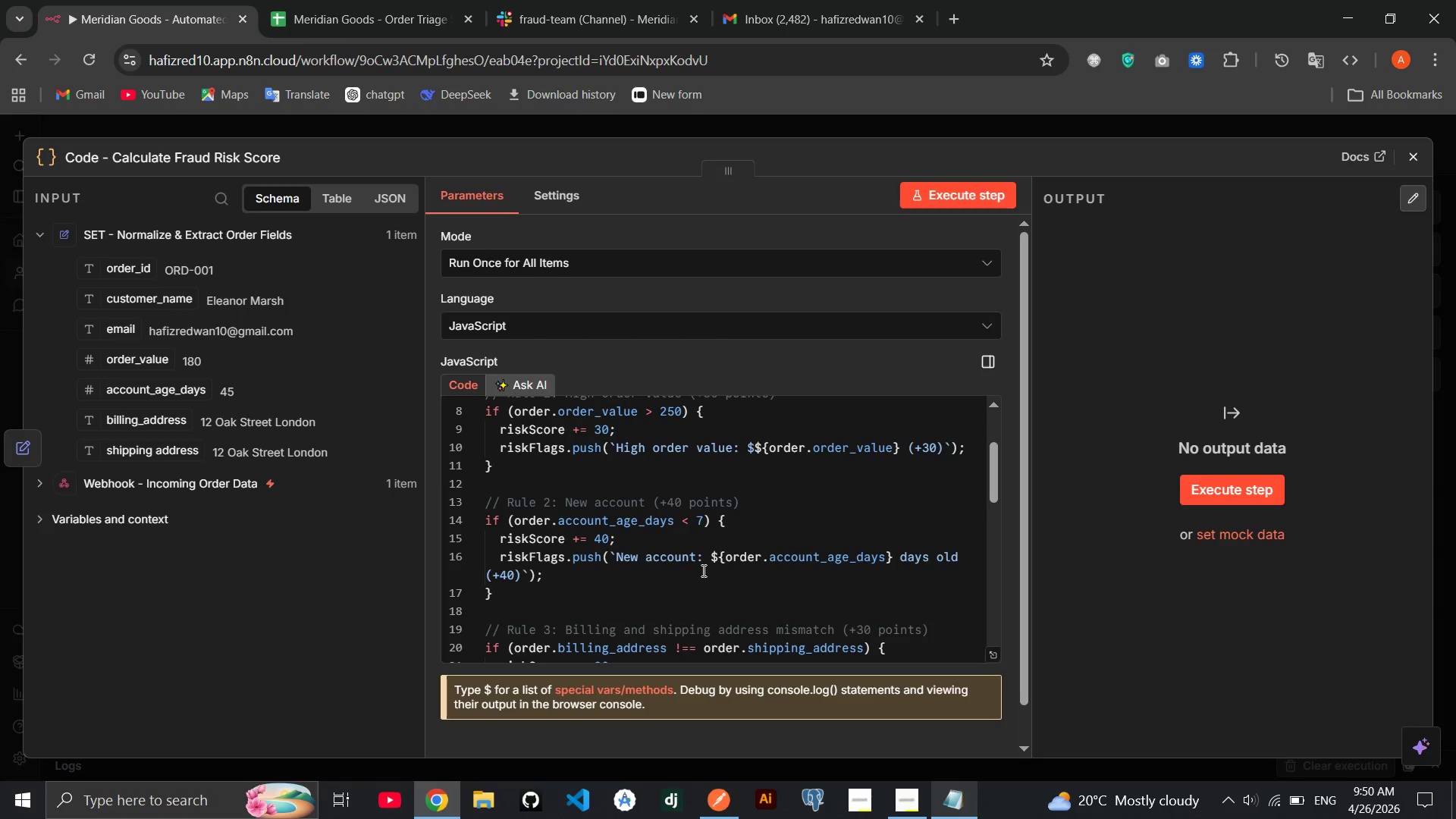 
left_click([1196, 478])
 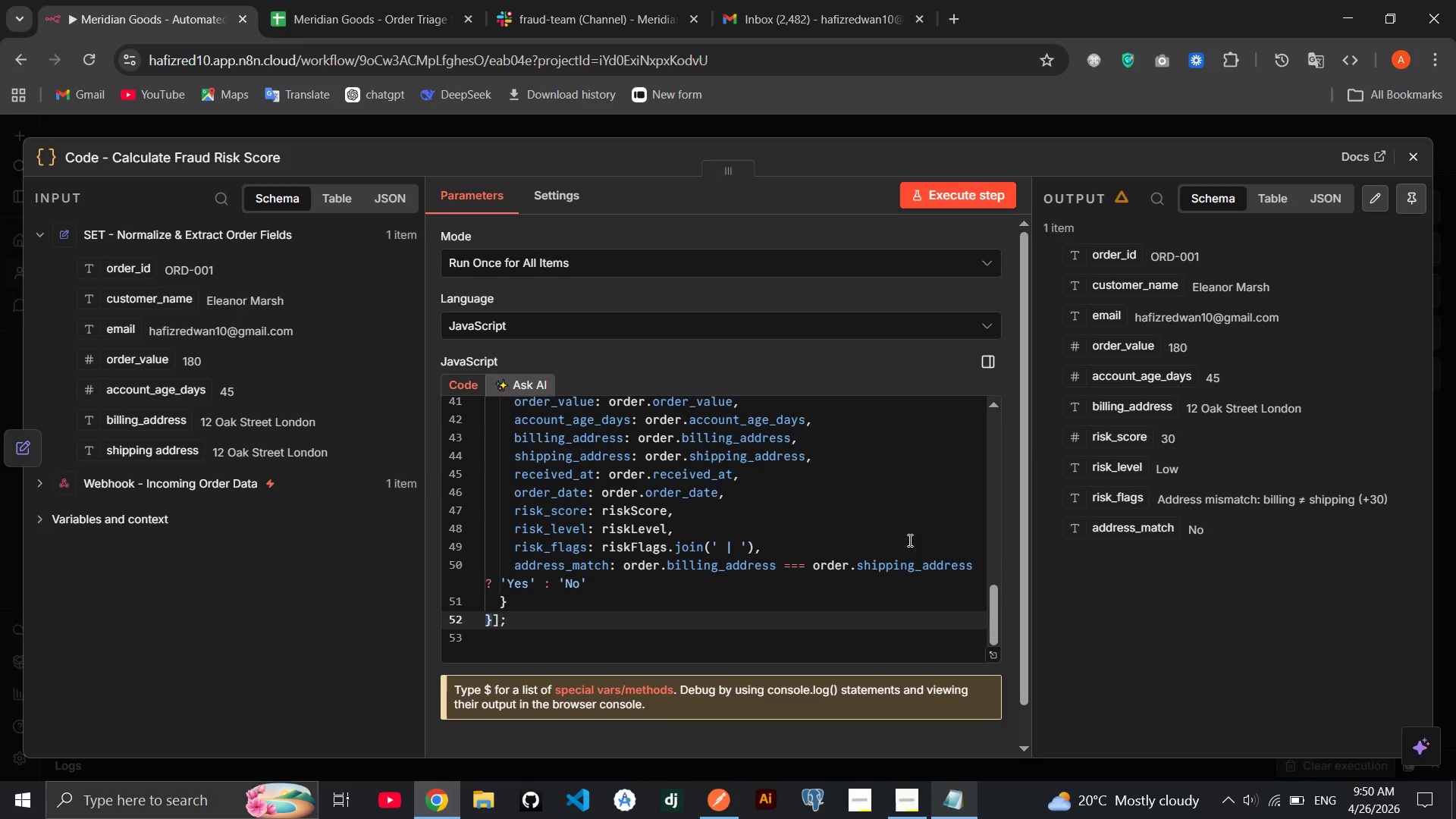 
wait(34.12)
 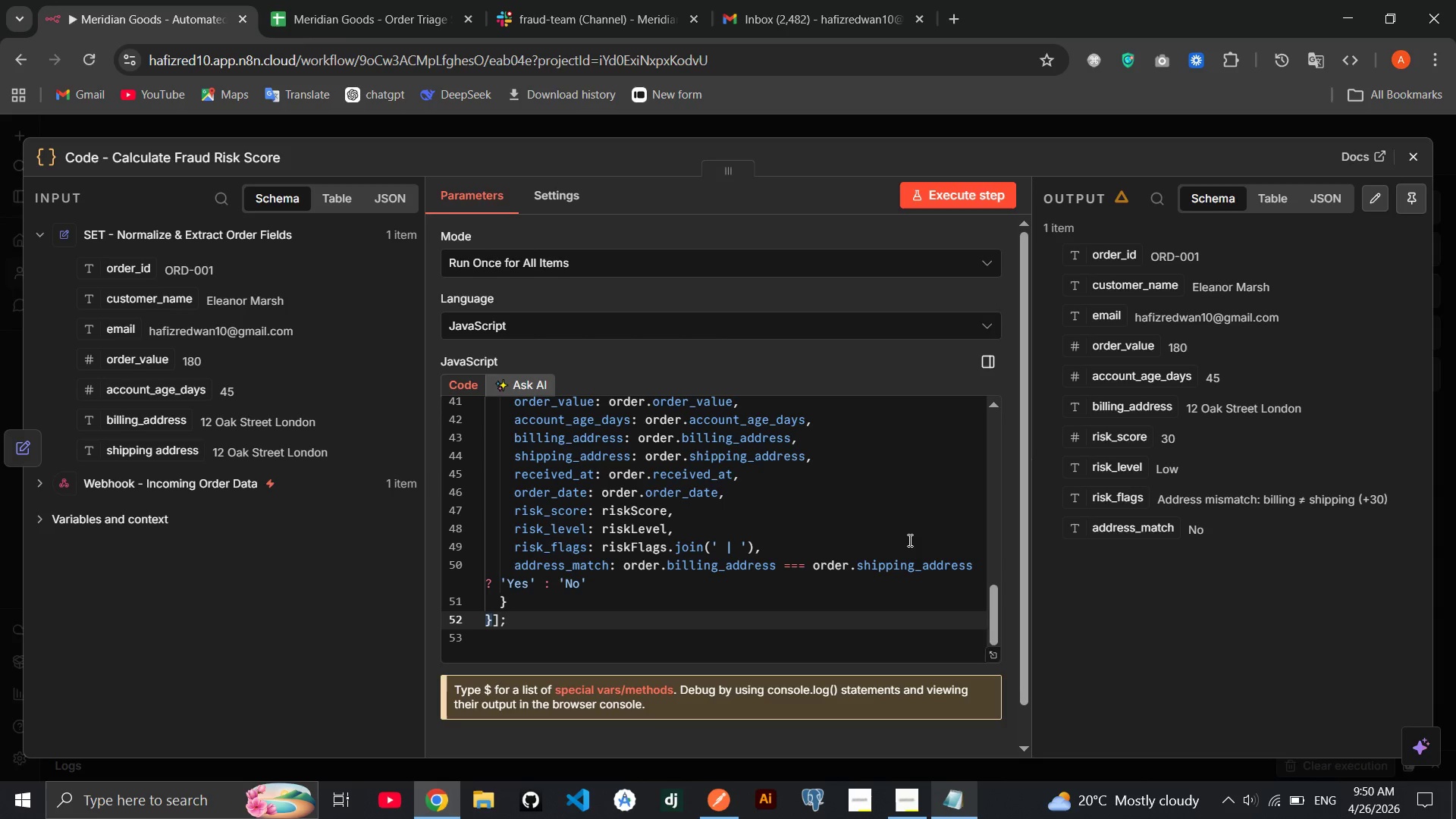 
mouse_move([673, 454])
 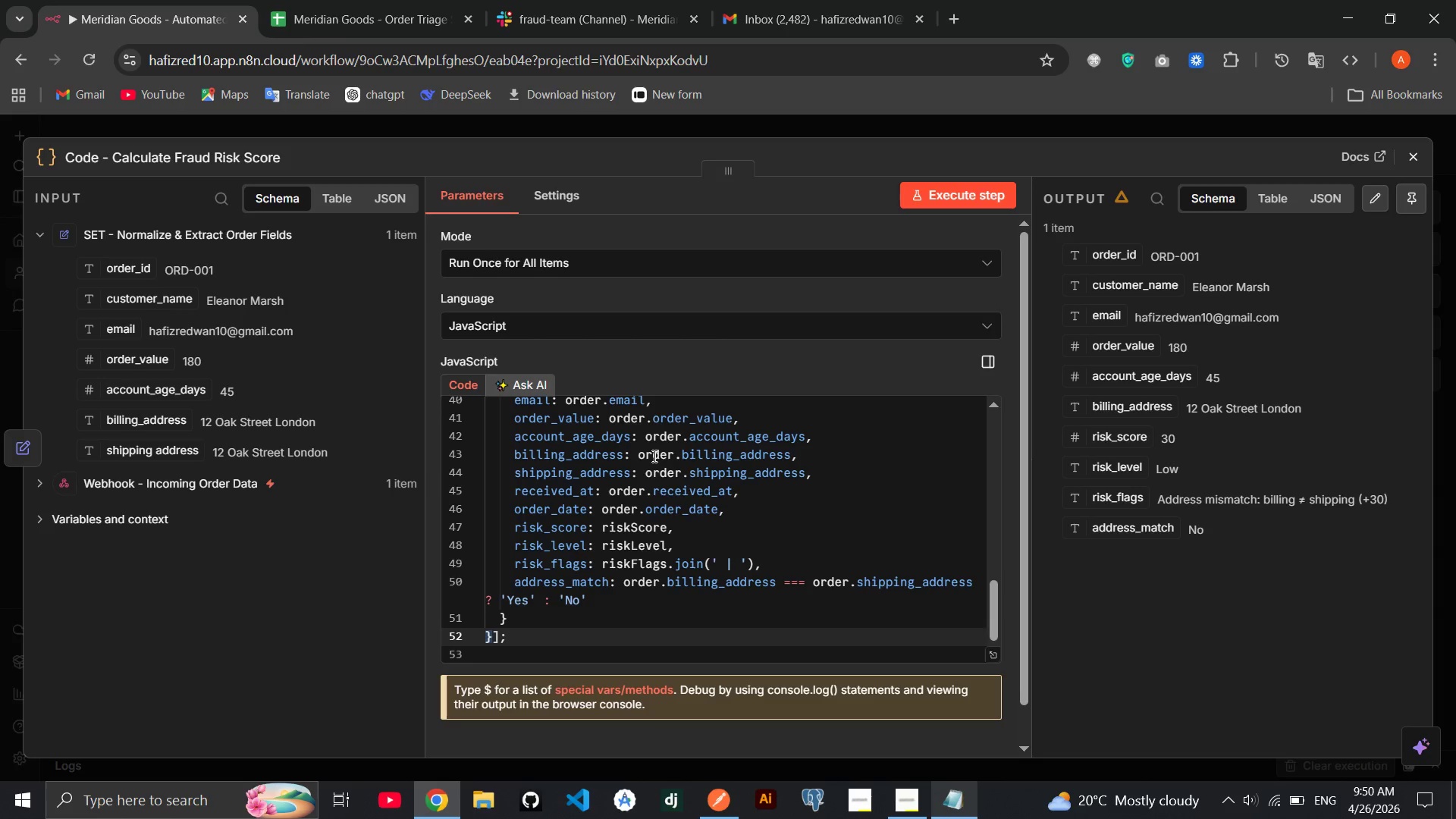 
wait(10.85)
 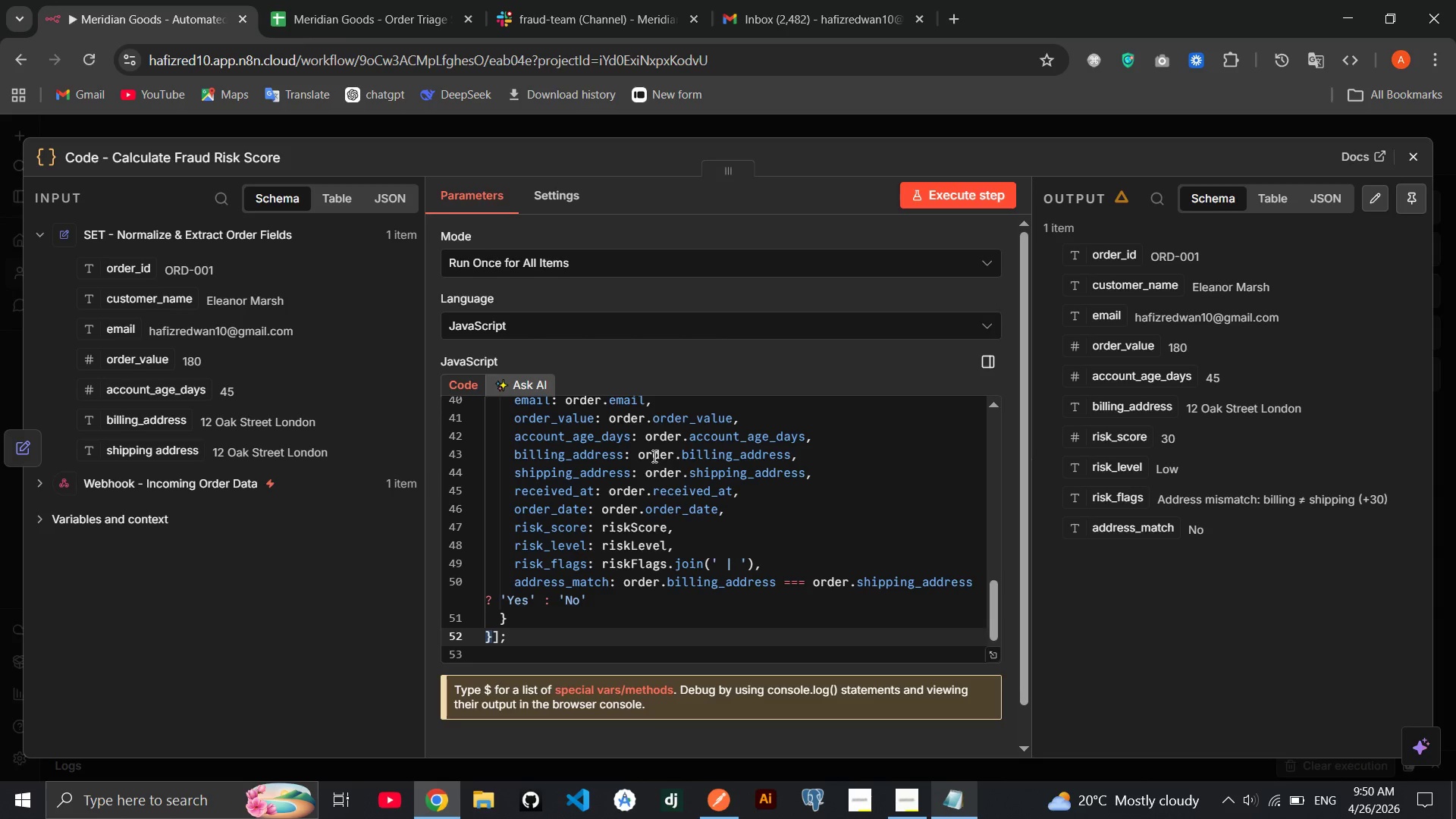 
left_click([557, 641])
 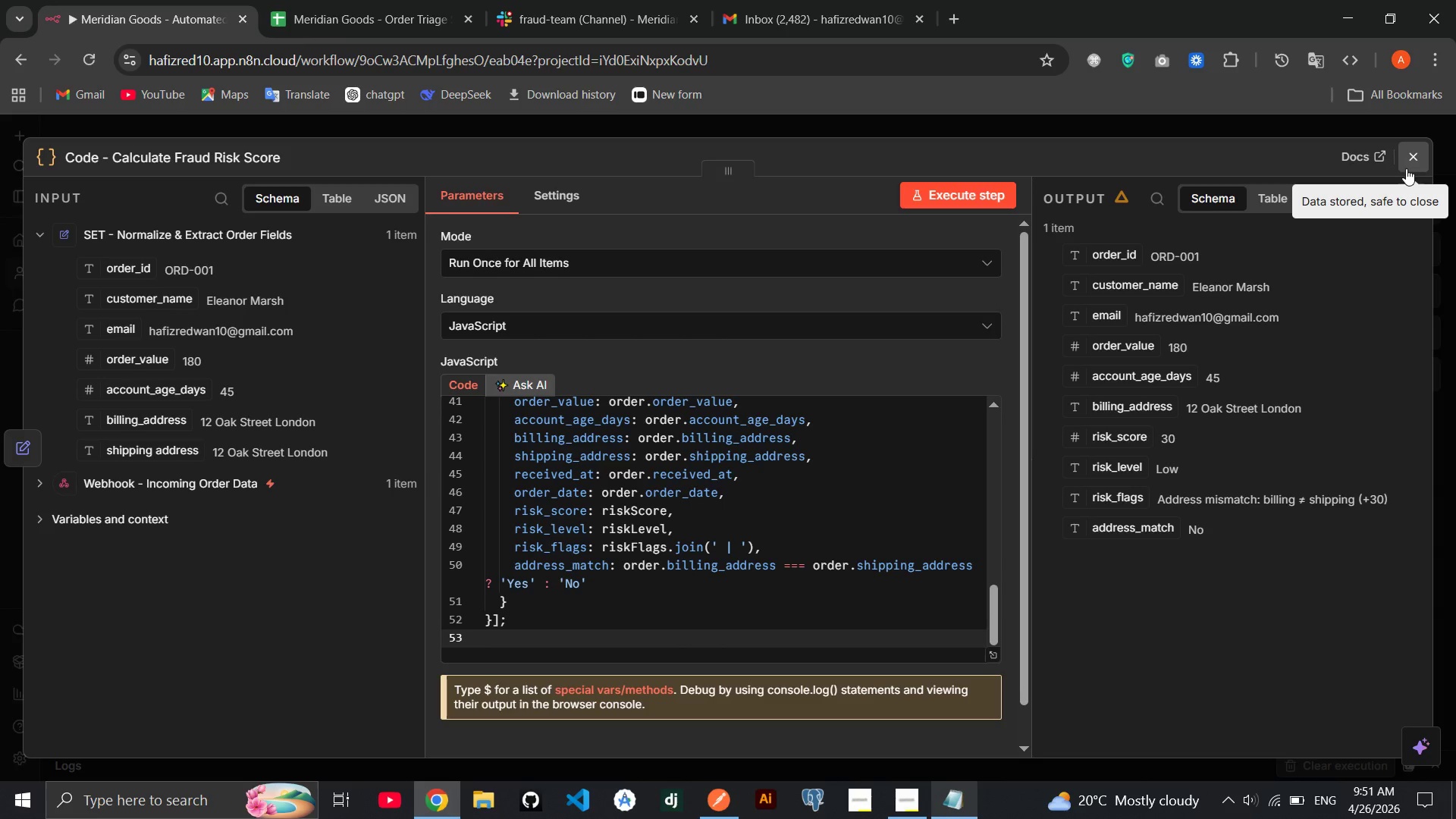 
wait(26.42)
 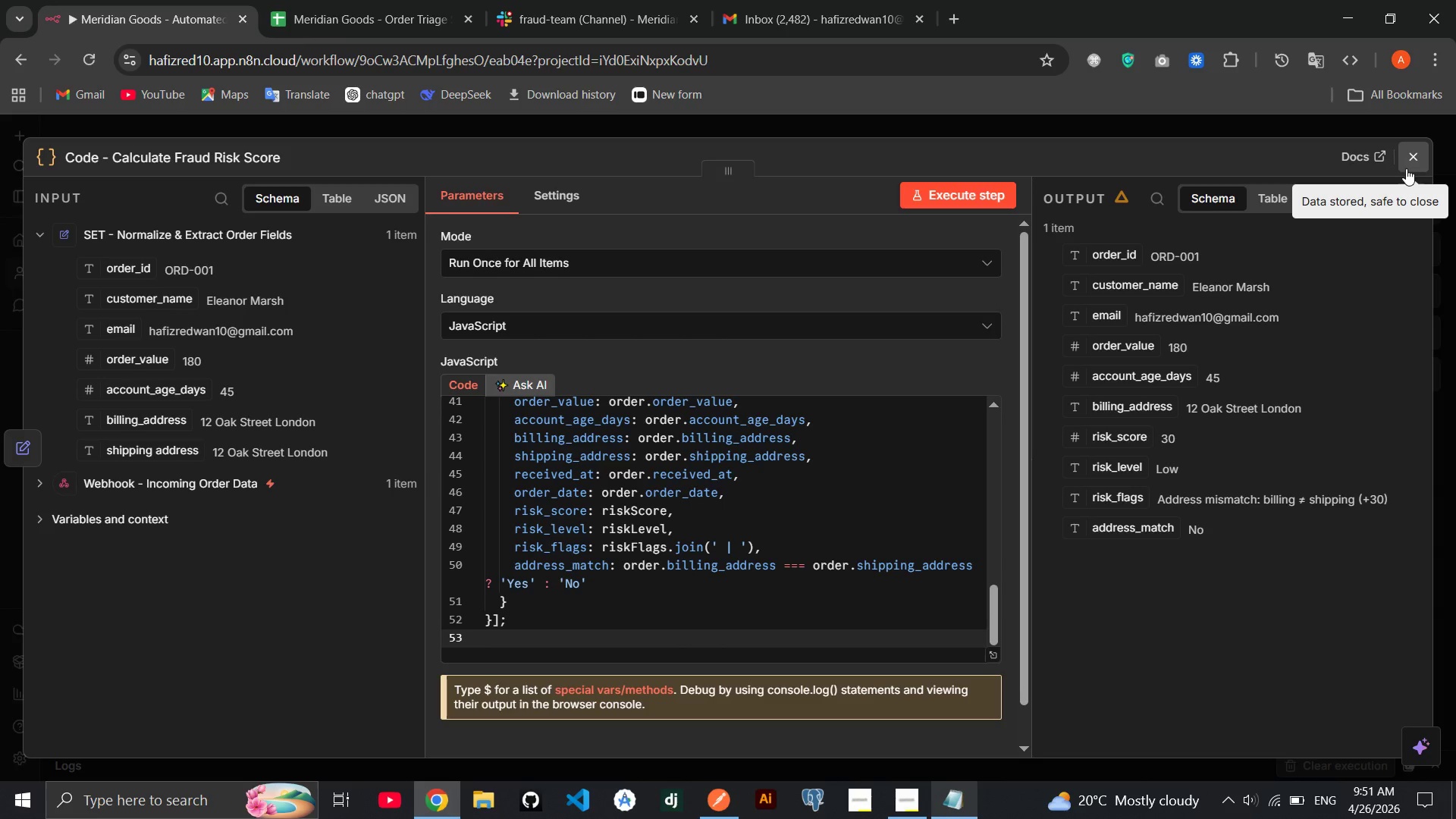 
left_click([1414, 151])
 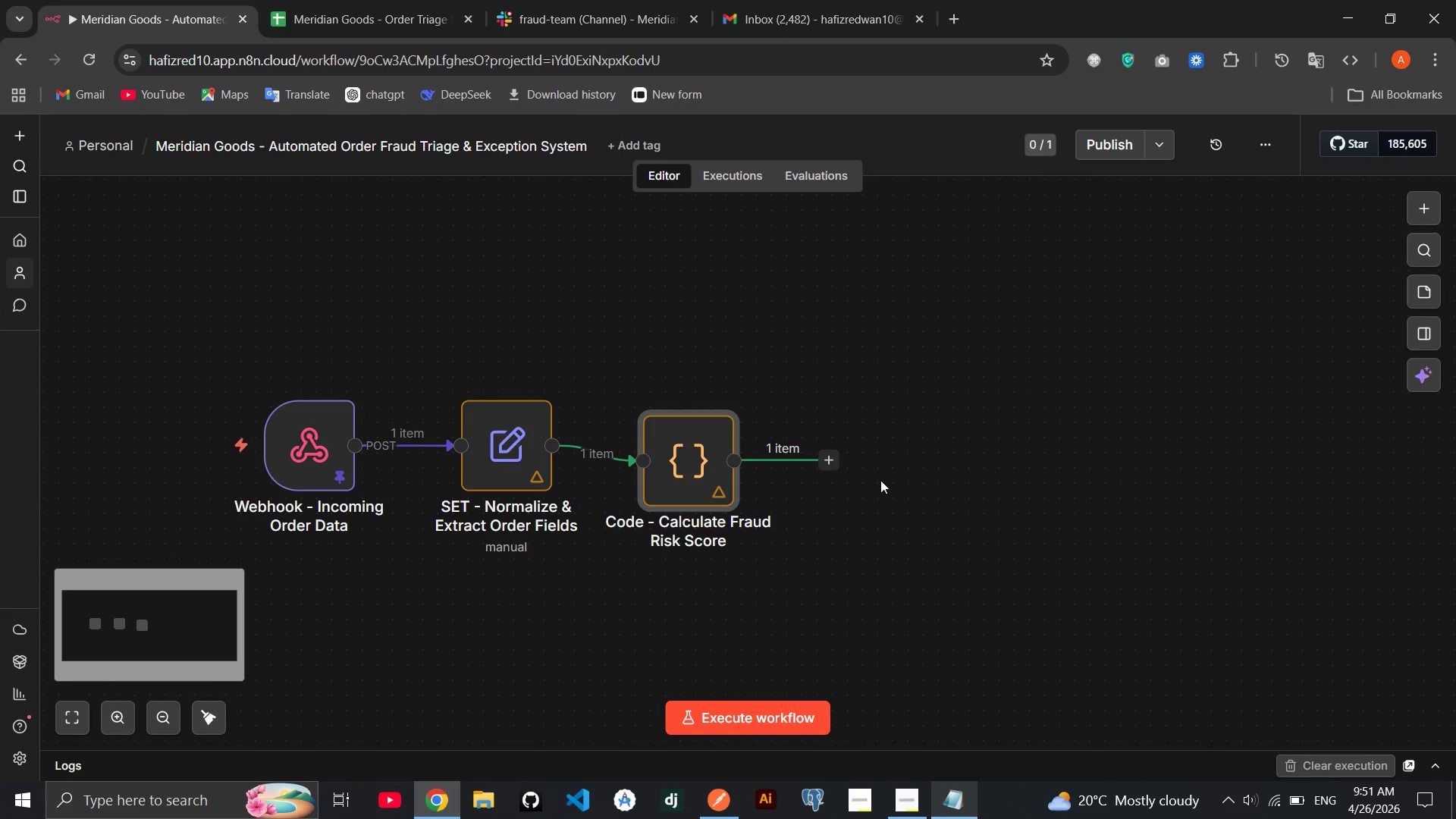 
left_click([831, 466])
 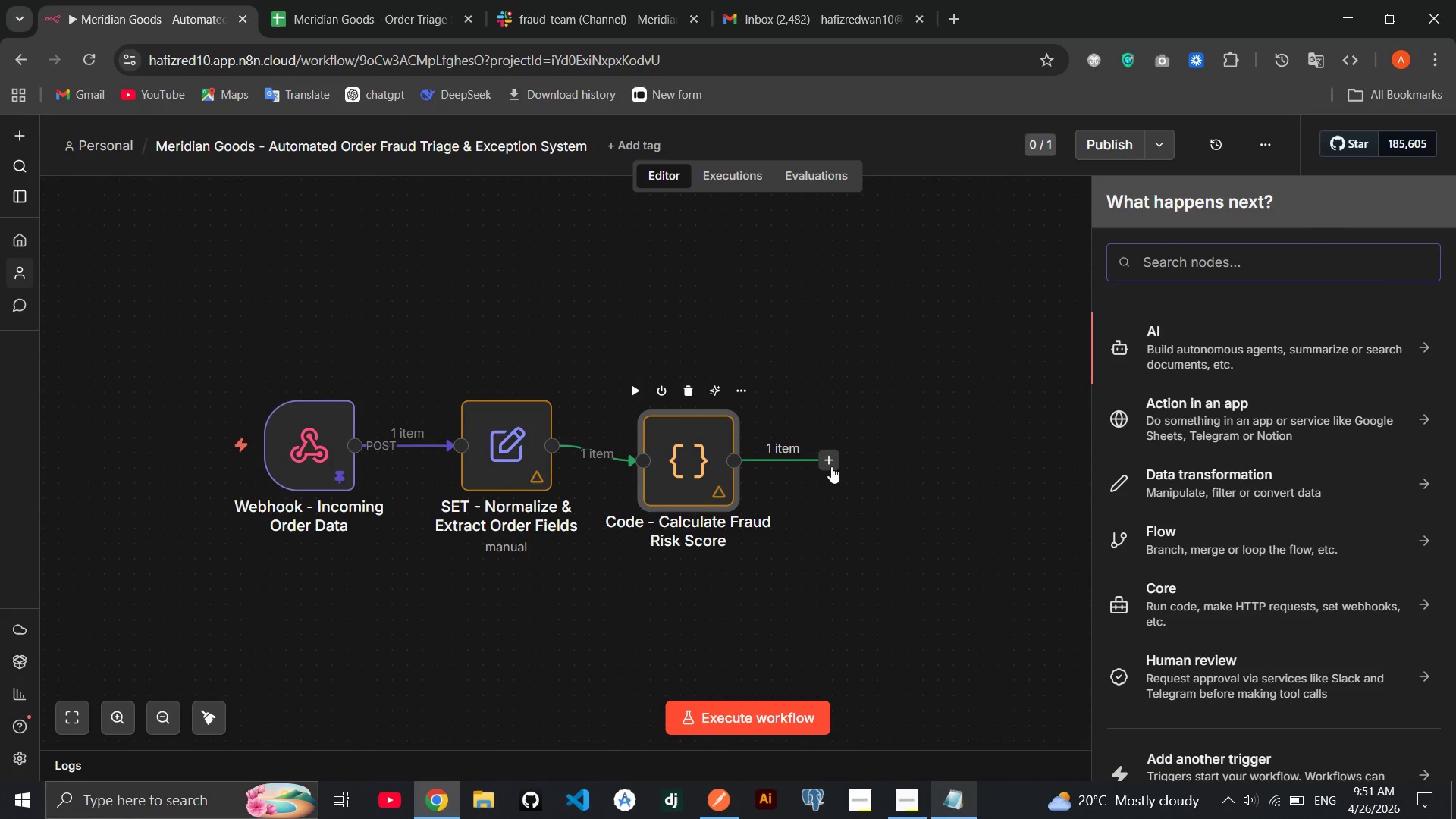 
type(sheet)
 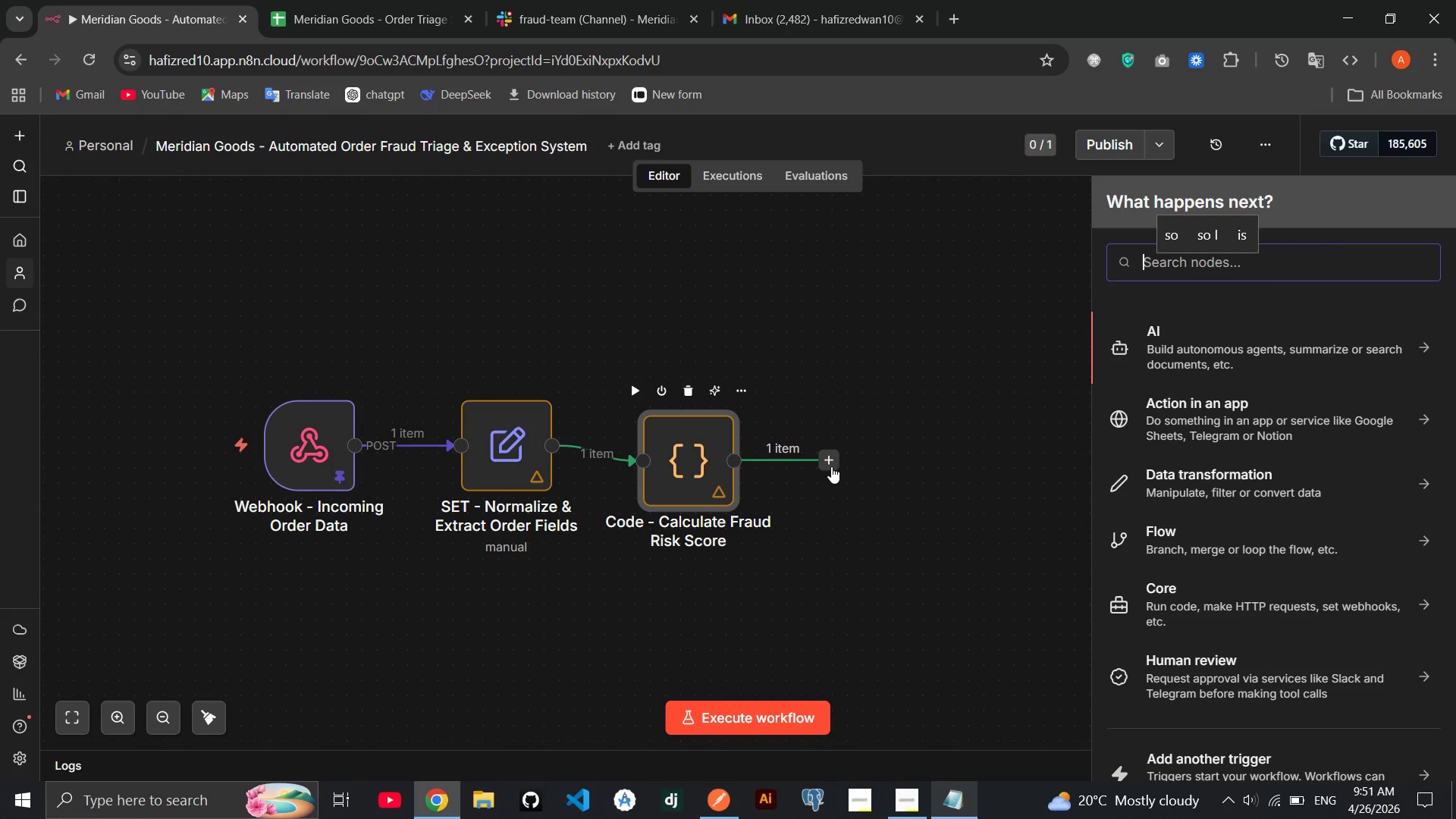 
key(Enter)
 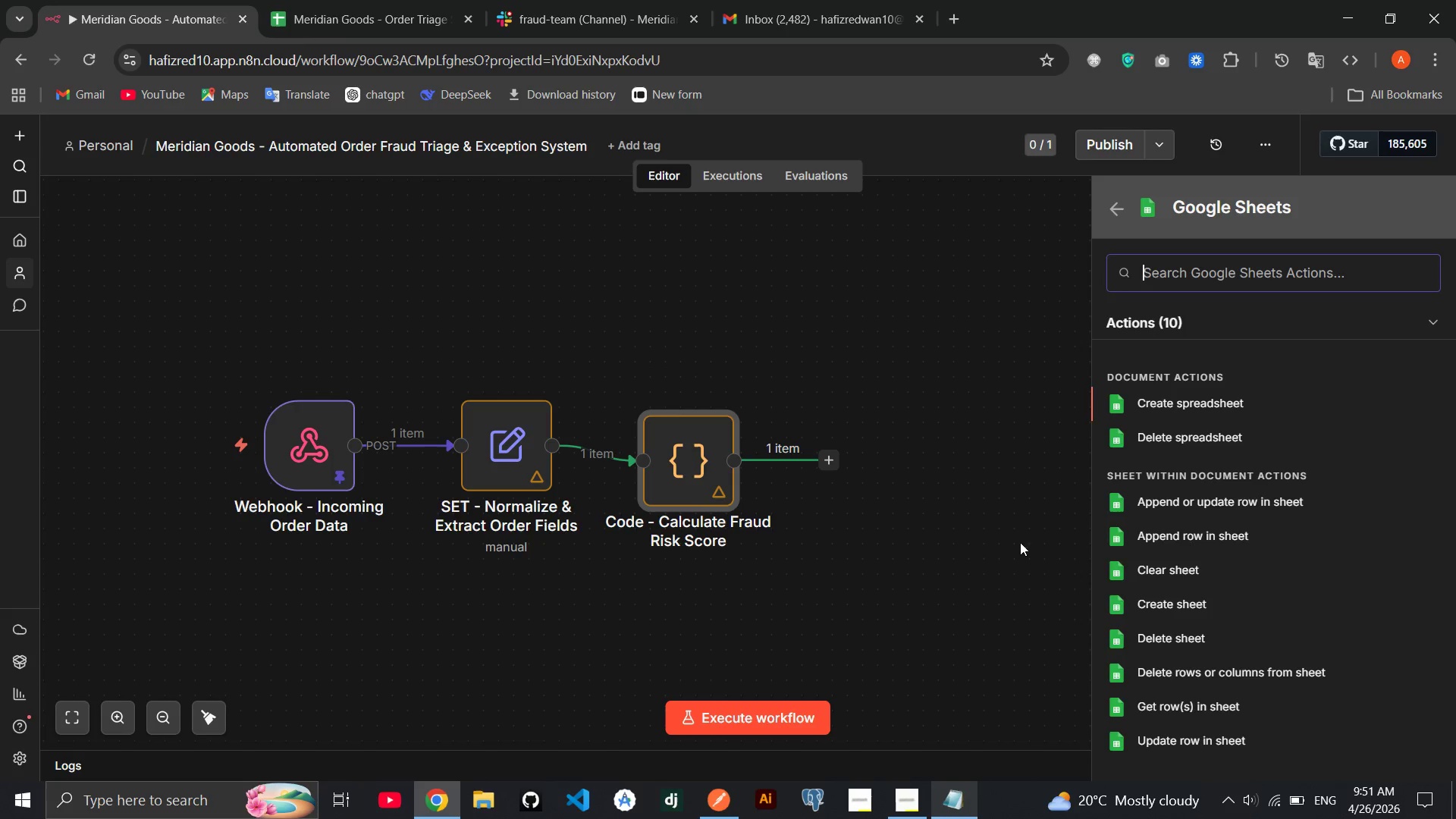 
wait(6.0)
 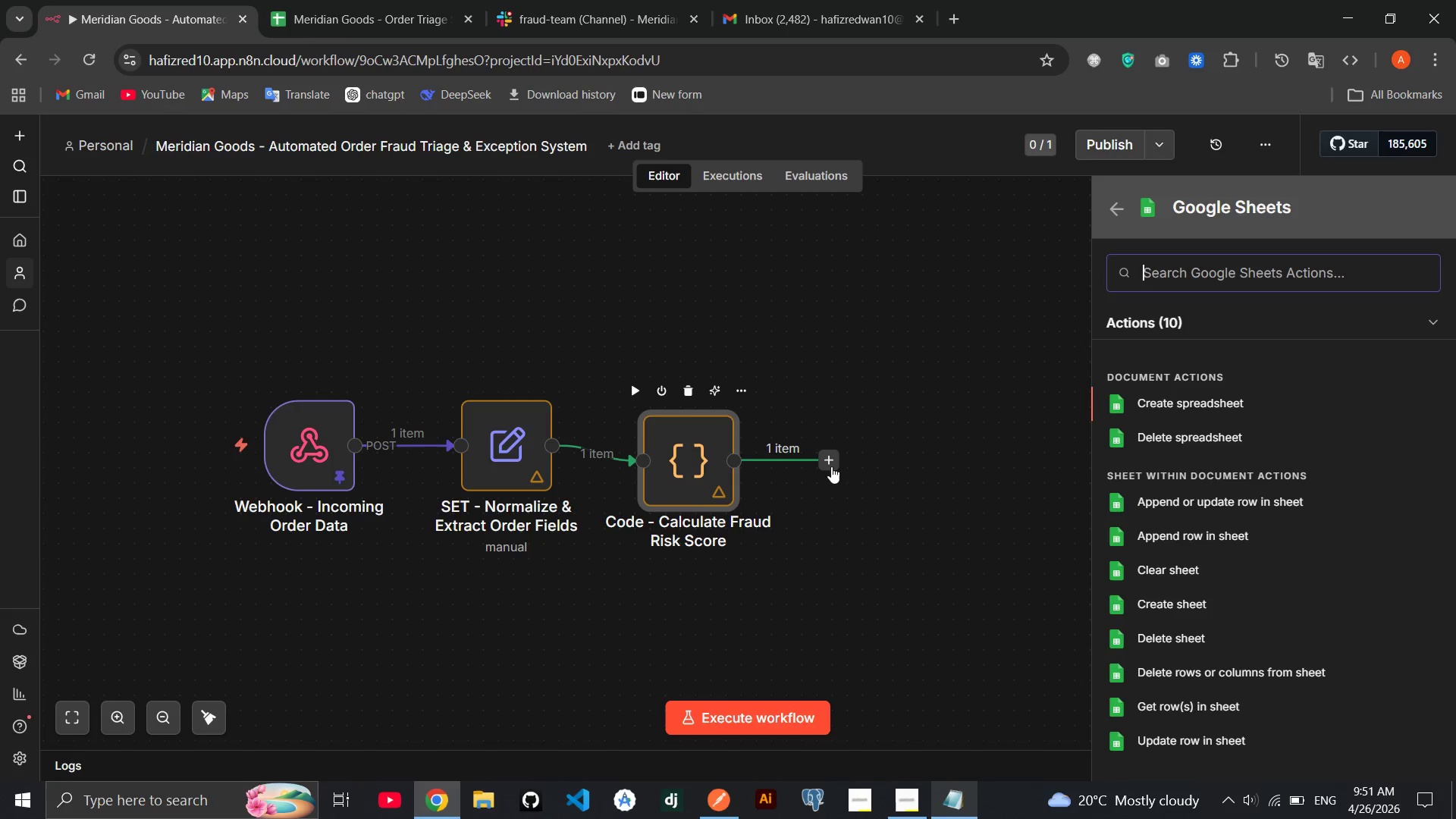 
left_click([1181, 520])
 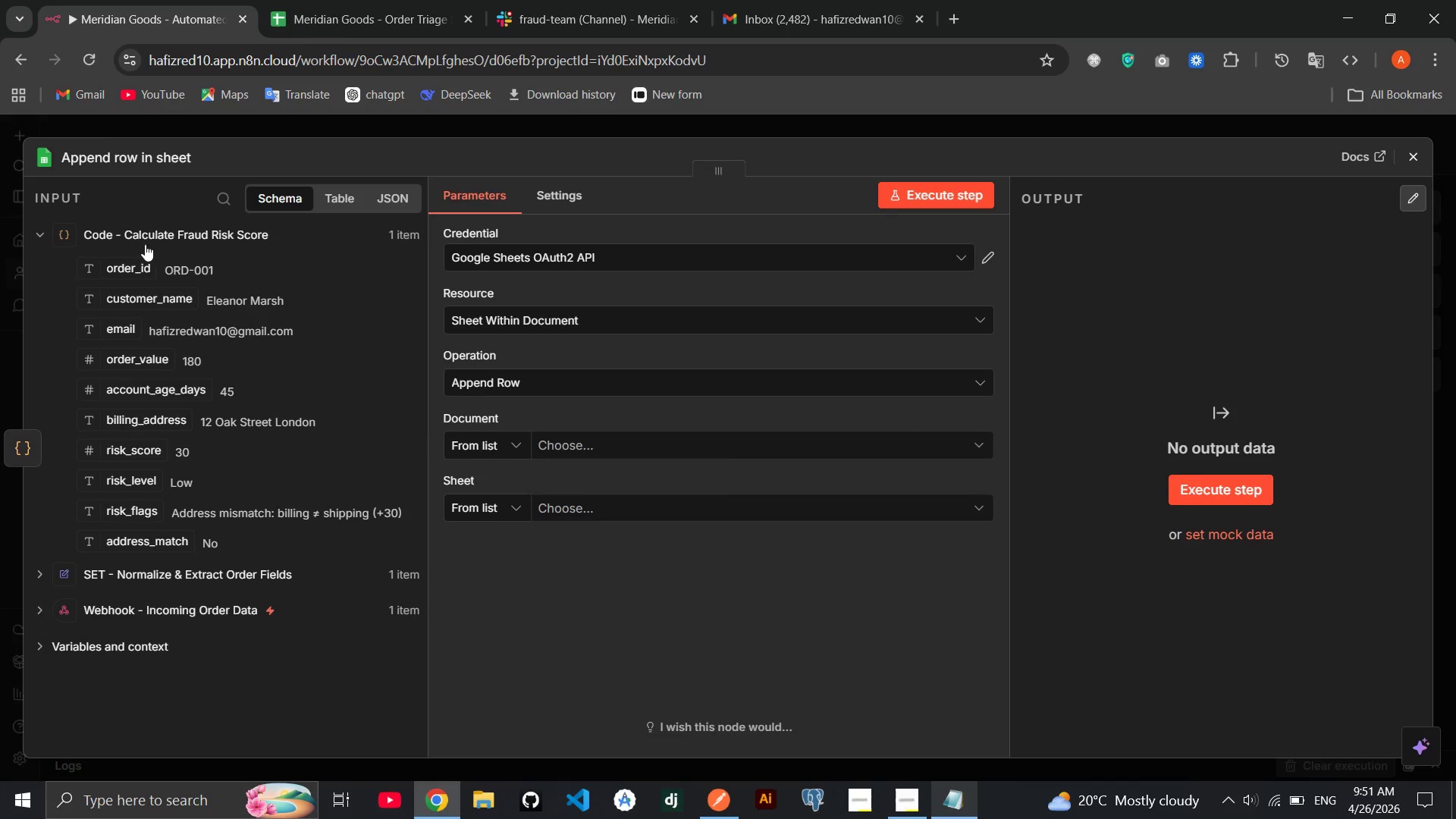 
left_click([118, 159])
 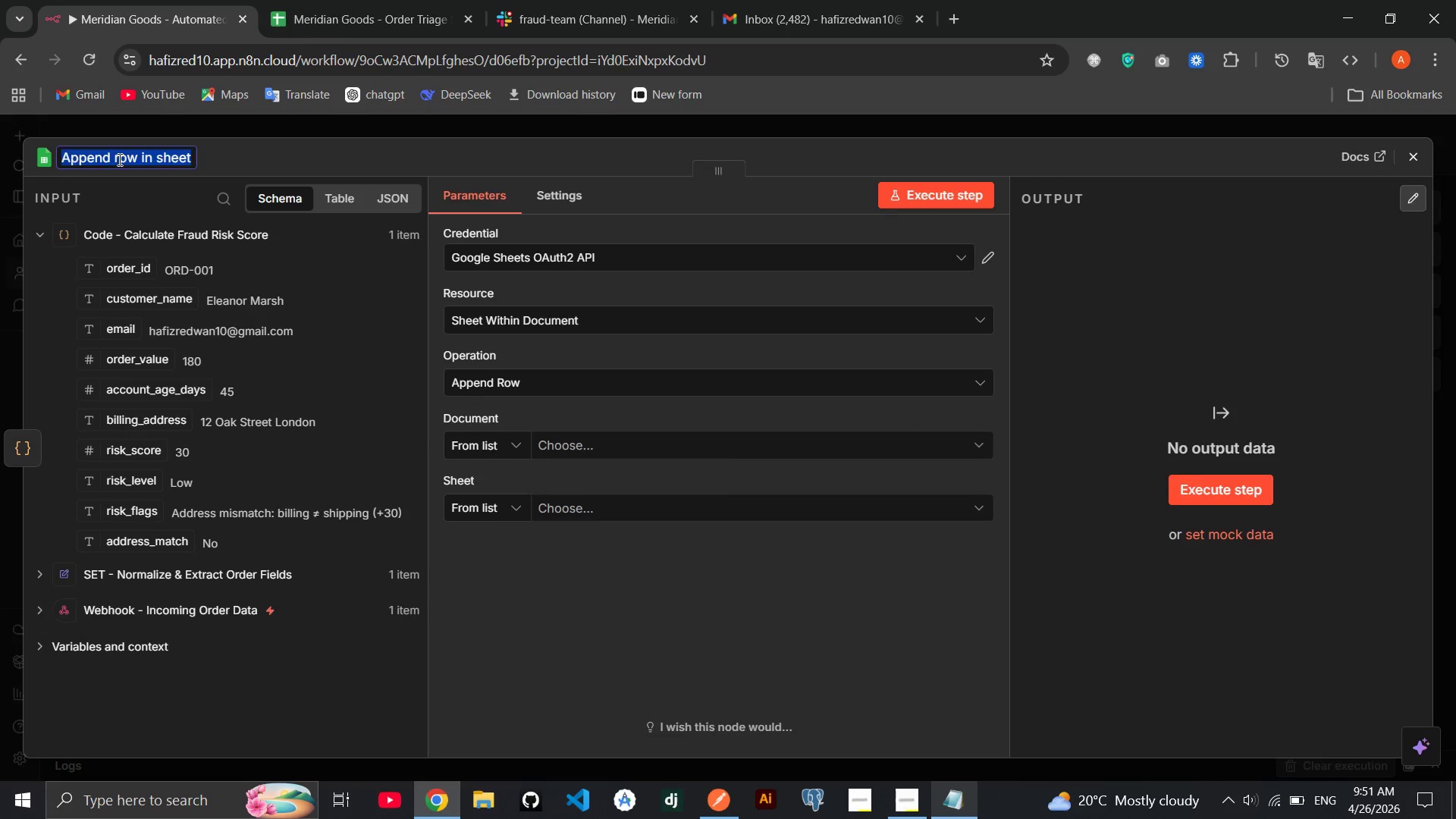 
key(Backspace)
type(Sheets - Log Order to Master Order Log)
 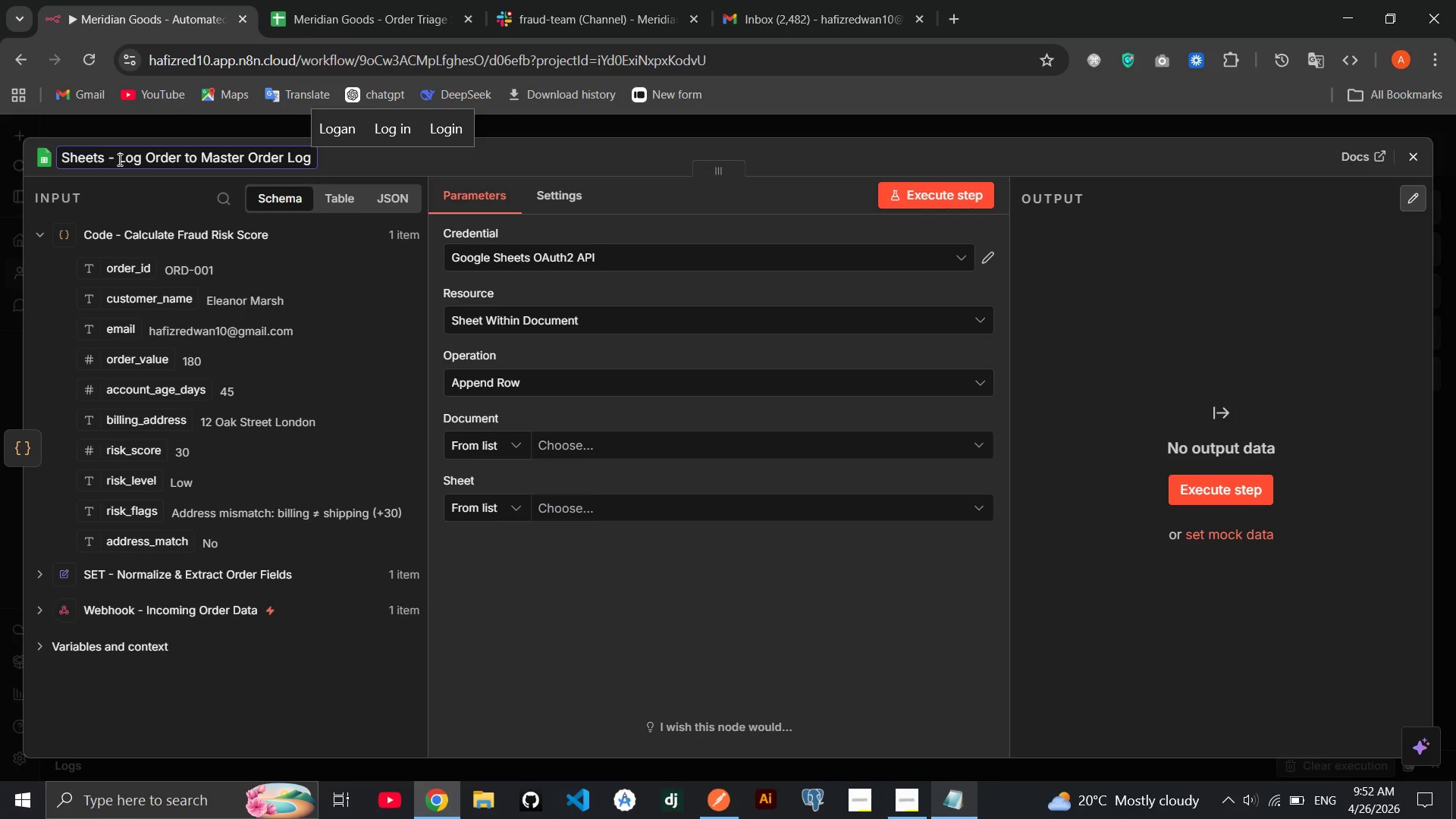 
key(Enter)
 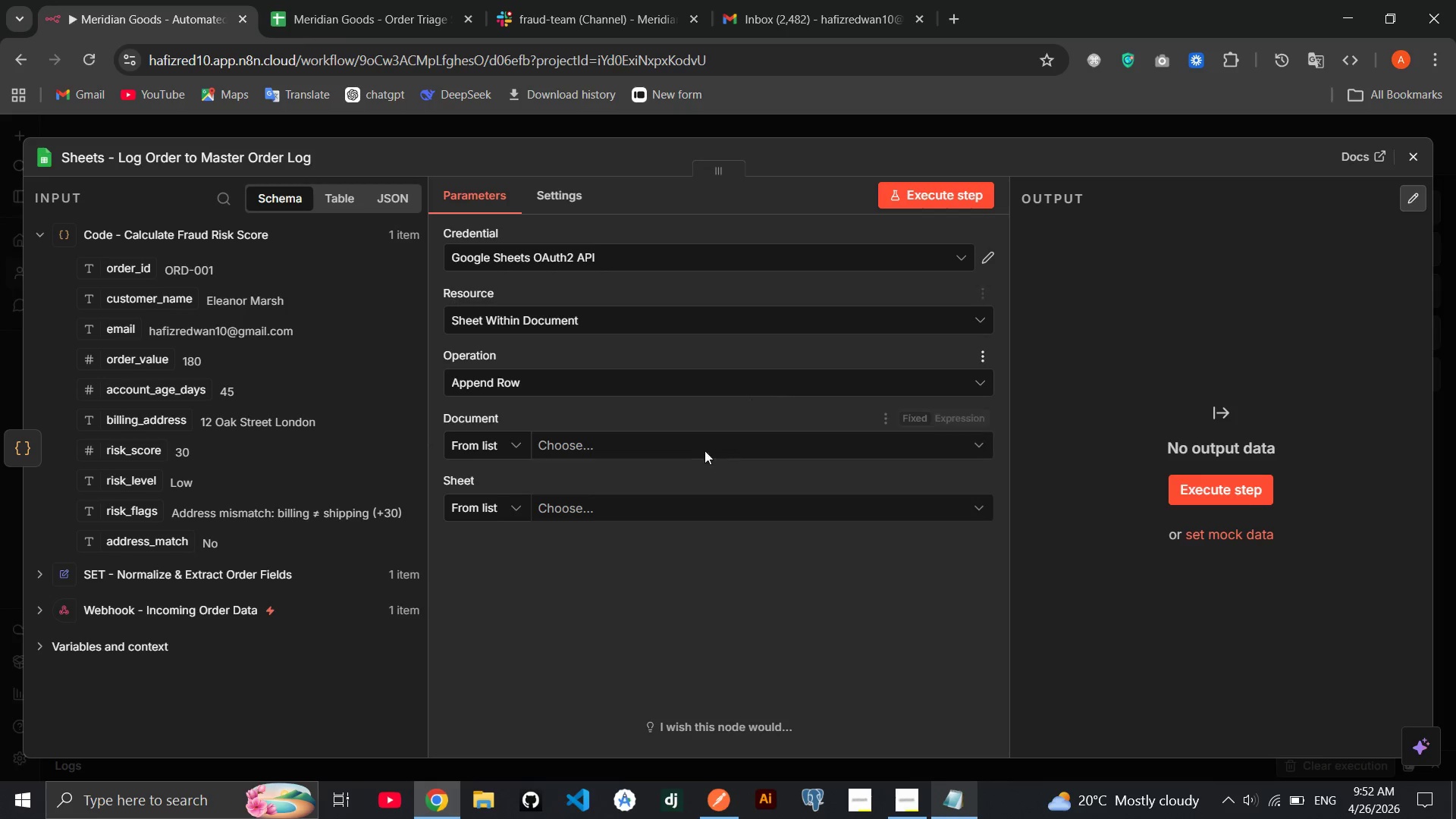 
left_click([679, 458])
 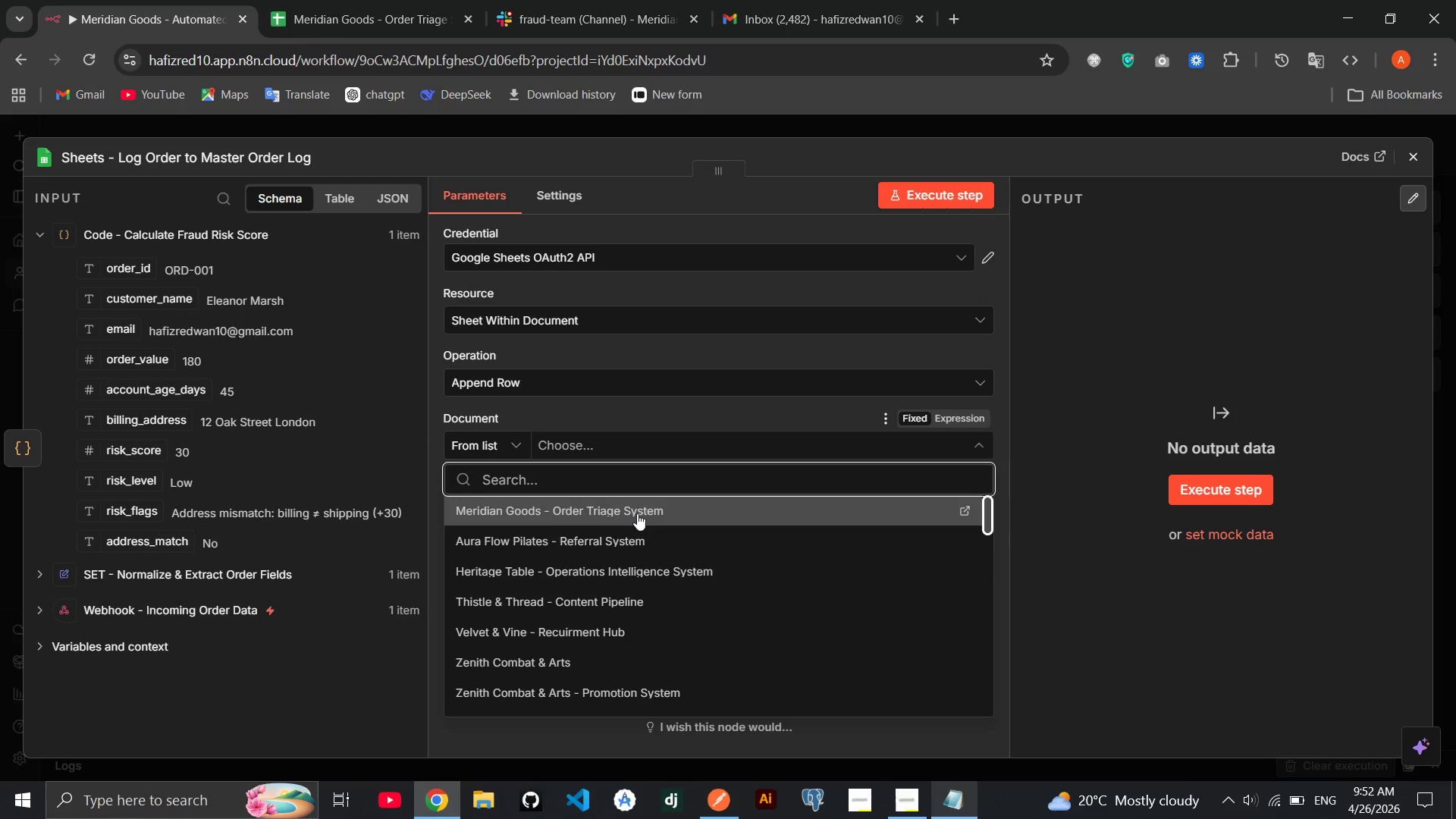 
left_click([637, 513])
 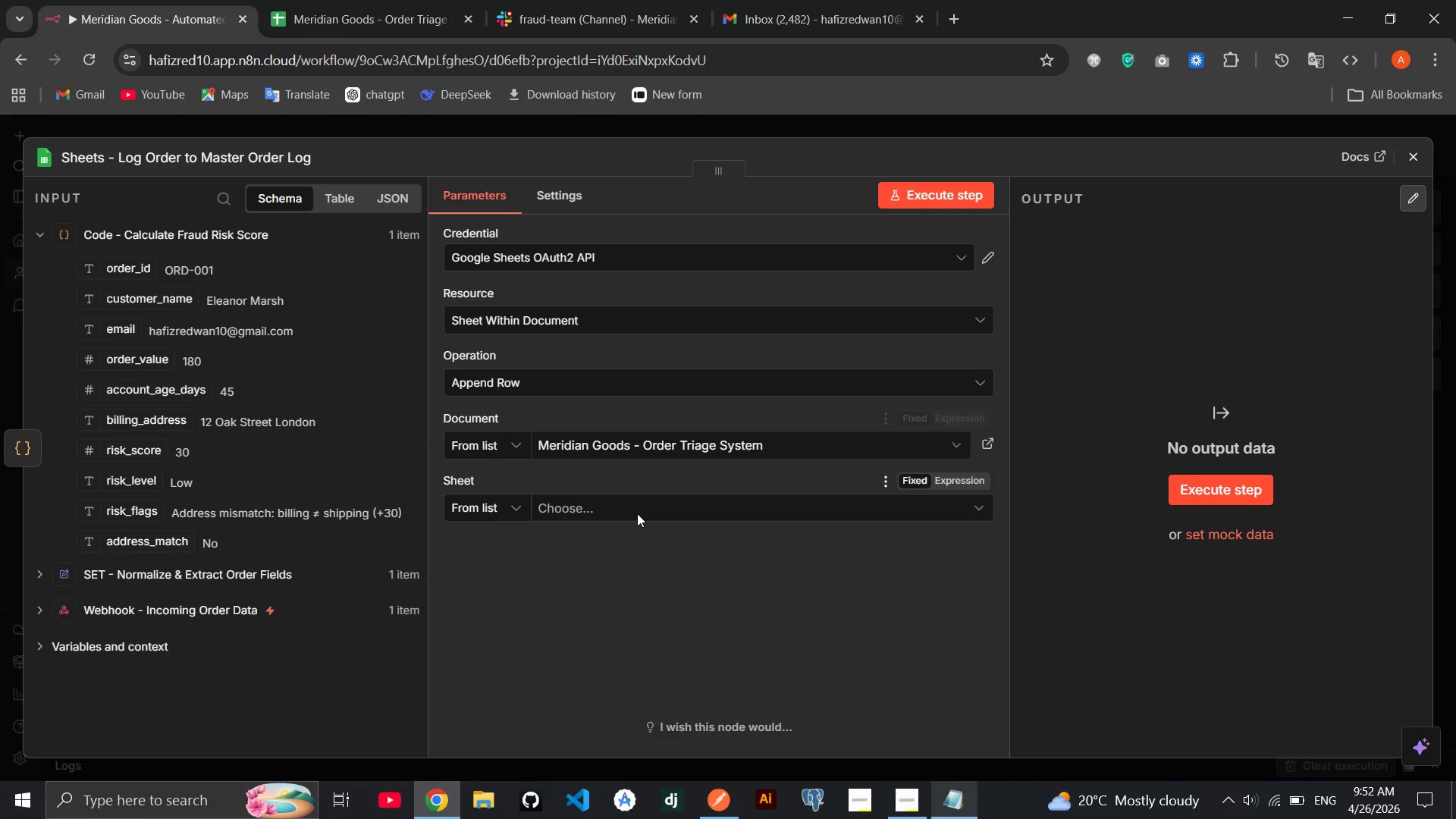 
left_click([637, 513])
 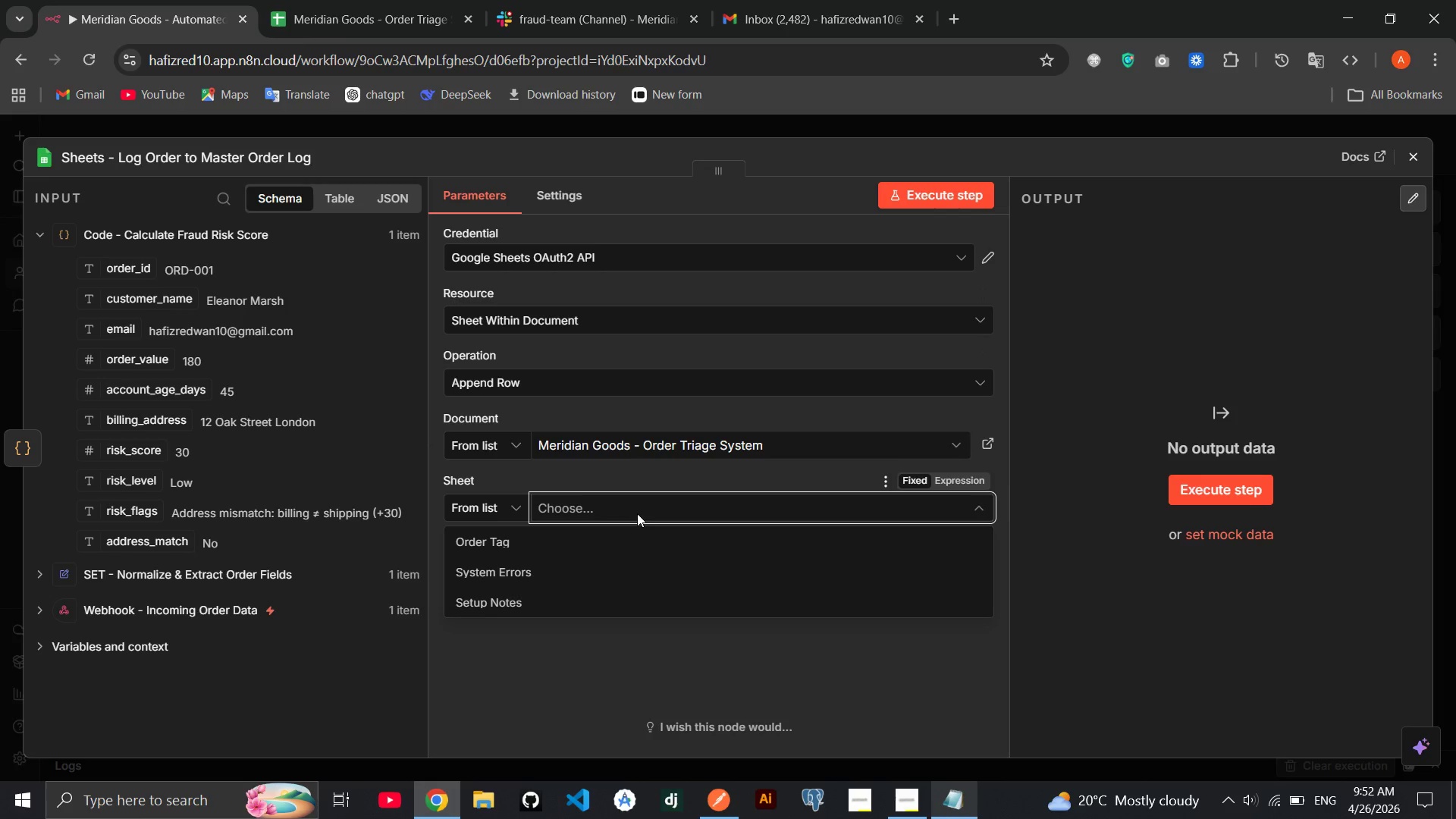 
left_click([582, 541])
 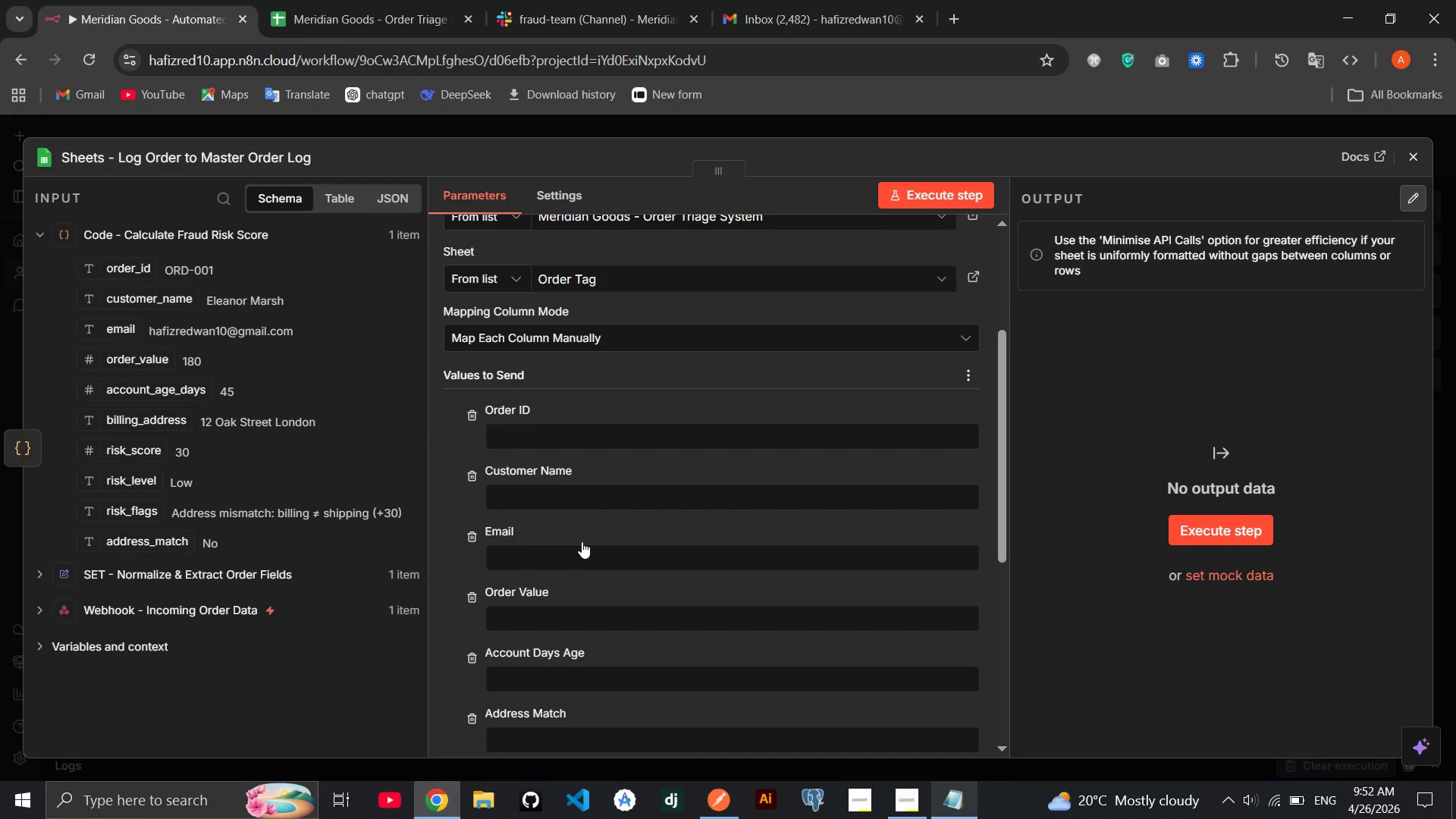 
wait(11.72)
 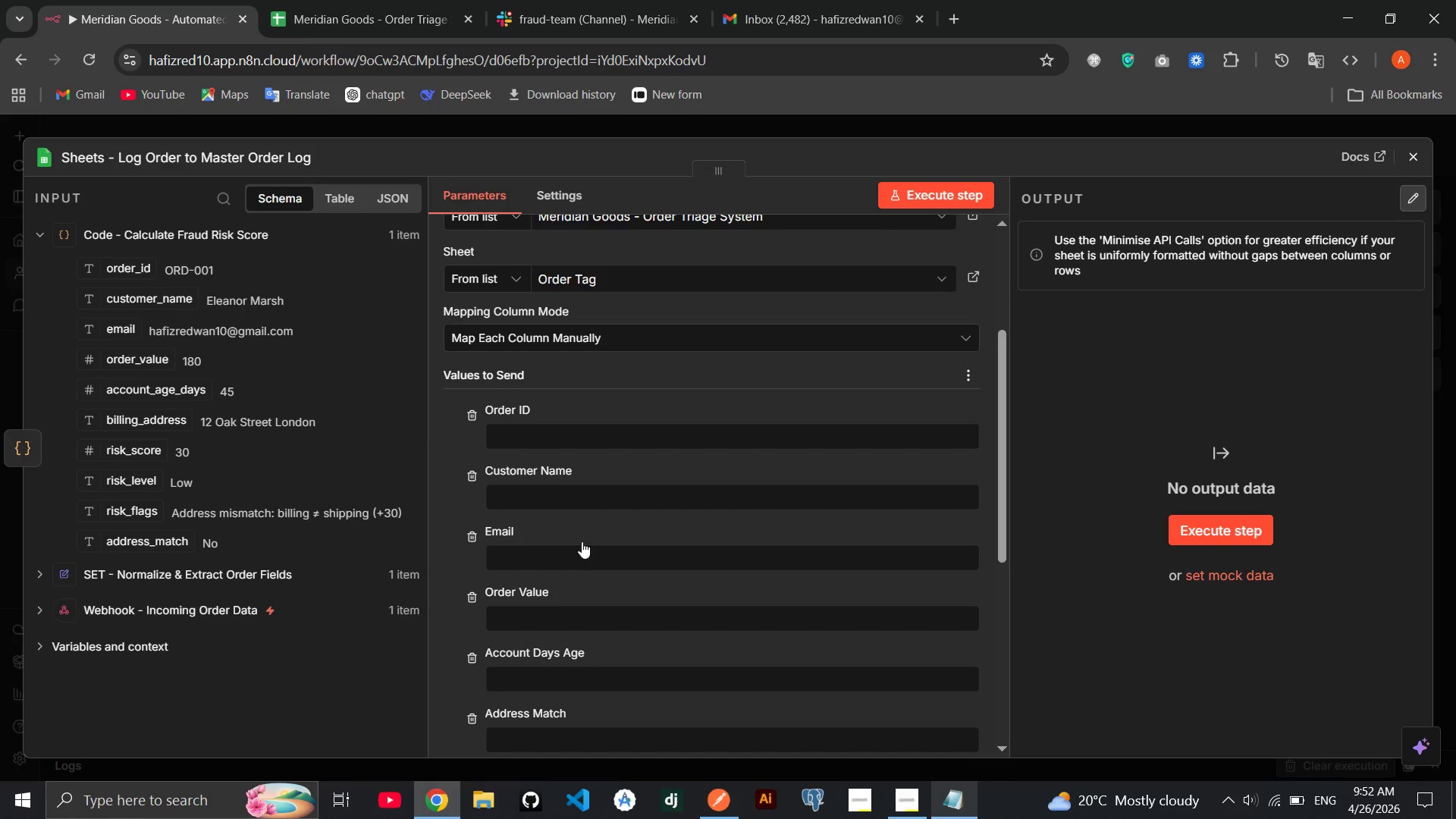 
left_click_drag(start_coordinate=[118, 275], to_coordinate=[582, 378])
 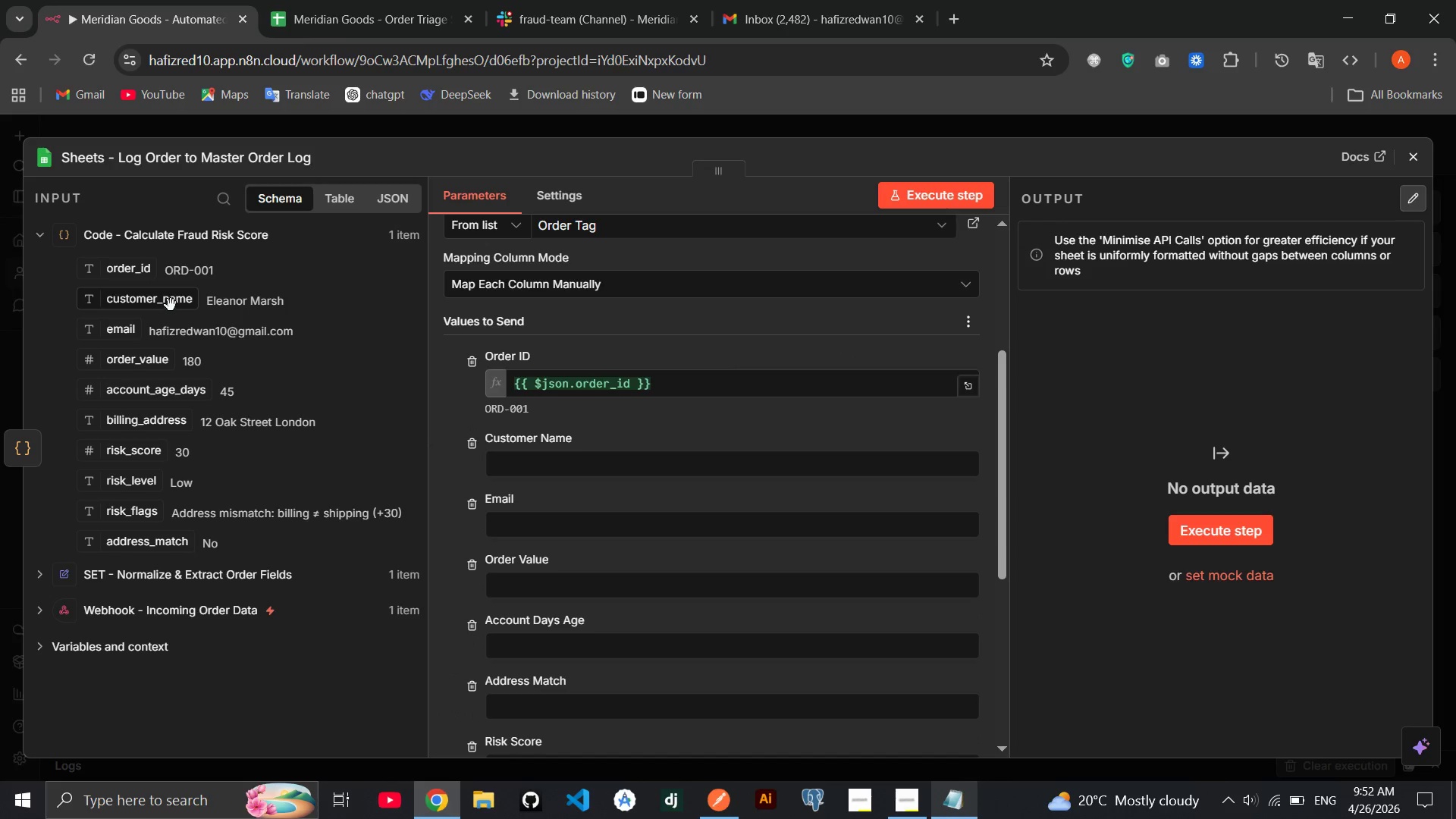 
left_click_drag(start_coordinate=[169, 304], to_coordinate=[546, 470])
 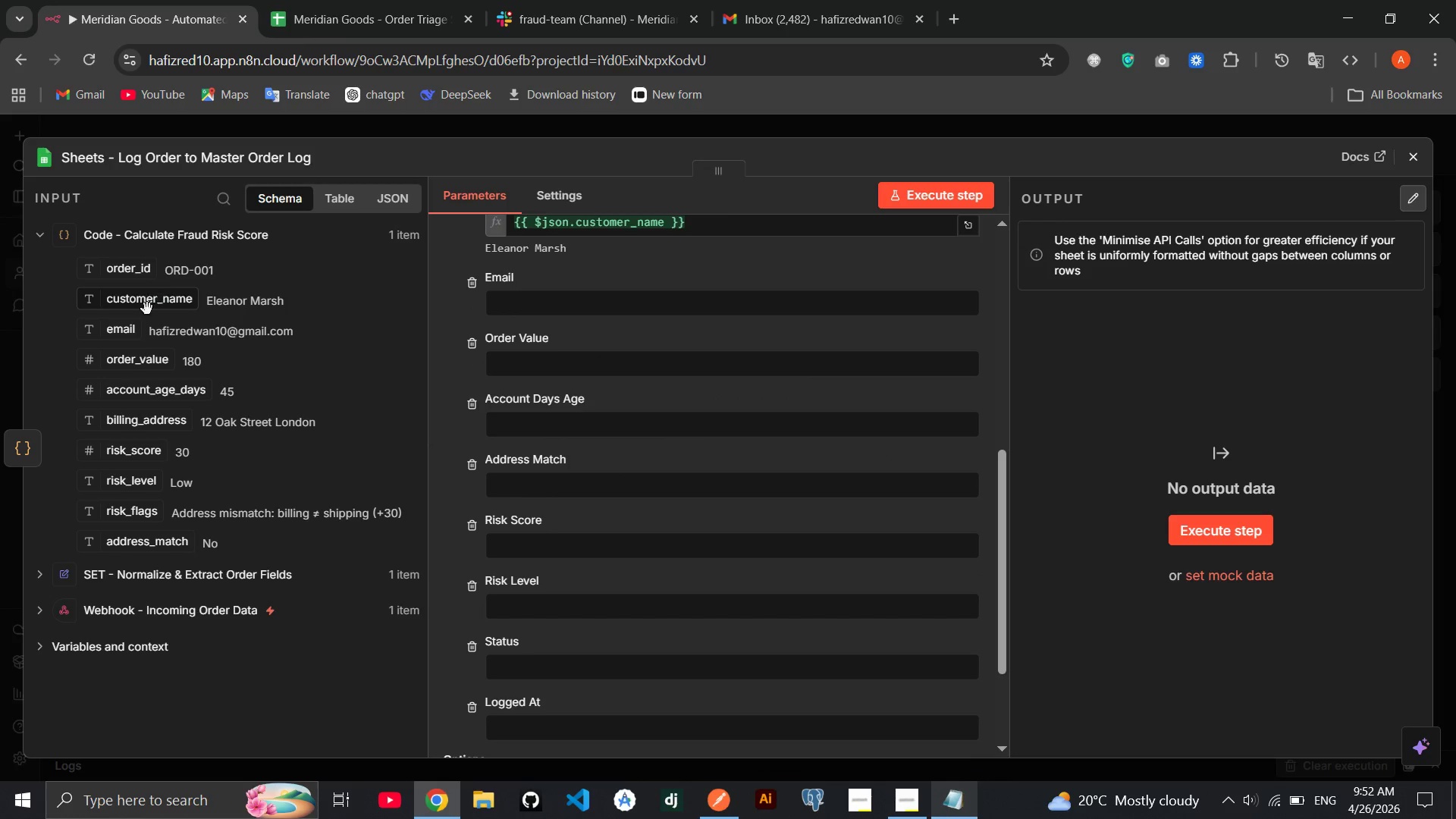 
left_click_drag(start_coordinate=[127, 332], to_coordinate=[545, 312])
 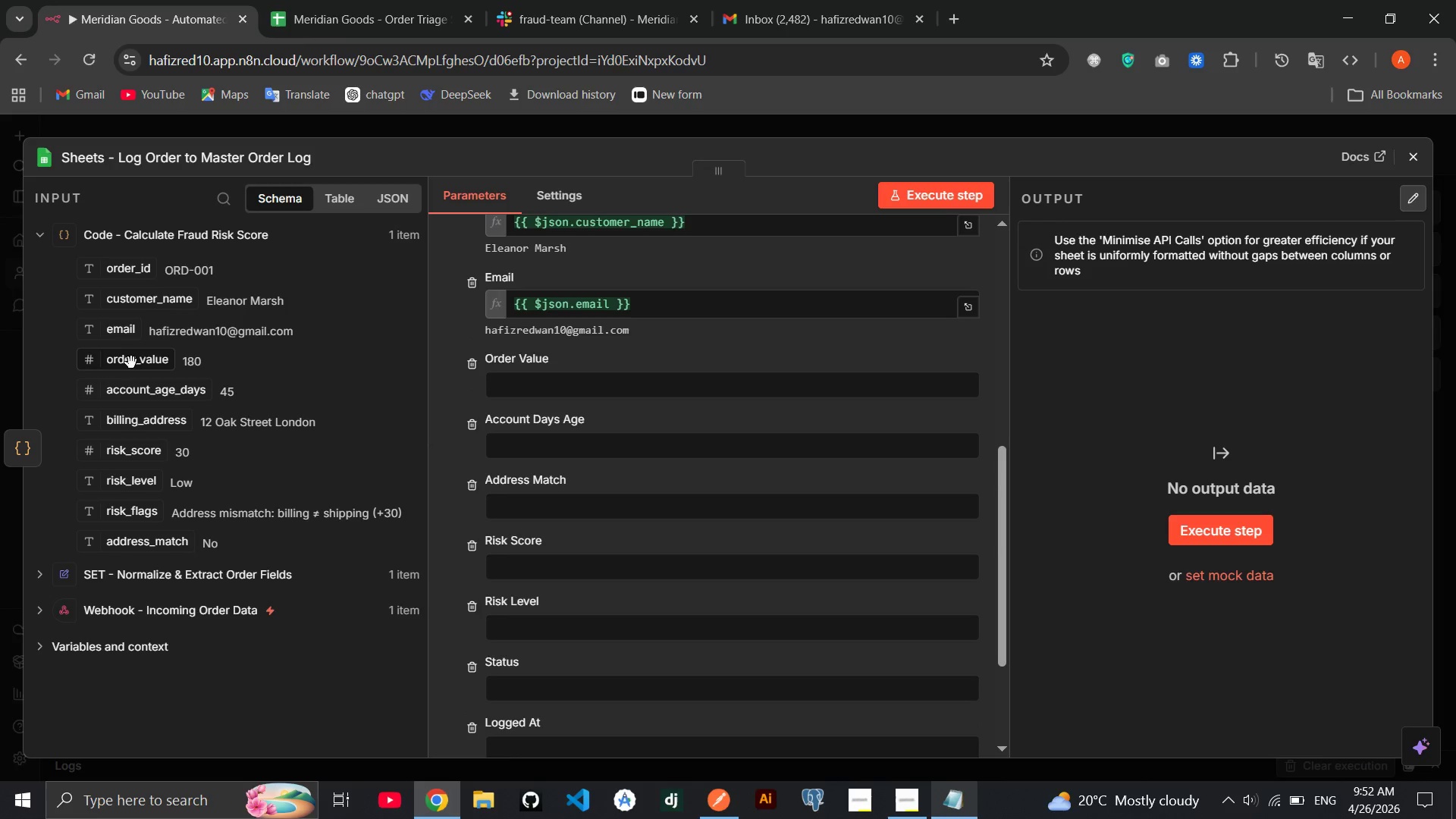 
left_click_drag(start_coordinate=[131, 363], to_coordinate=[519, 383])
 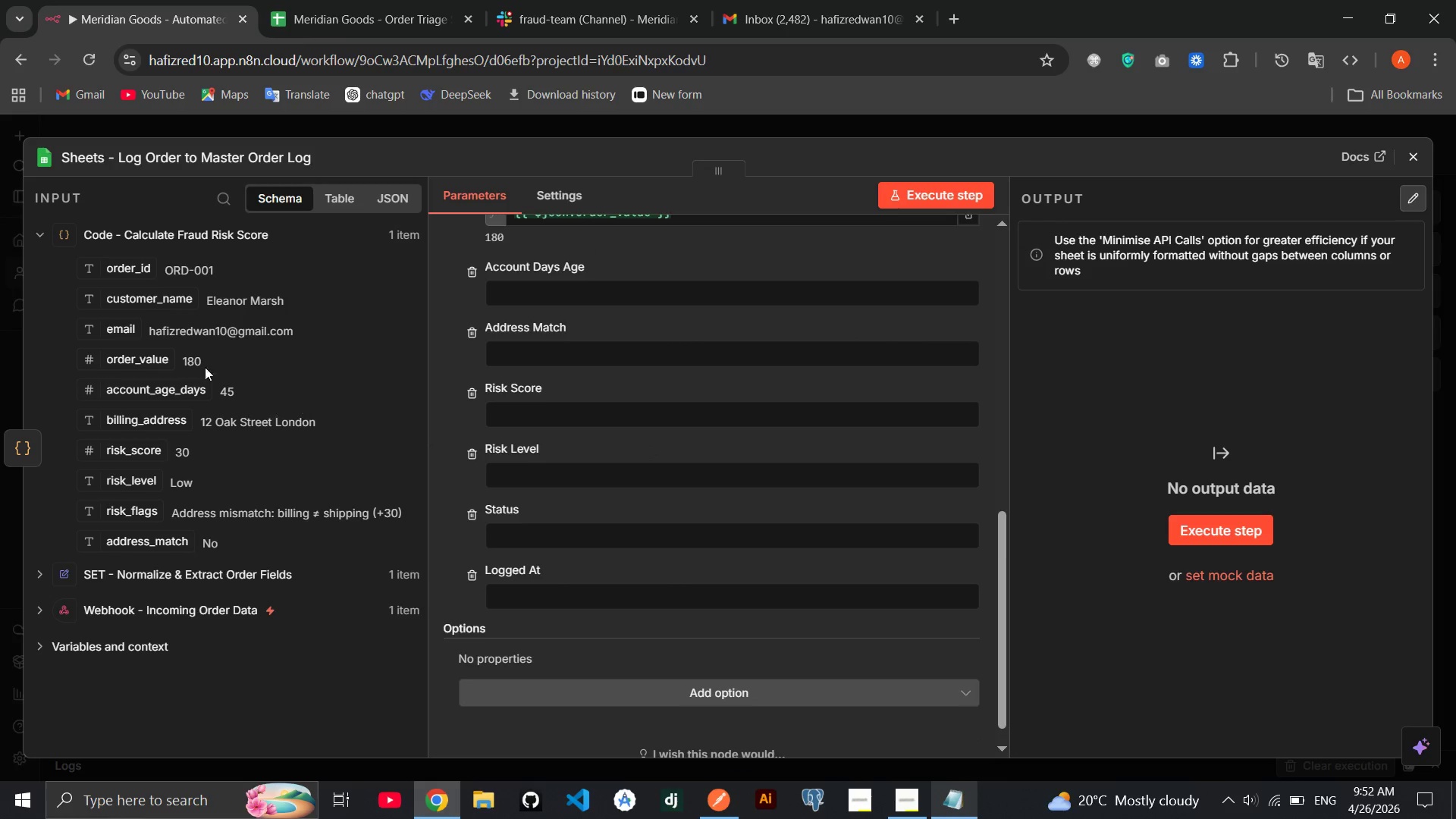 
left_click_drag(start_coordinate=[126, 392], to_coordinate=[545, 306])
 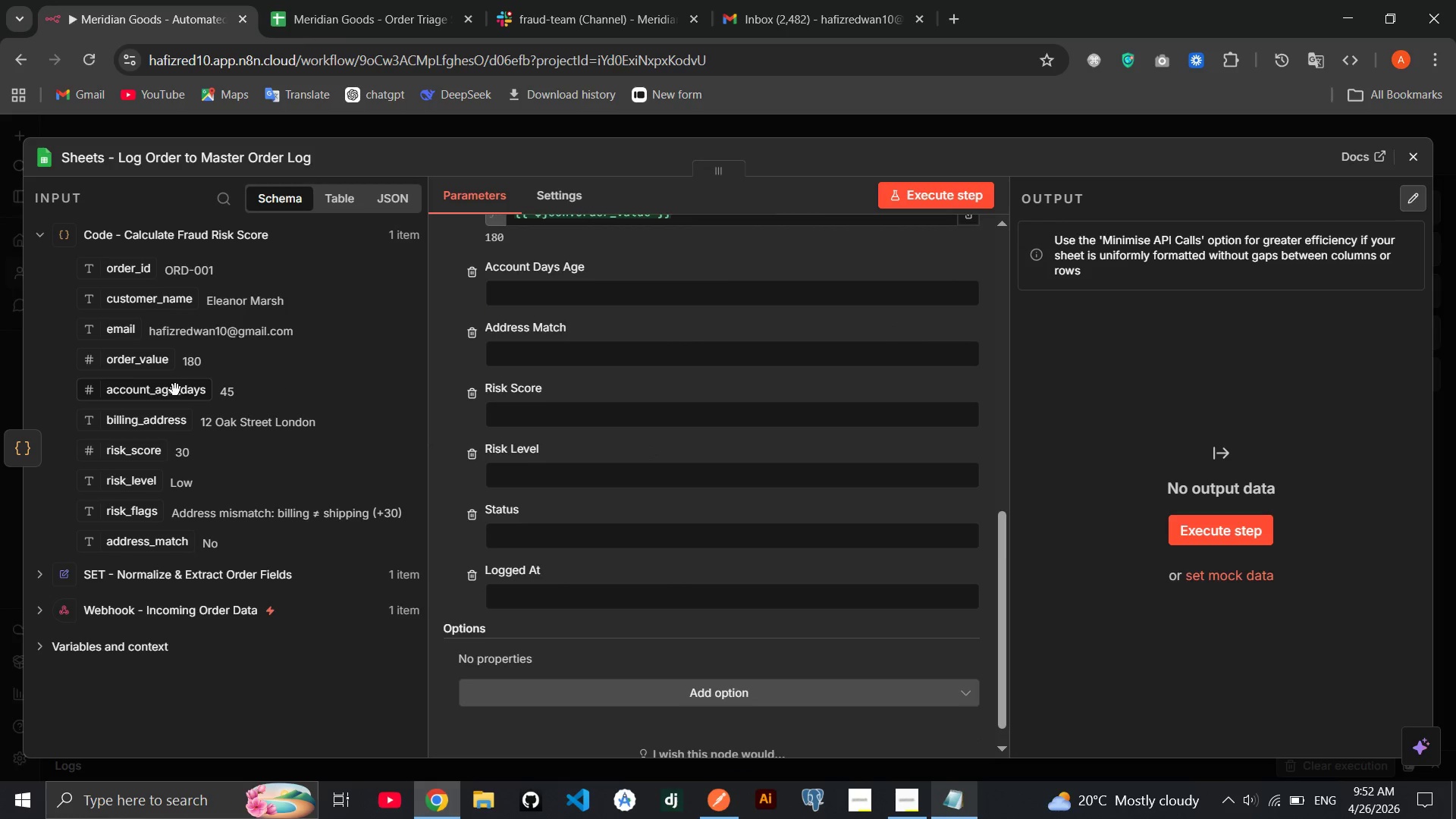 
left_click_drag(start_coordinate=[174, 390], to_coordinate=[504, 293])
 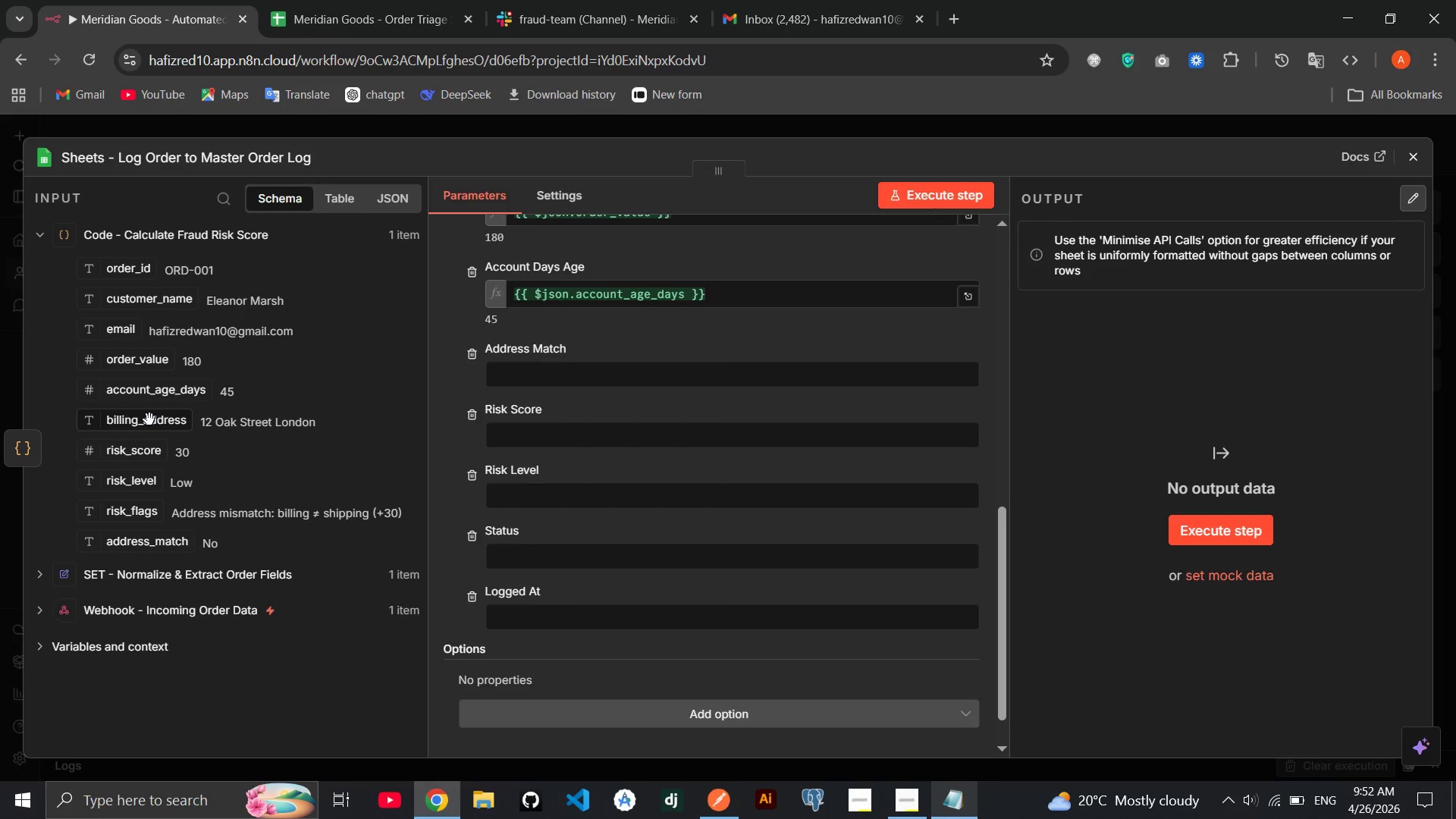 
wait(9.81)
 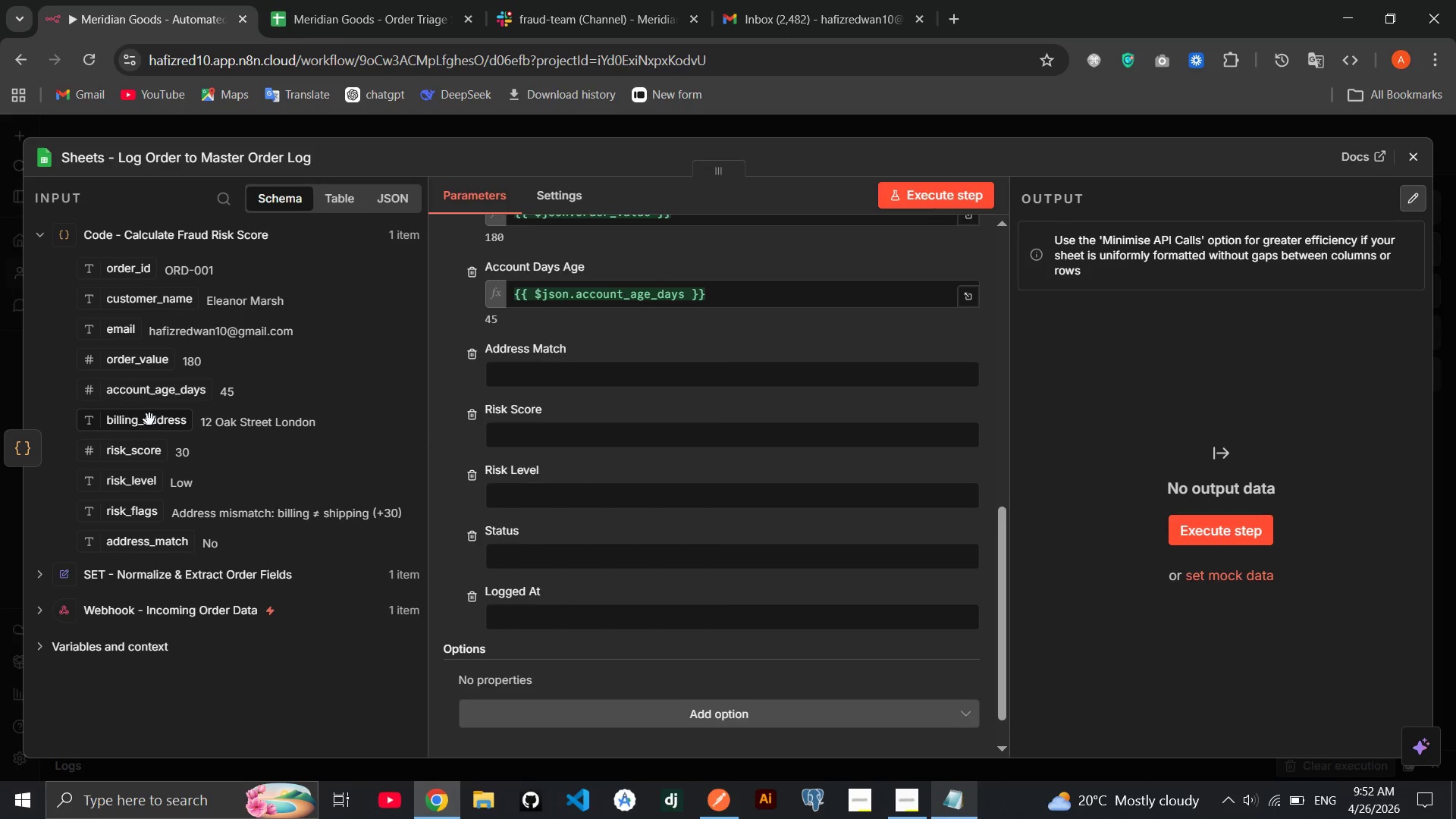 
left_click_drag(start_coordinate=[136, 541], to_coordinate=[544, 364])
 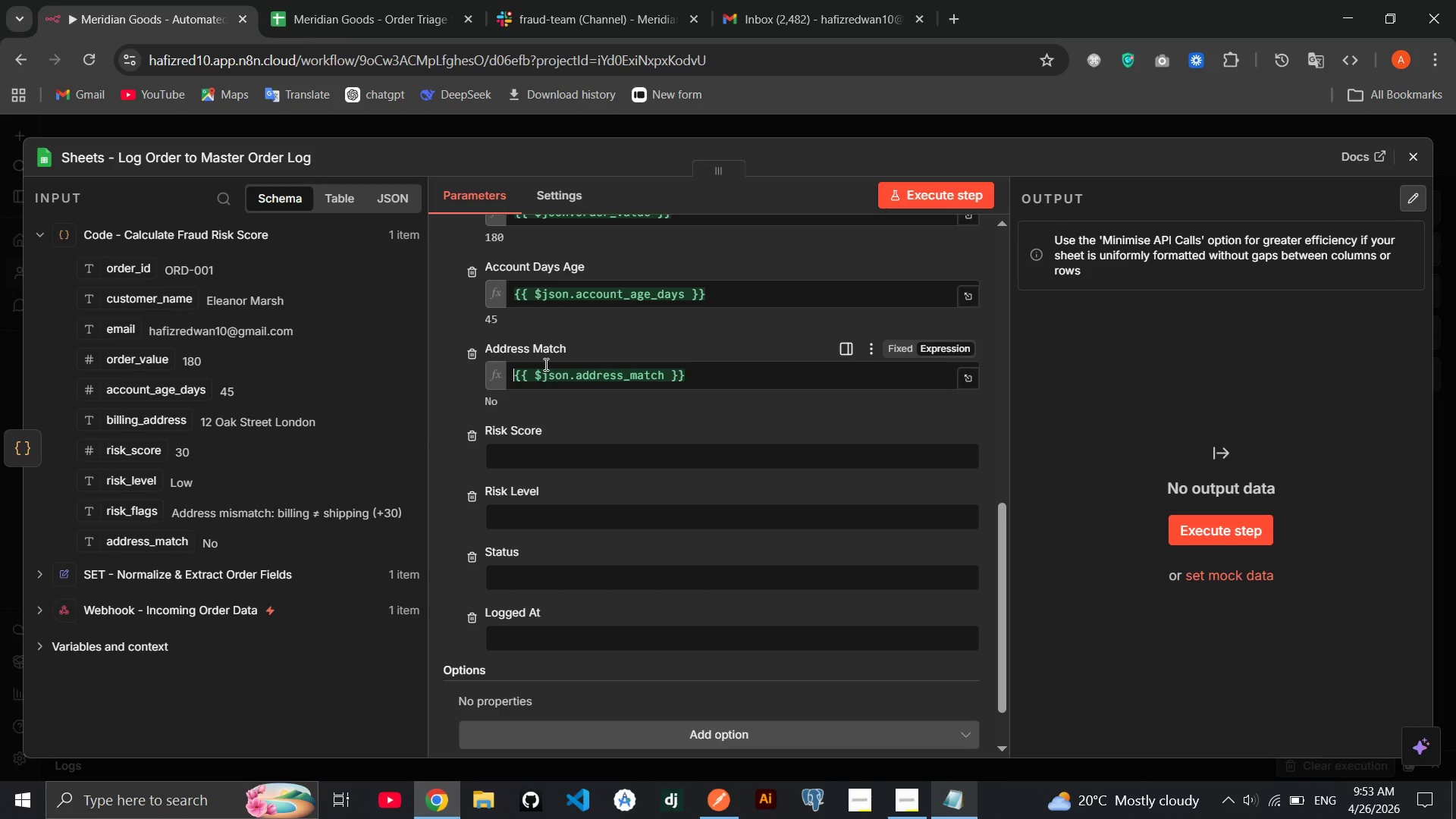 
wait(14.56)
 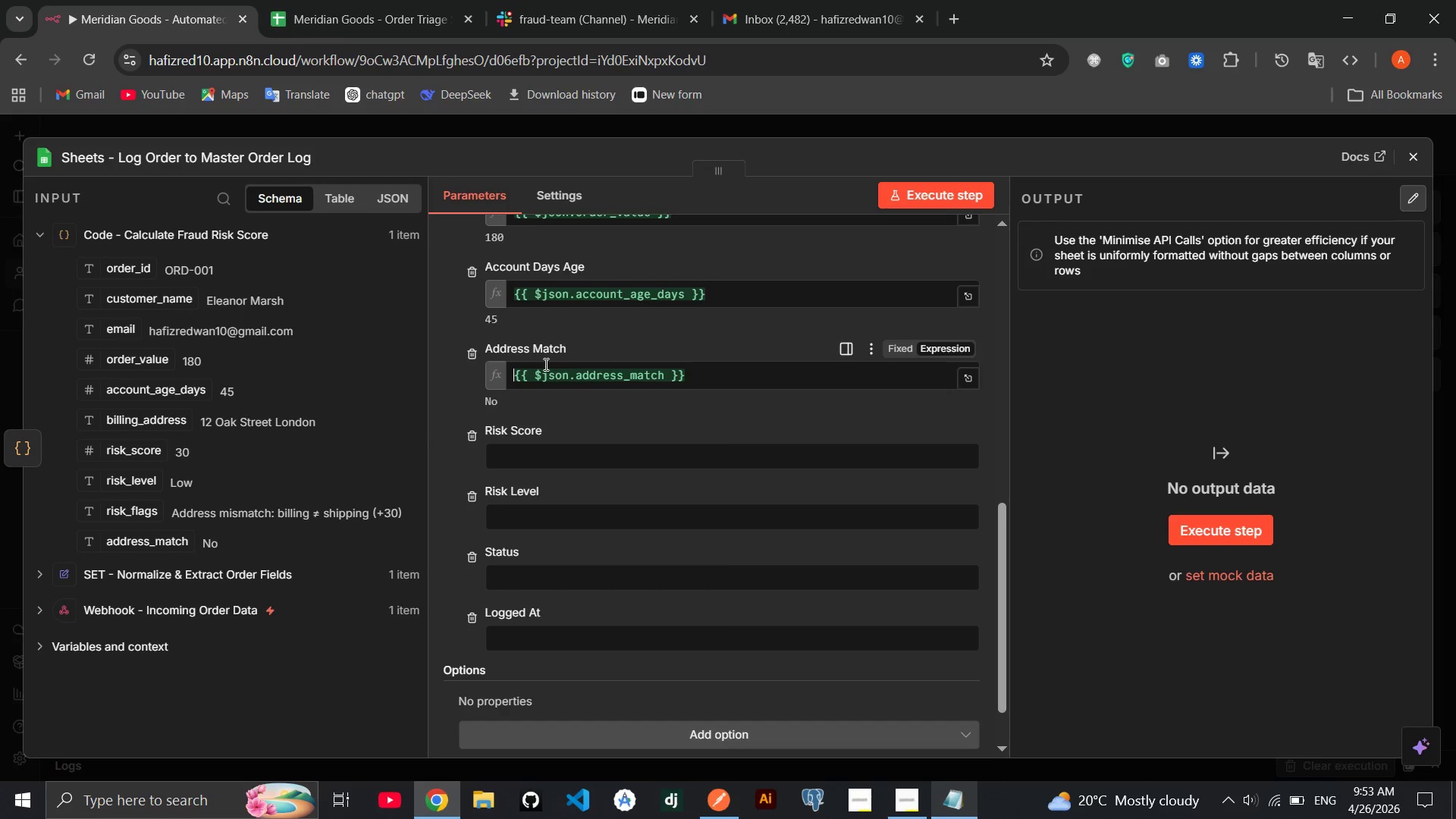 
left_click([391, 0])
 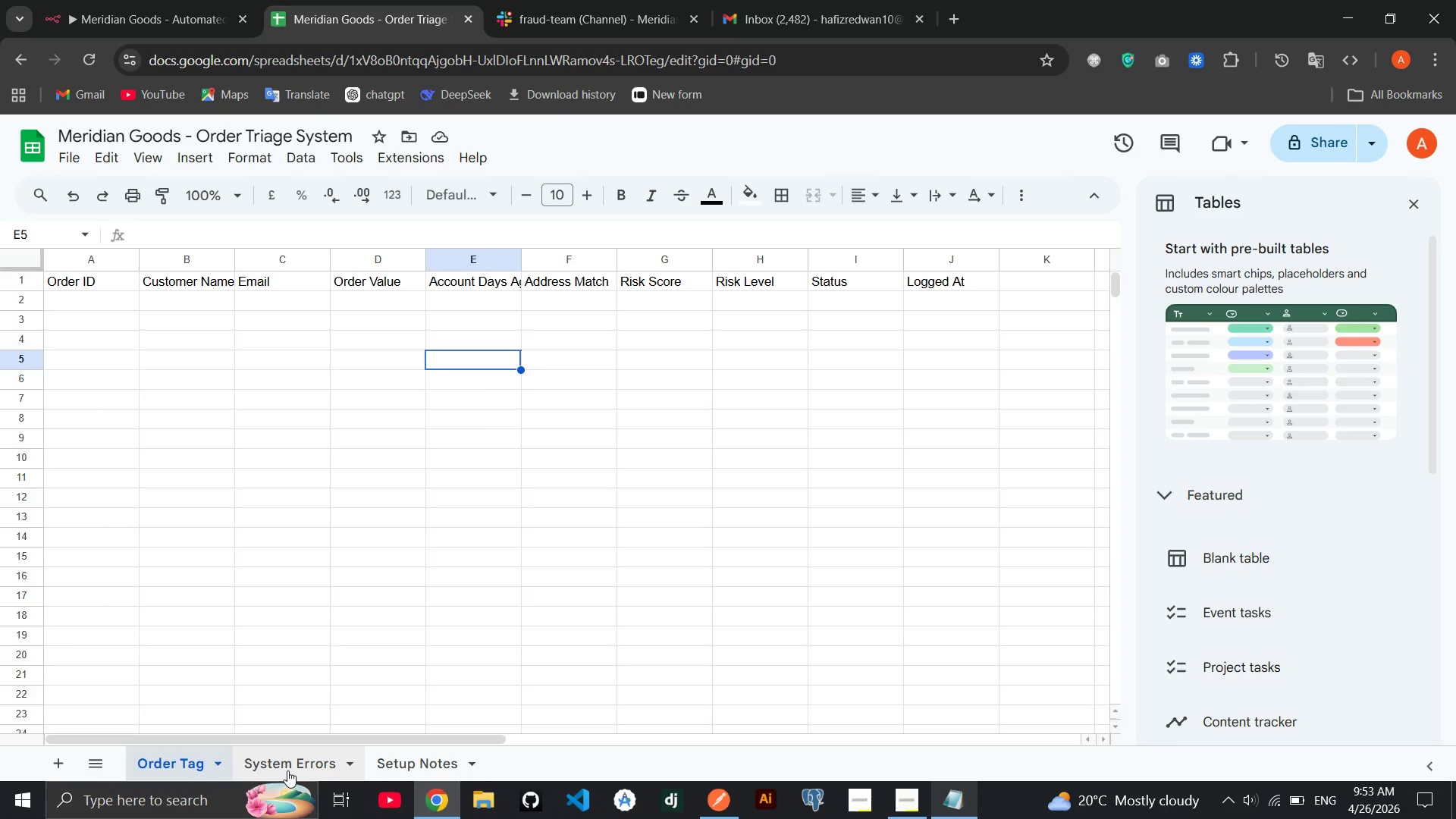 
left_click([193, 767])
 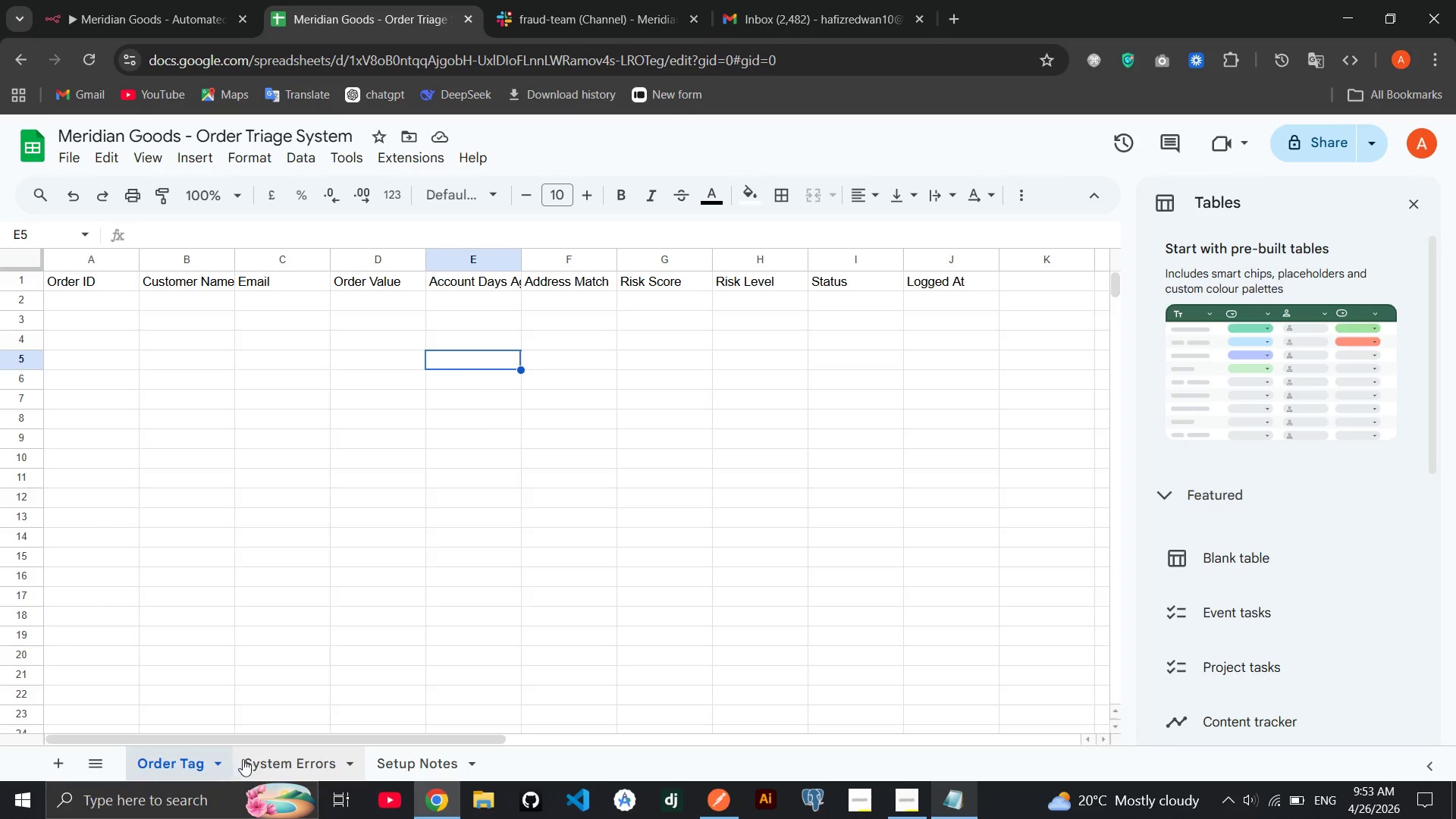 
left_click([268, 754])
 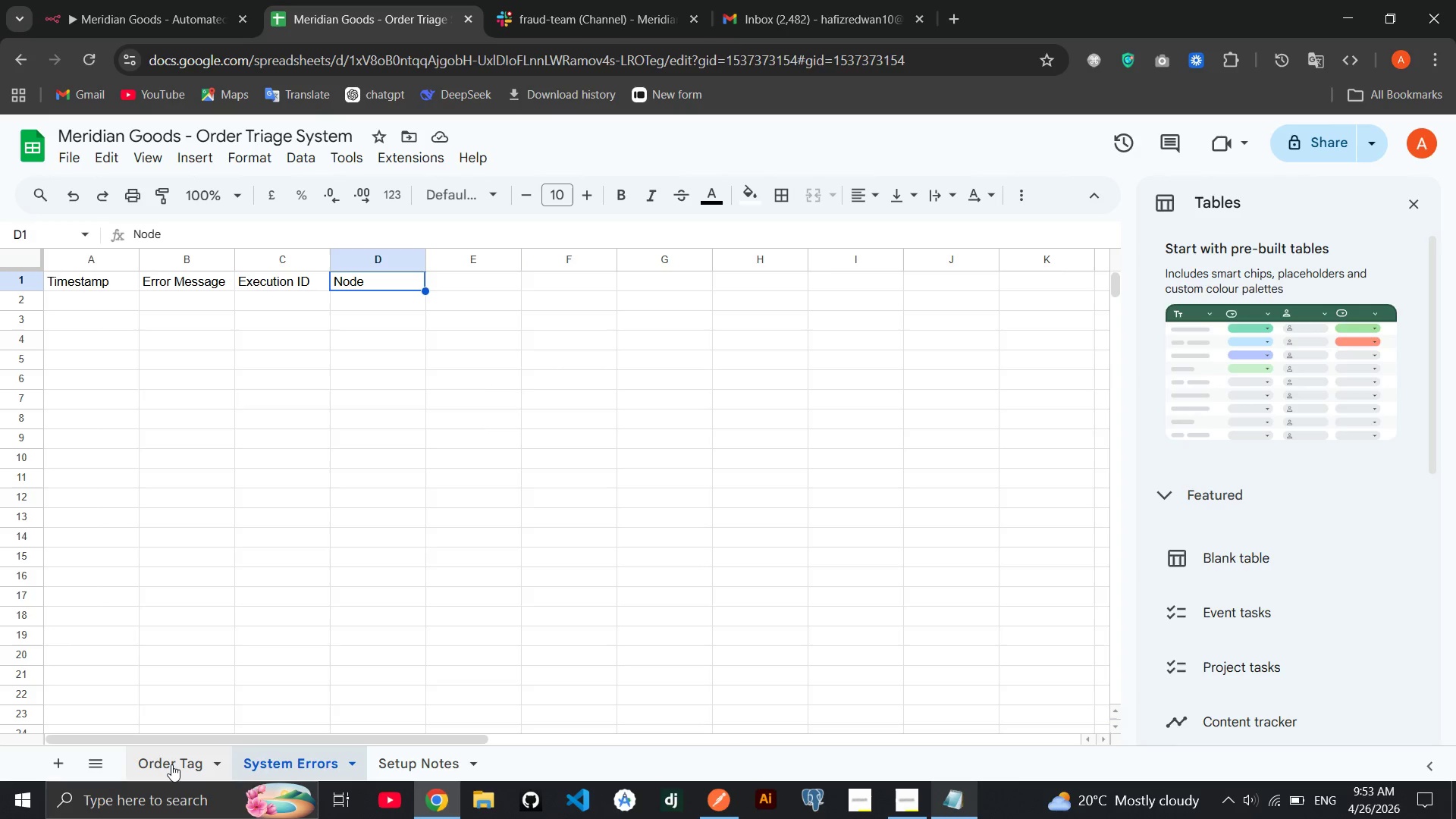 
left_click([171, 764])
 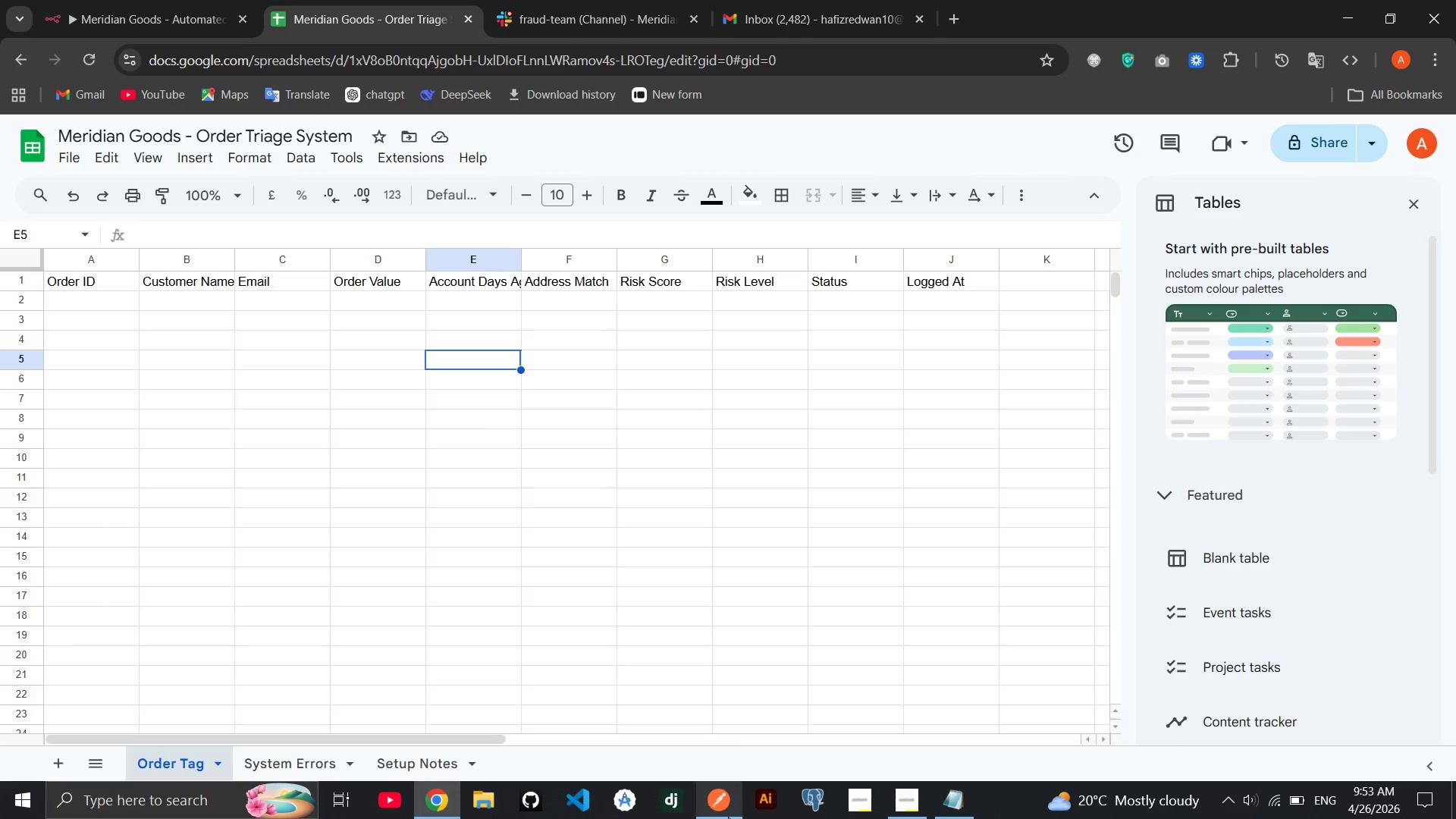 
left_click([728, 817])
 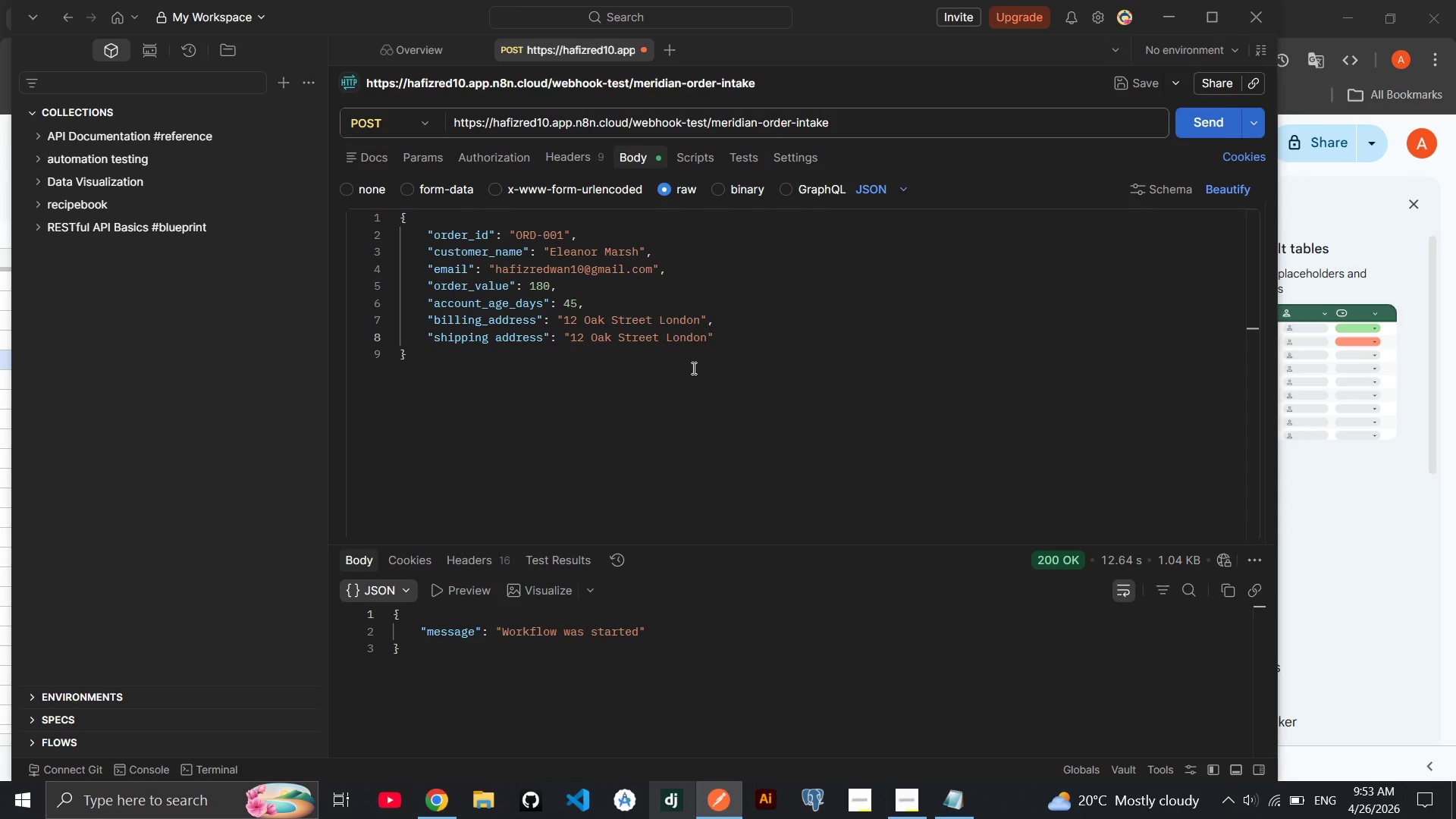 
wait(14.31)
 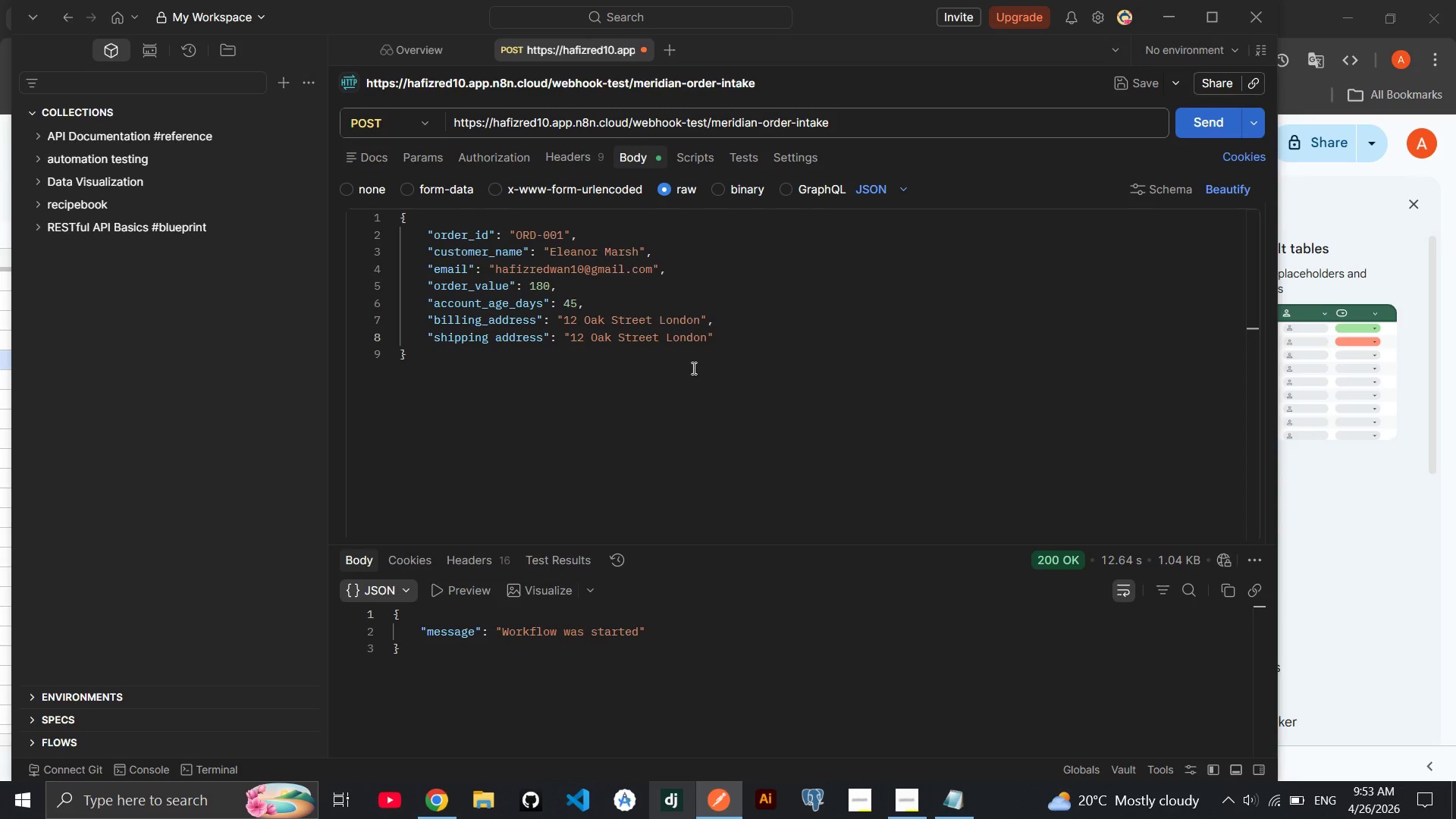 
left_click([496, 340])
 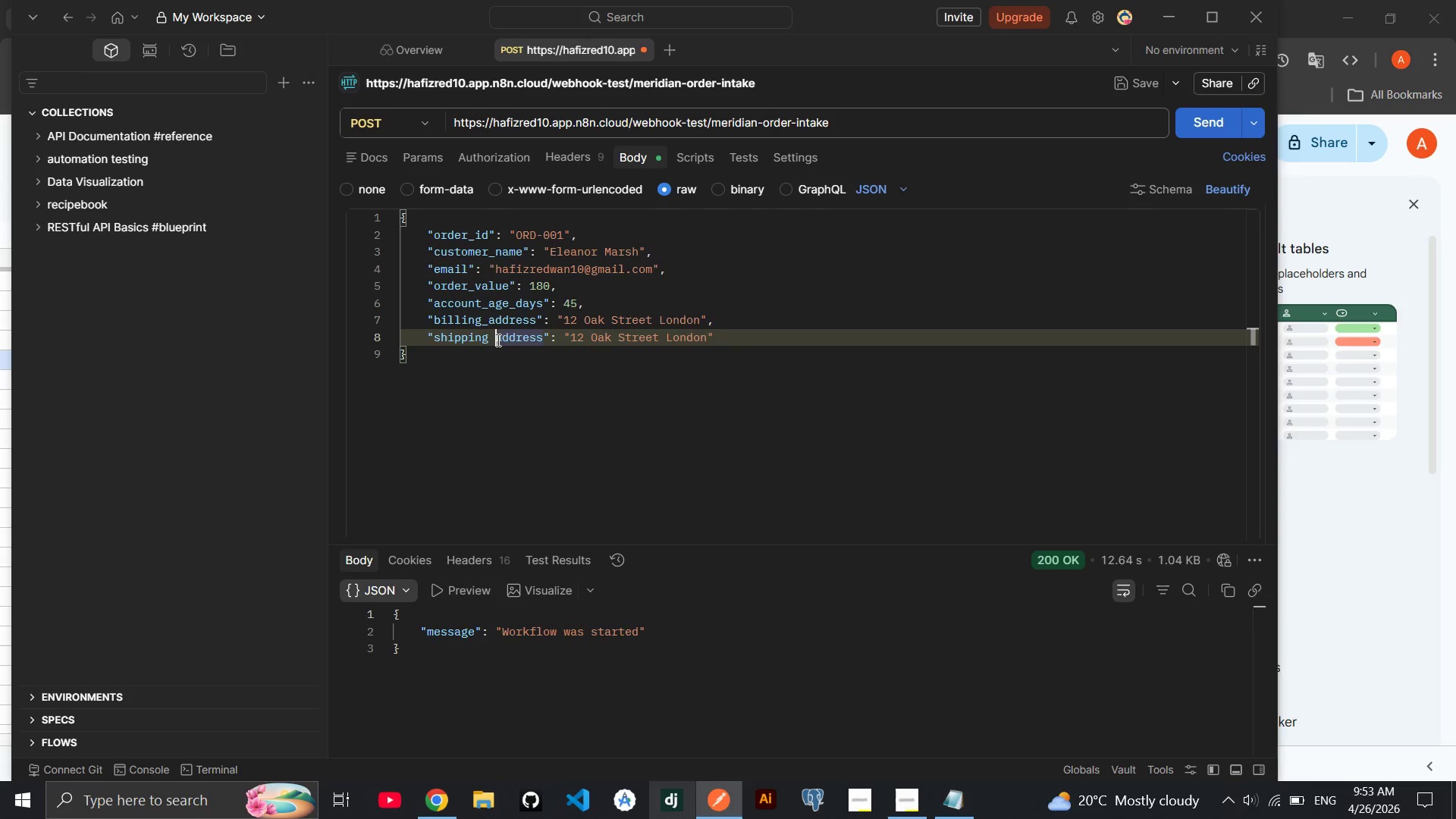 
key(Backspace)
 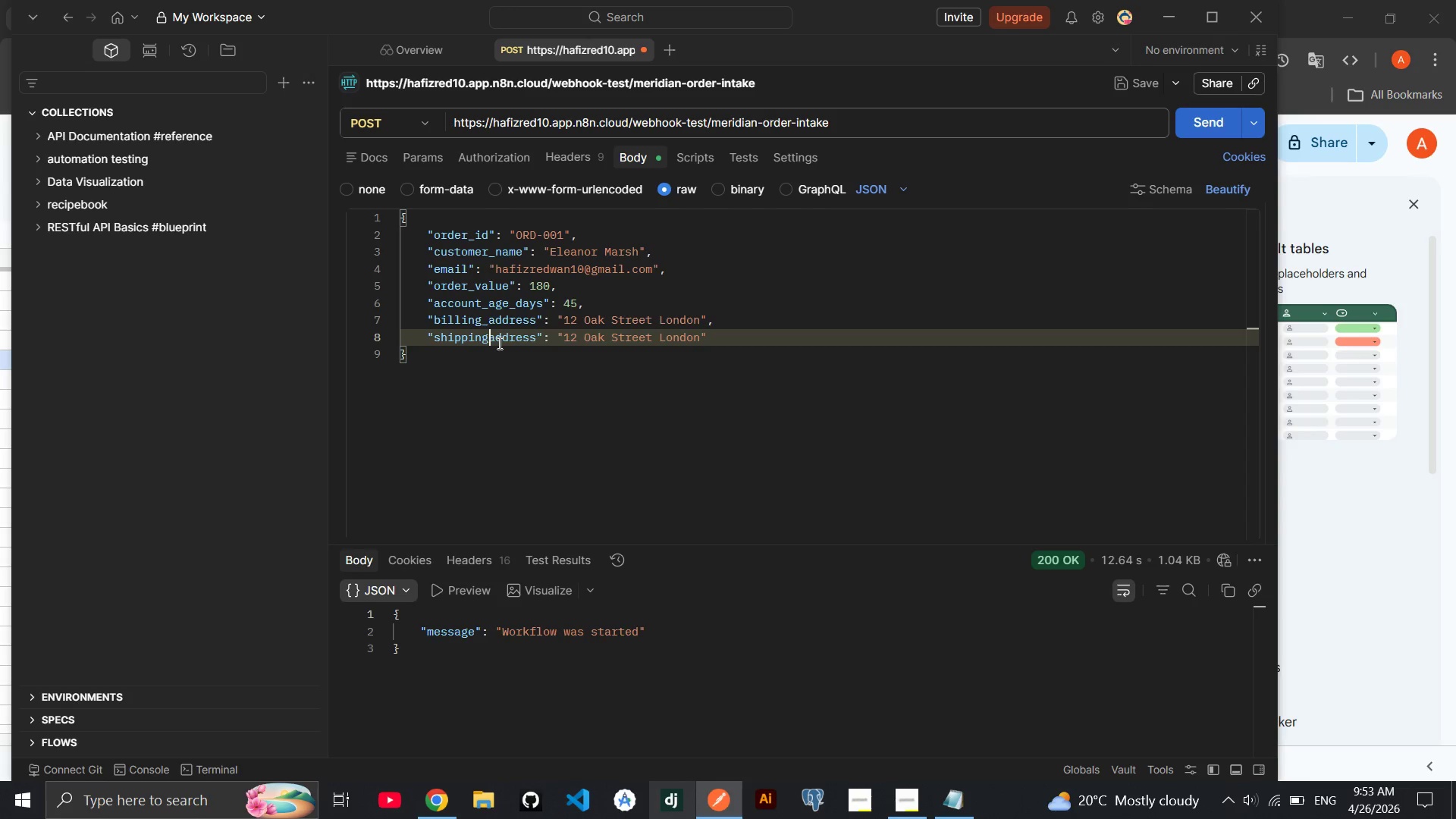 
key(Shift+Minus)
 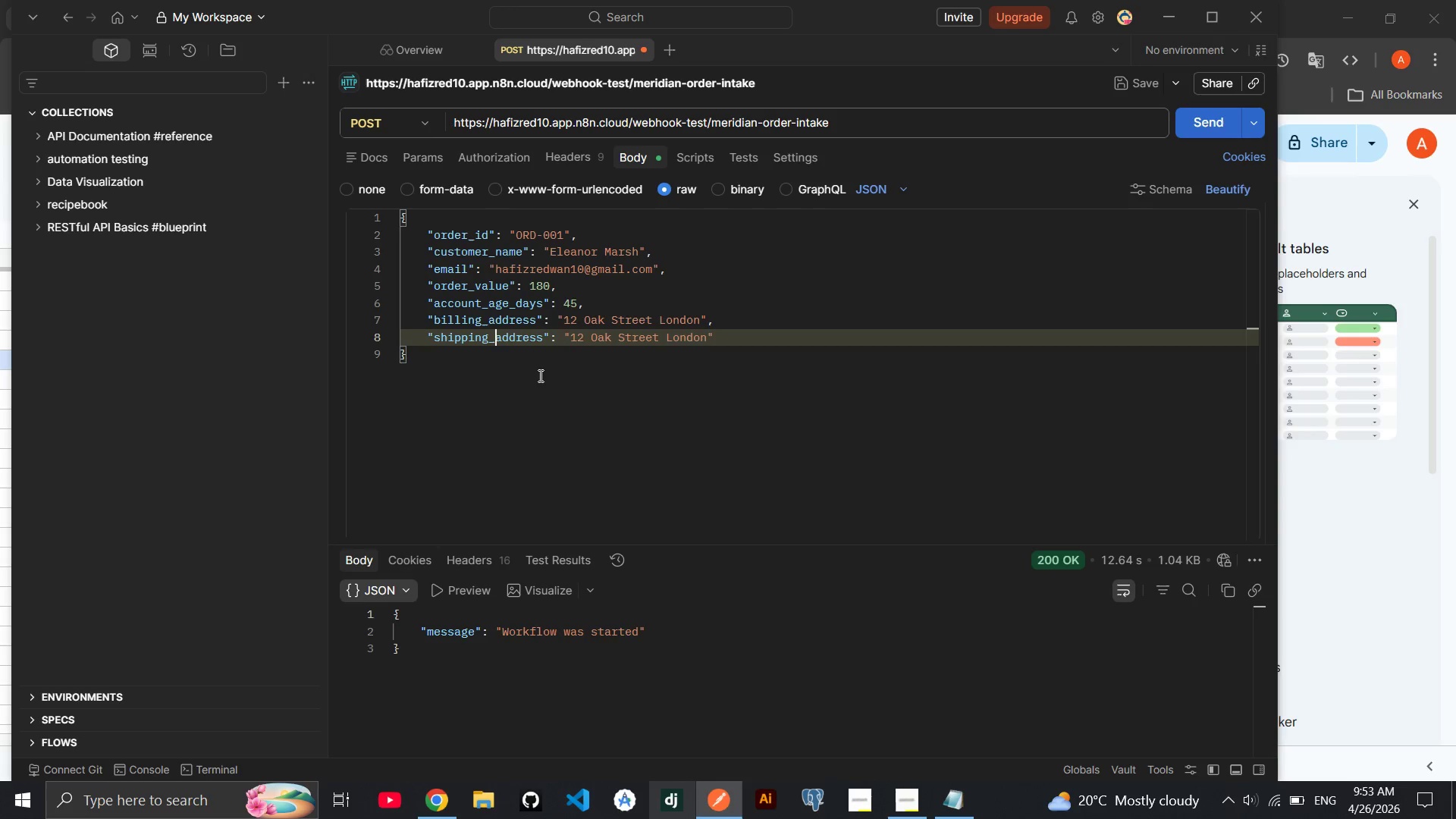 
wait(8.98)
 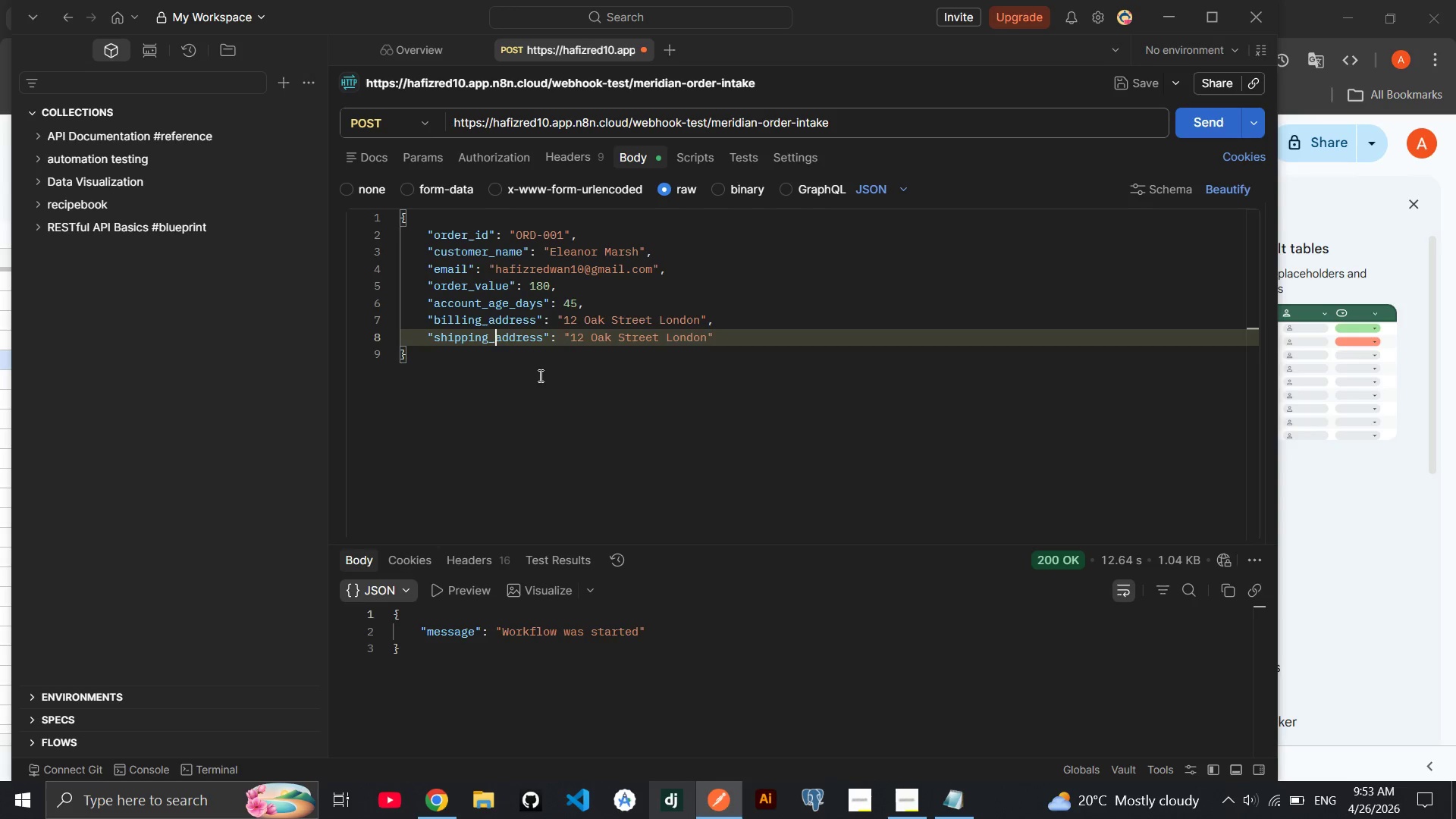 
left_click([647, 443])
 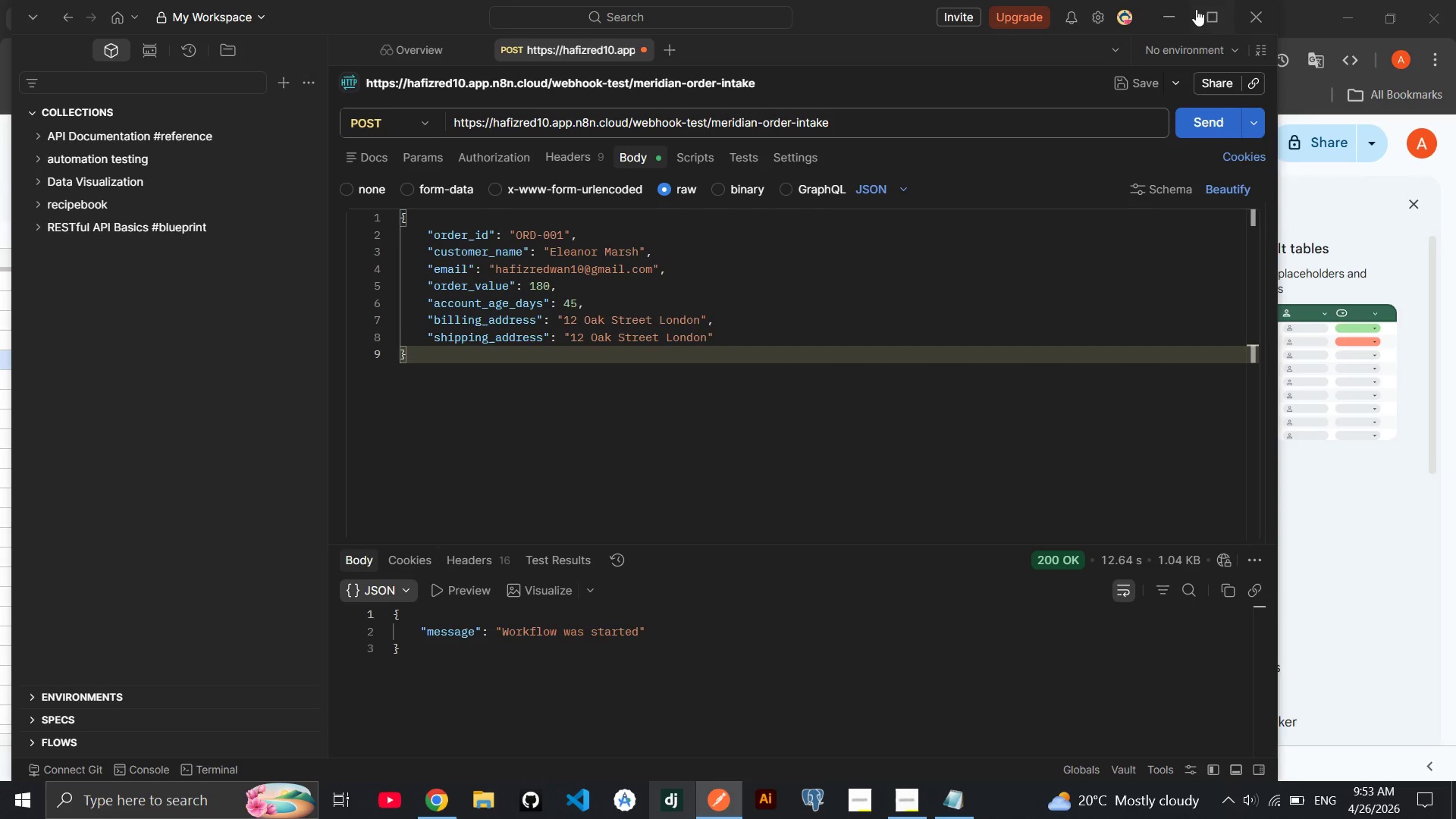 
left_click([1178, 17])
 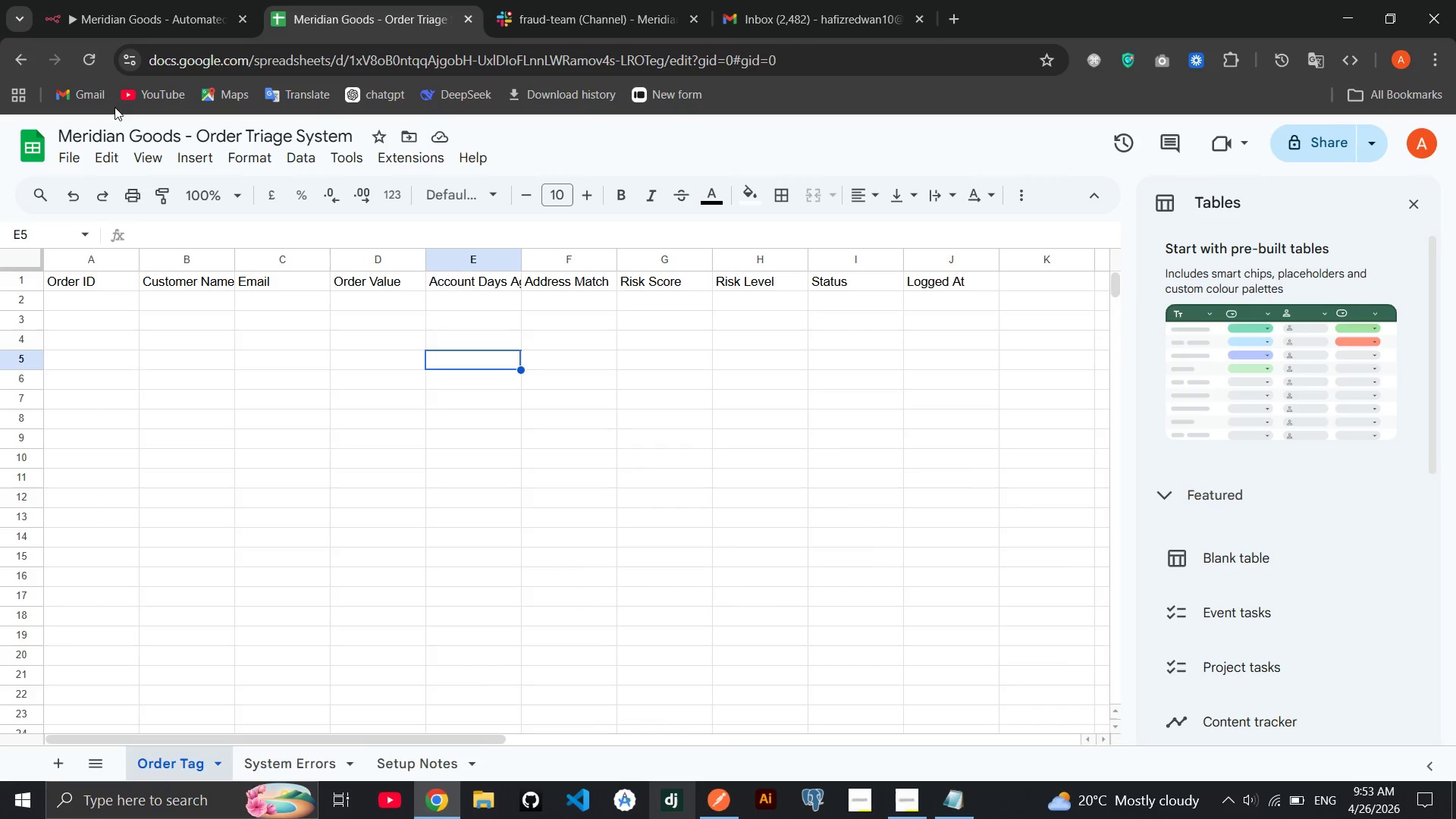 
left_click([129, 17])
 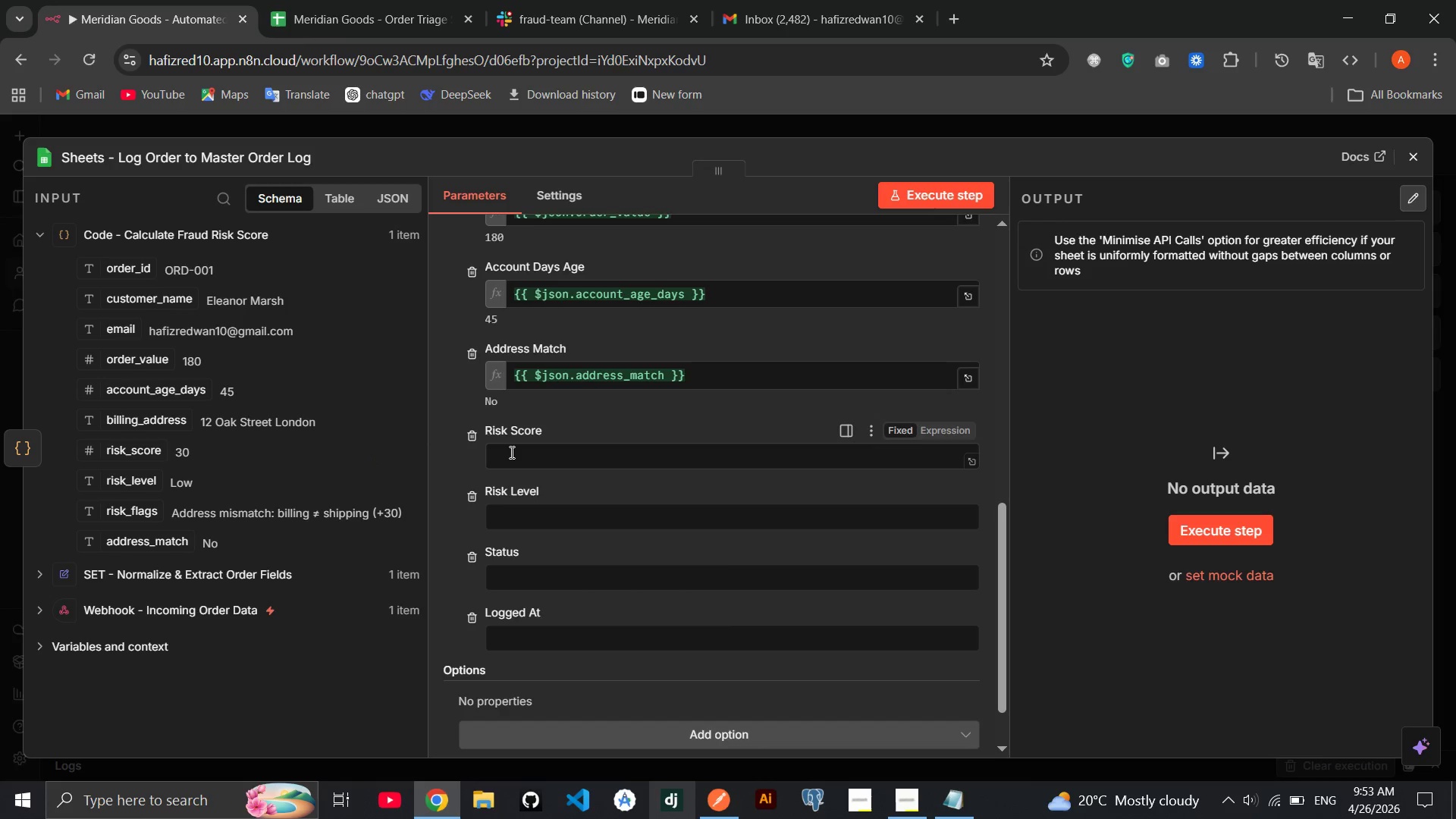 
wait(5.23)
 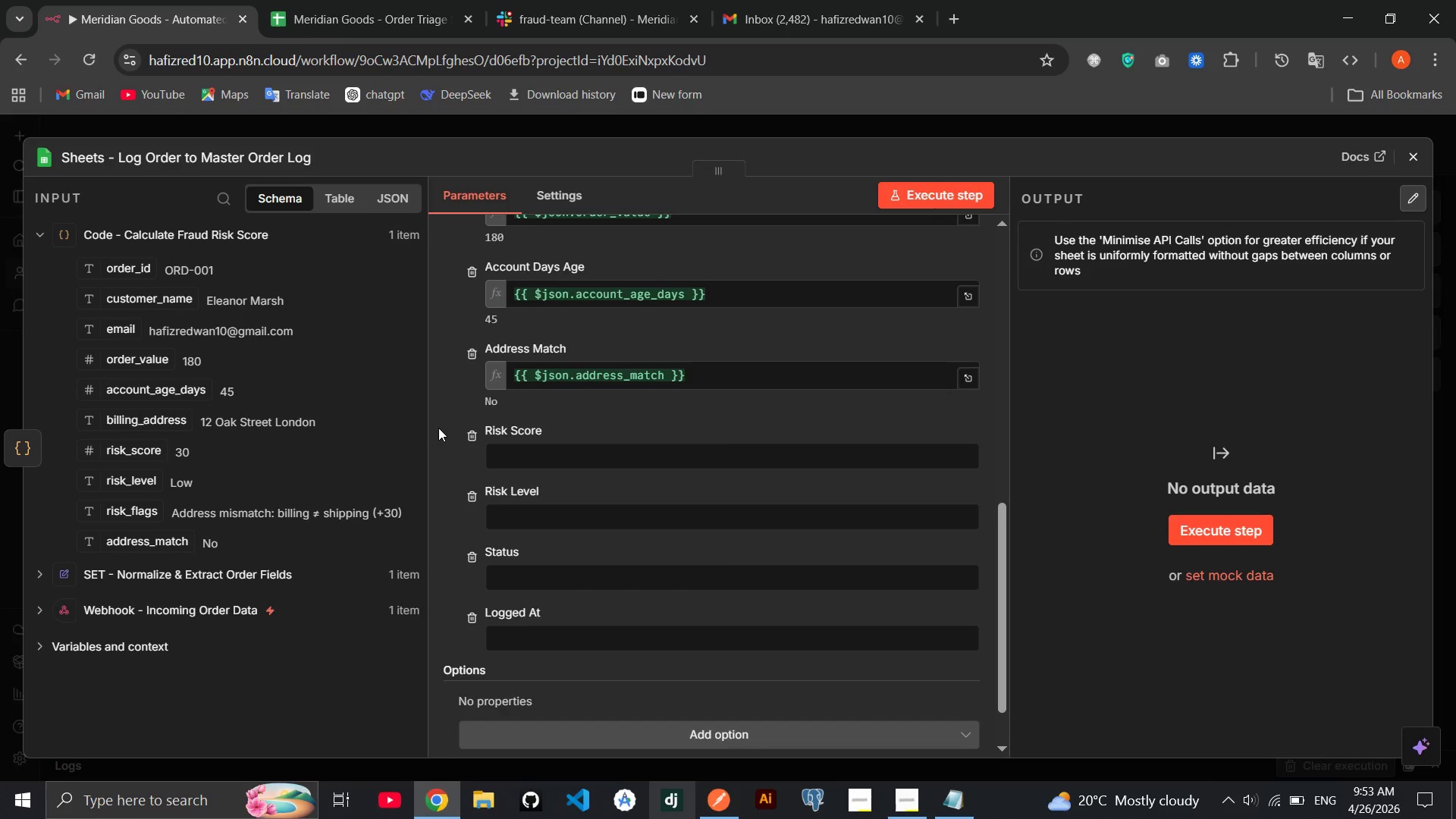 
left_click_drag(start_coordinate=[129, 458], to_coordinate=[533, 451])
 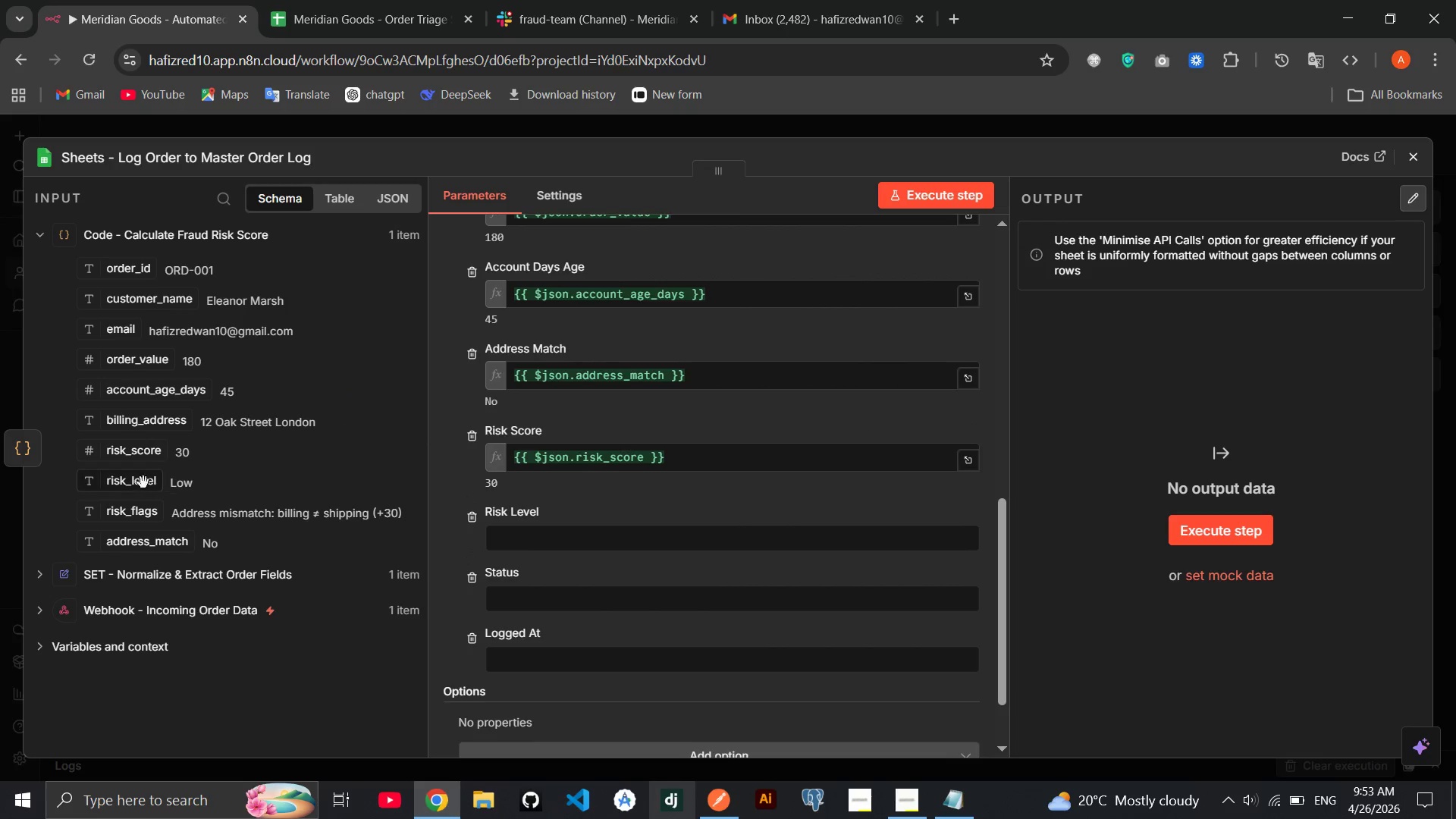 
left_click_drag(start_coordinate=[143, 482], to_coordinate=[510, 536])
 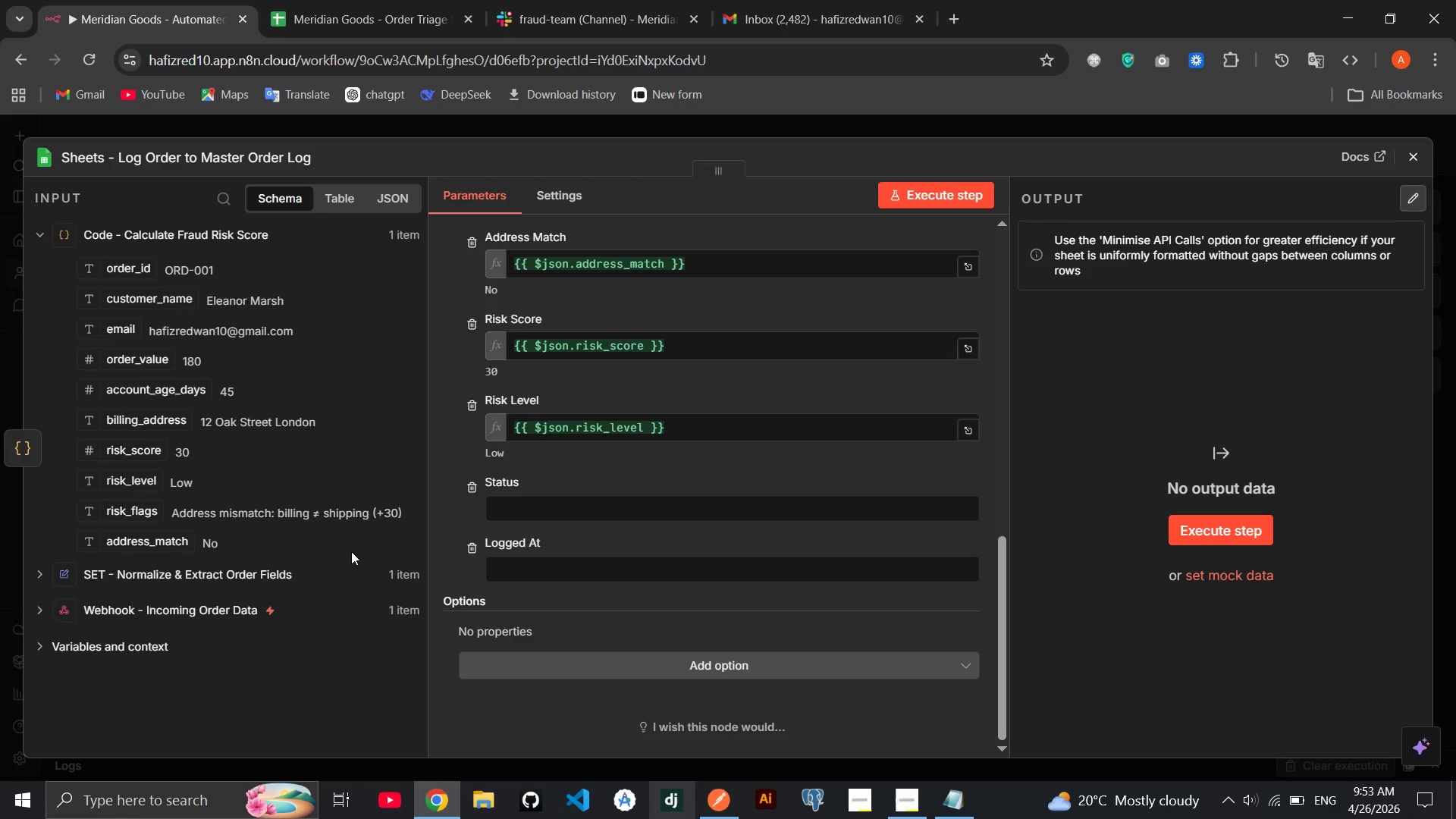 
left_click([595, 518])
 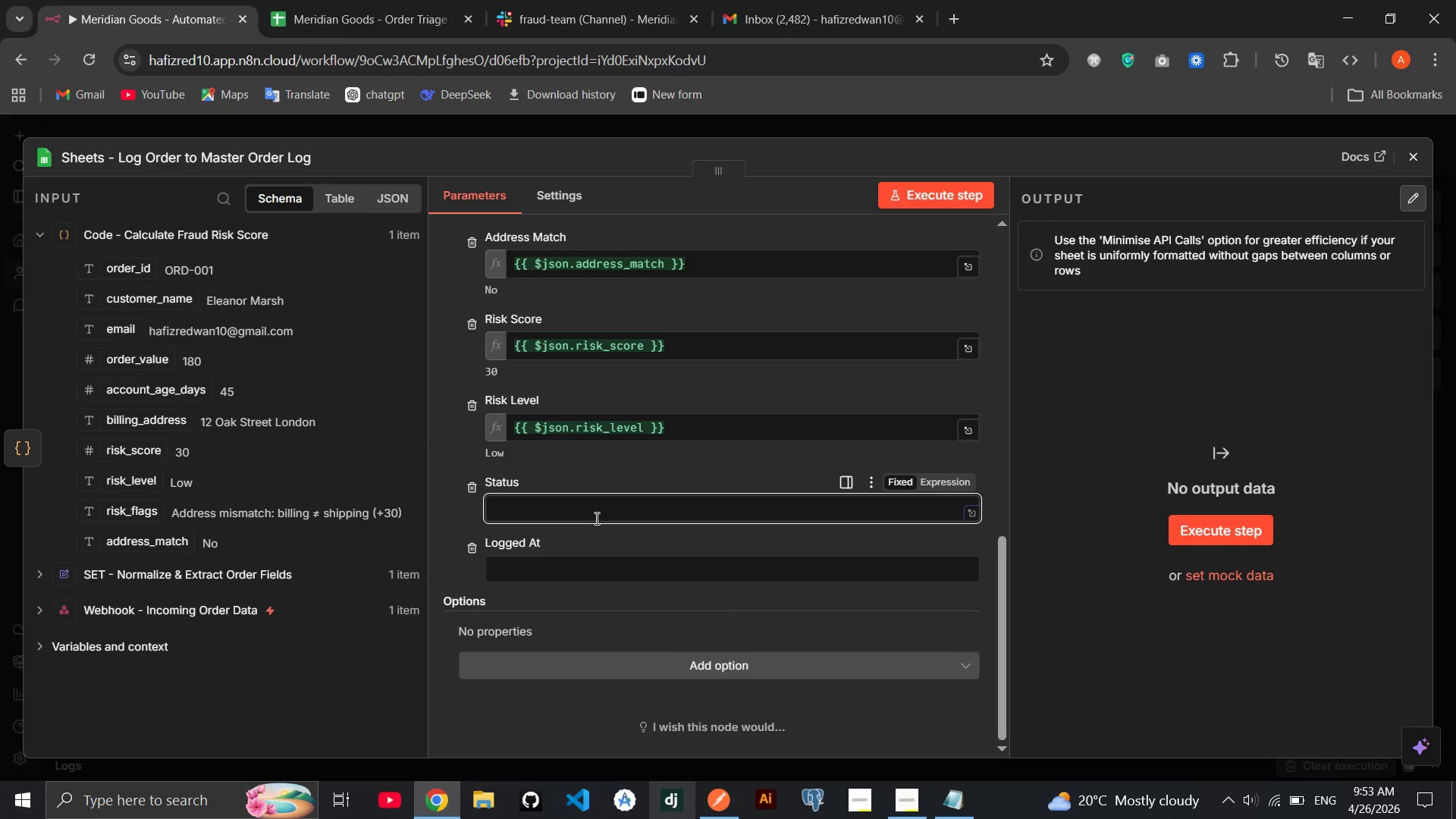 
type(Pending)
 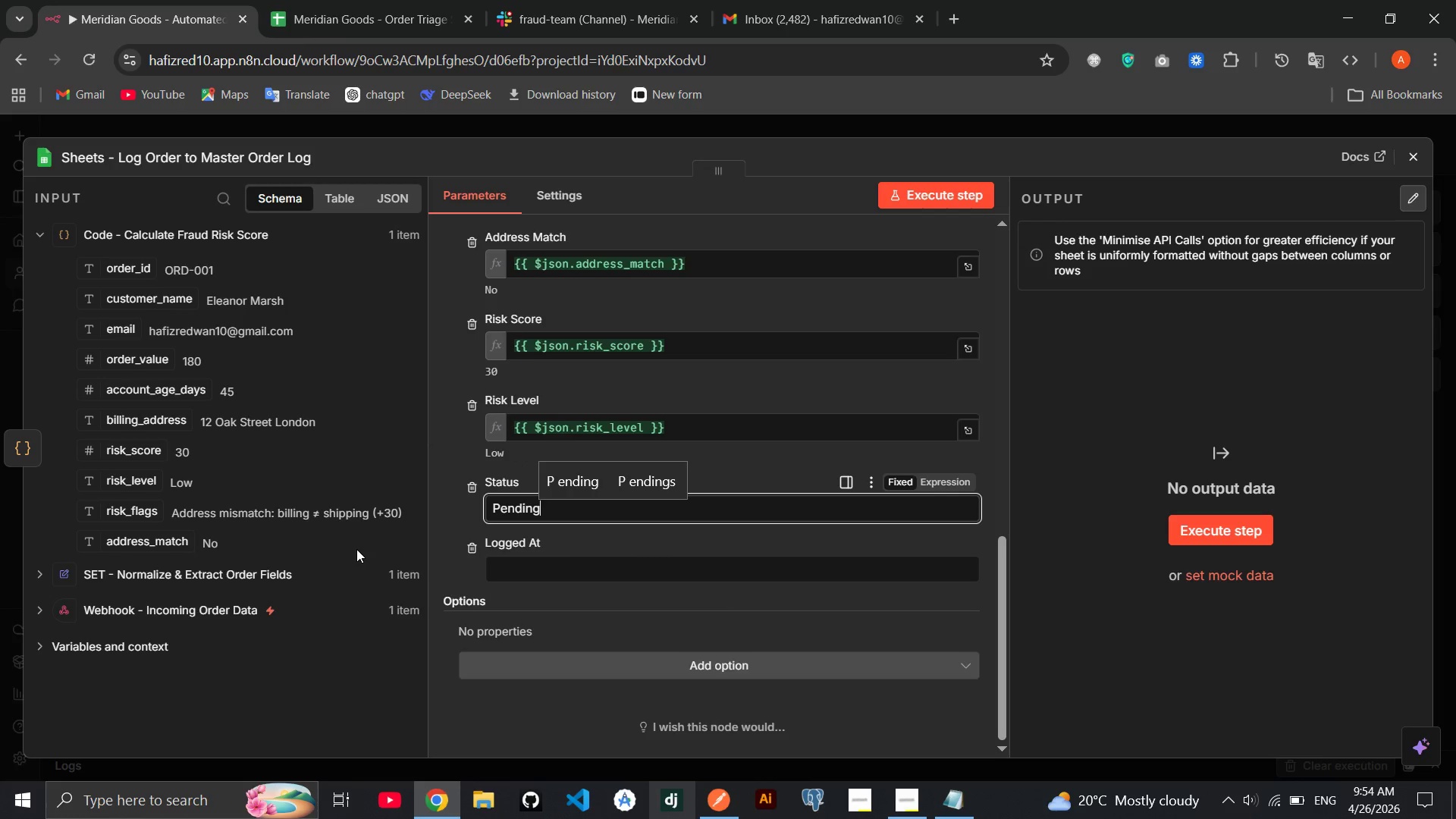 
wait(8.77)
 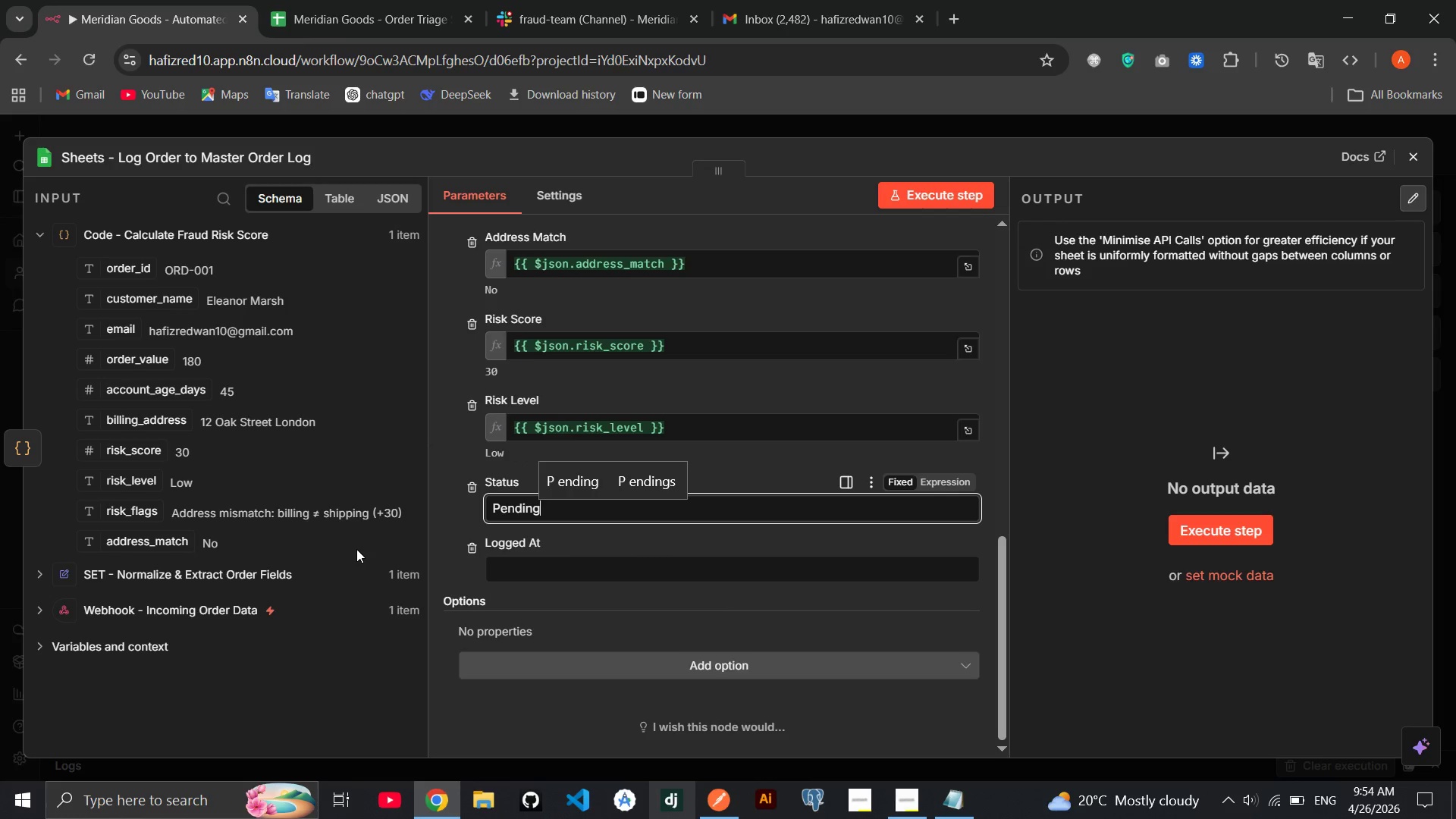 
left_click([213, 578])
 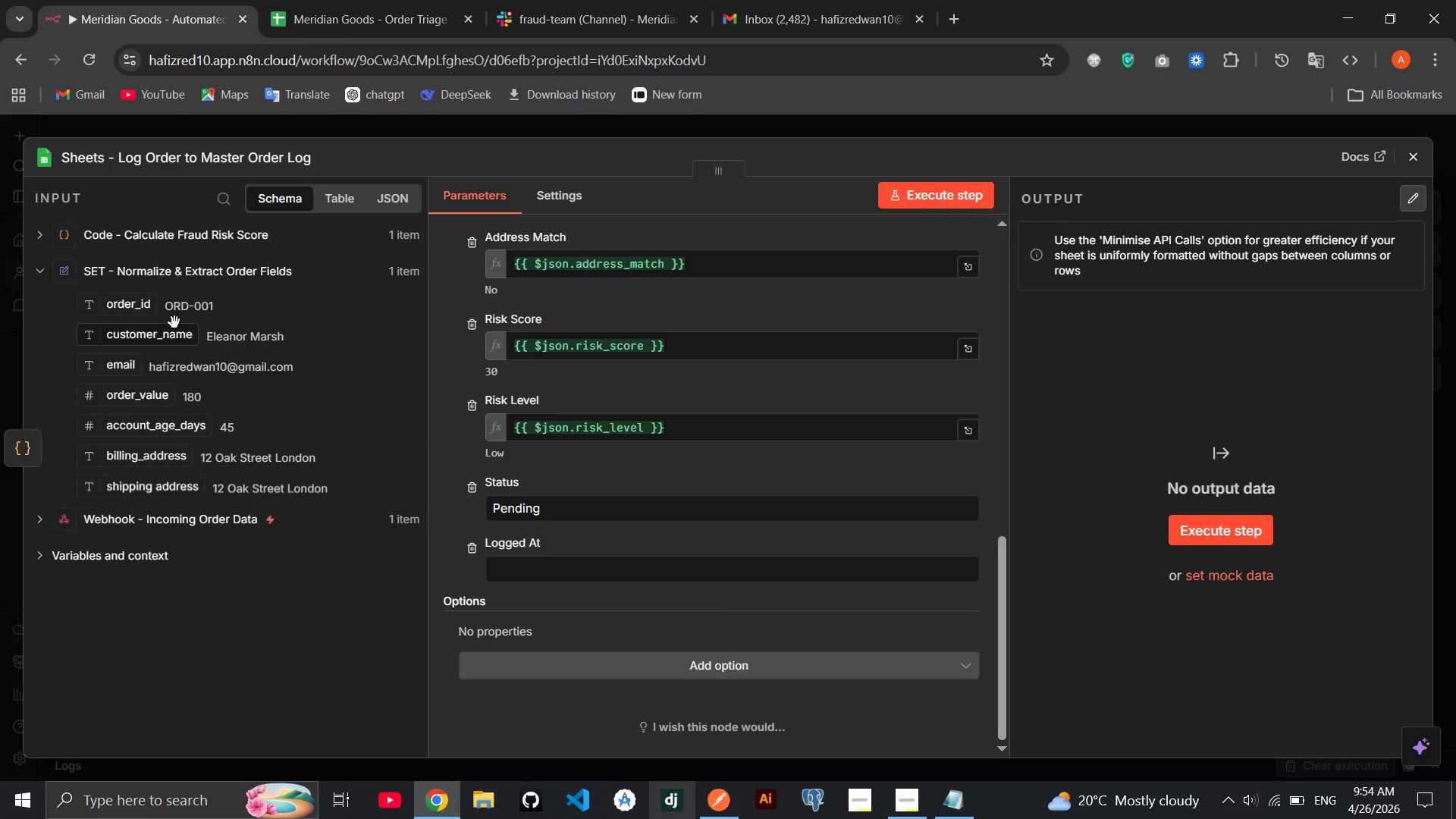 
left_click([164, 271])
 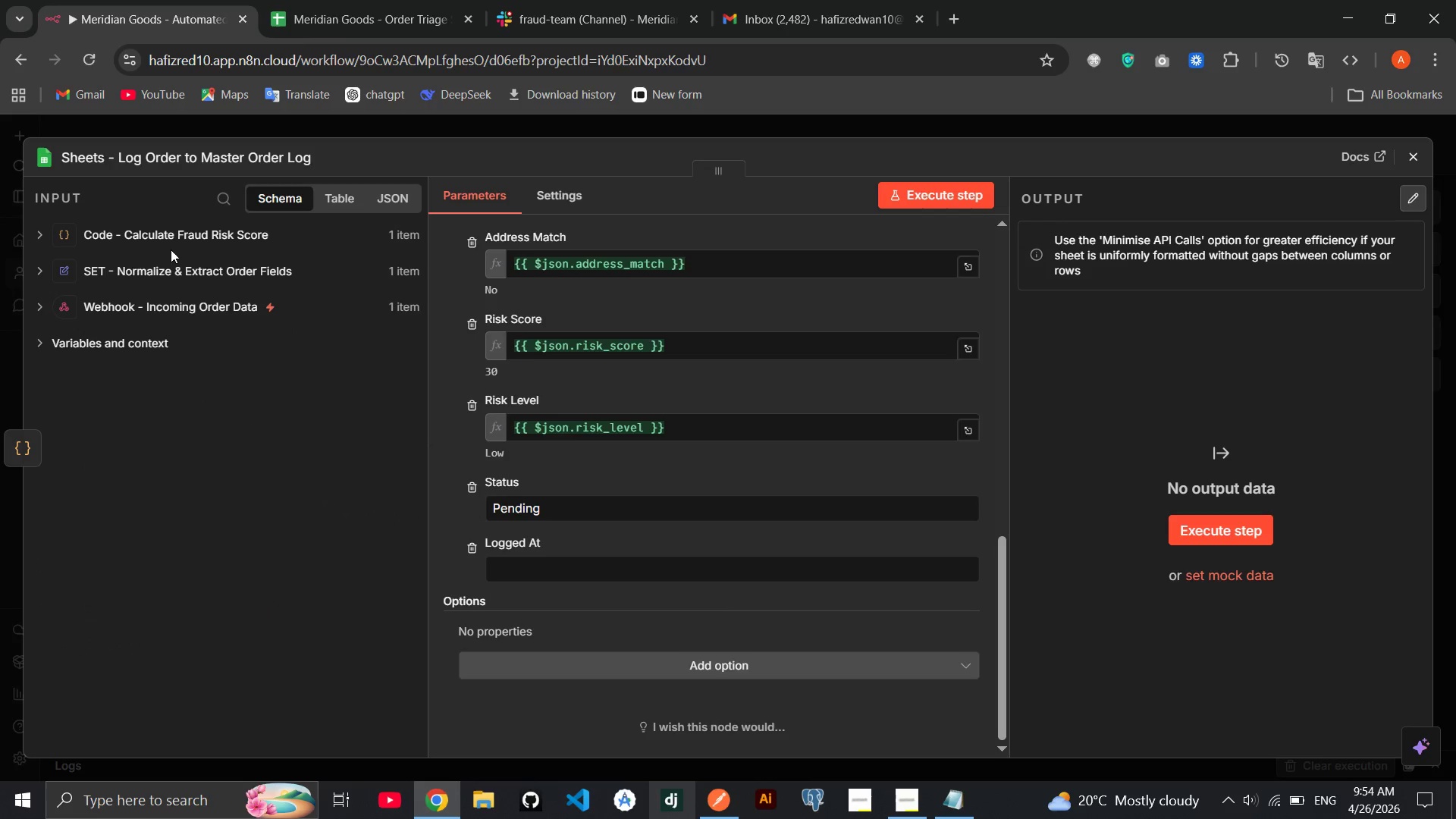 
left_click([171, 249])
 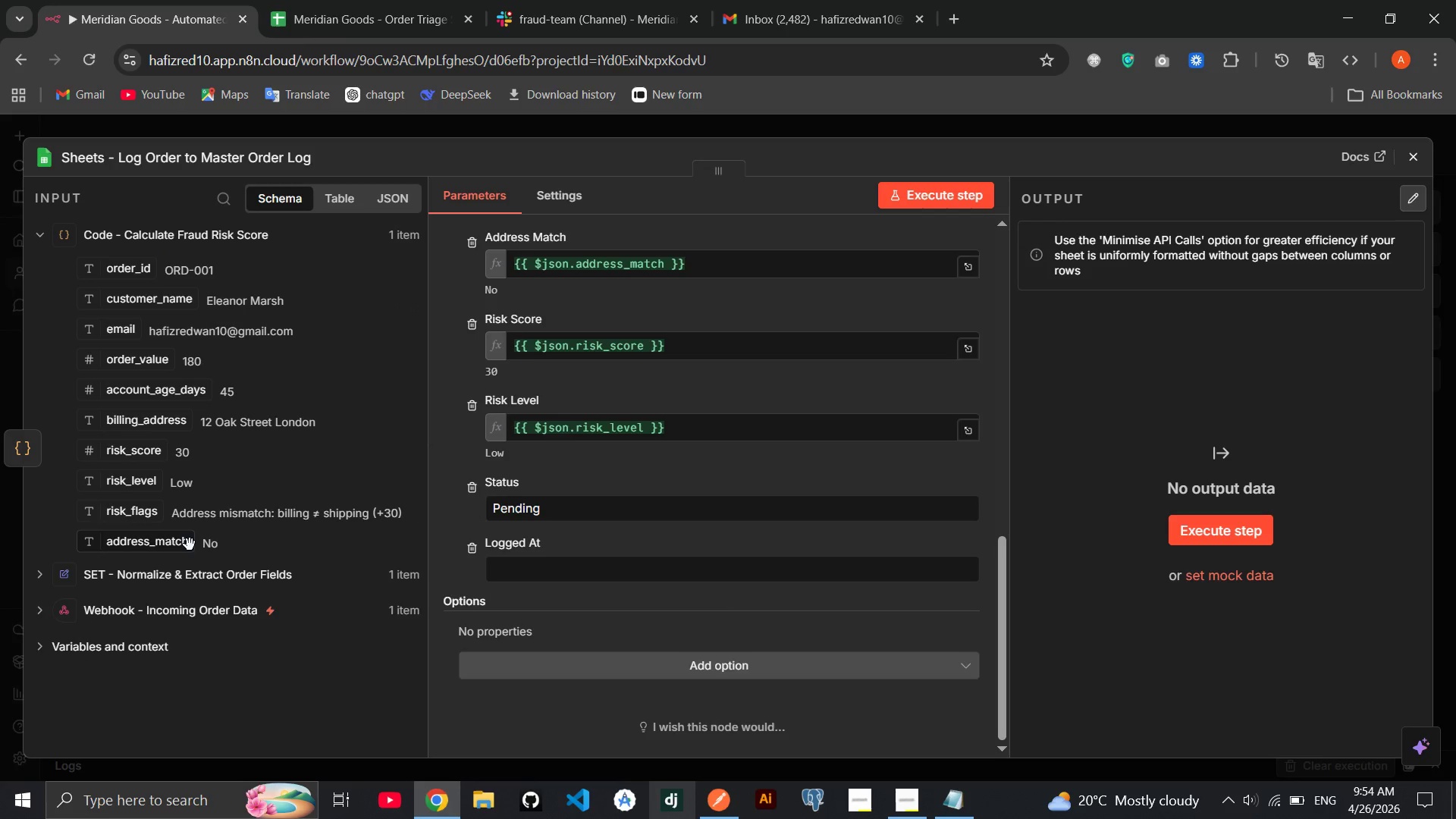 
wait(8.64)
 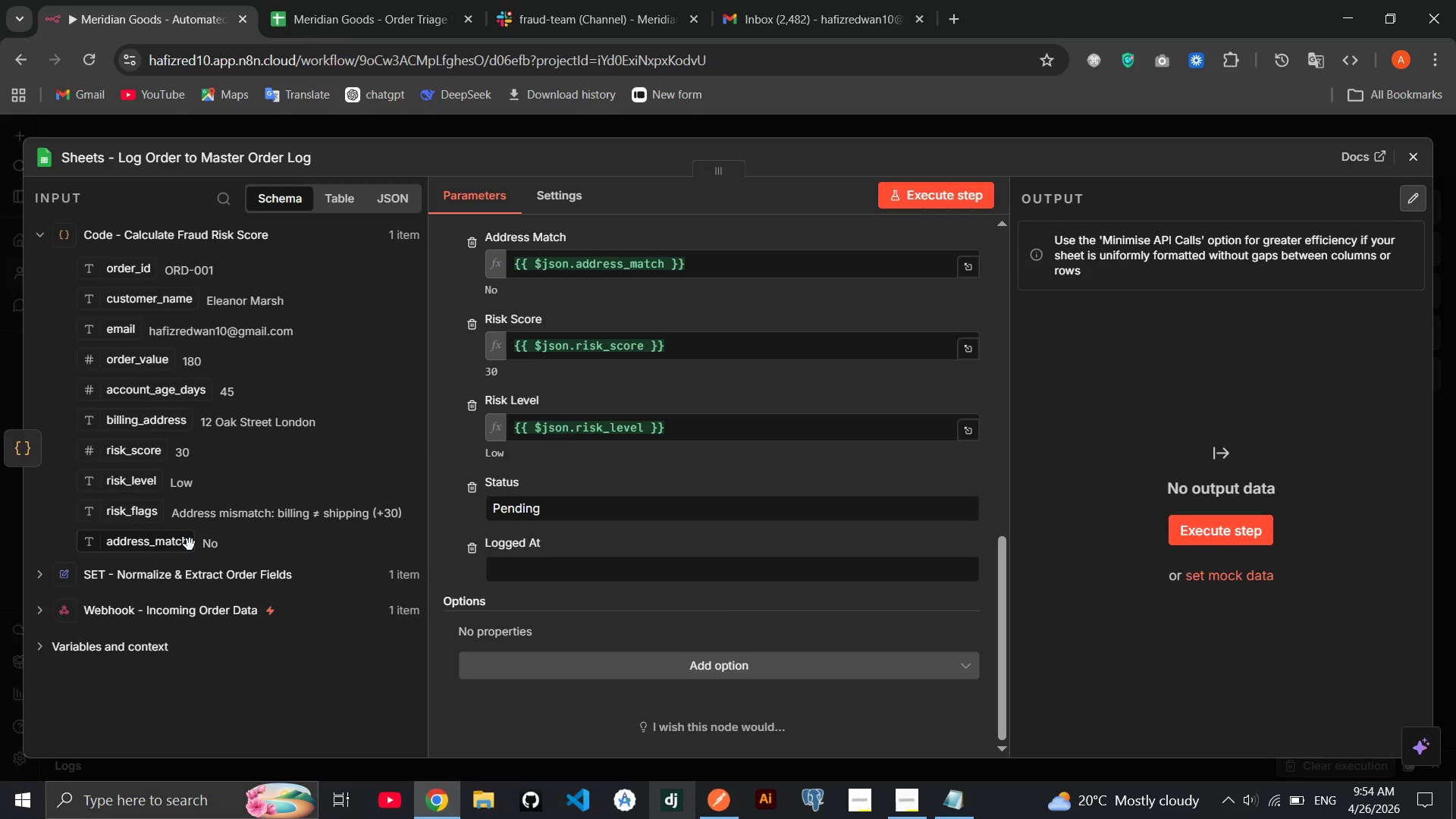 
left_click([1414, 157])
 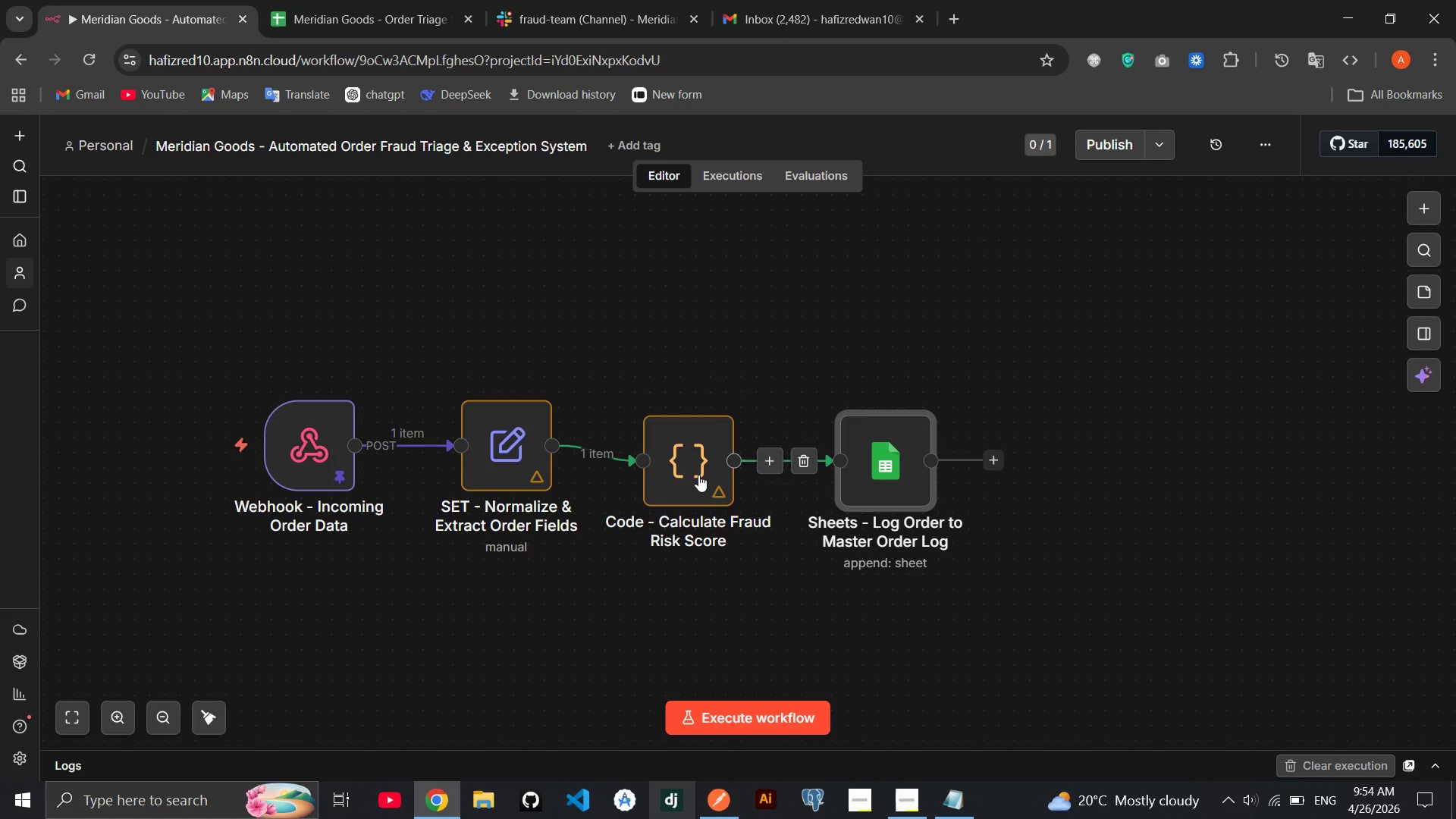 
double_click([675, 475])
 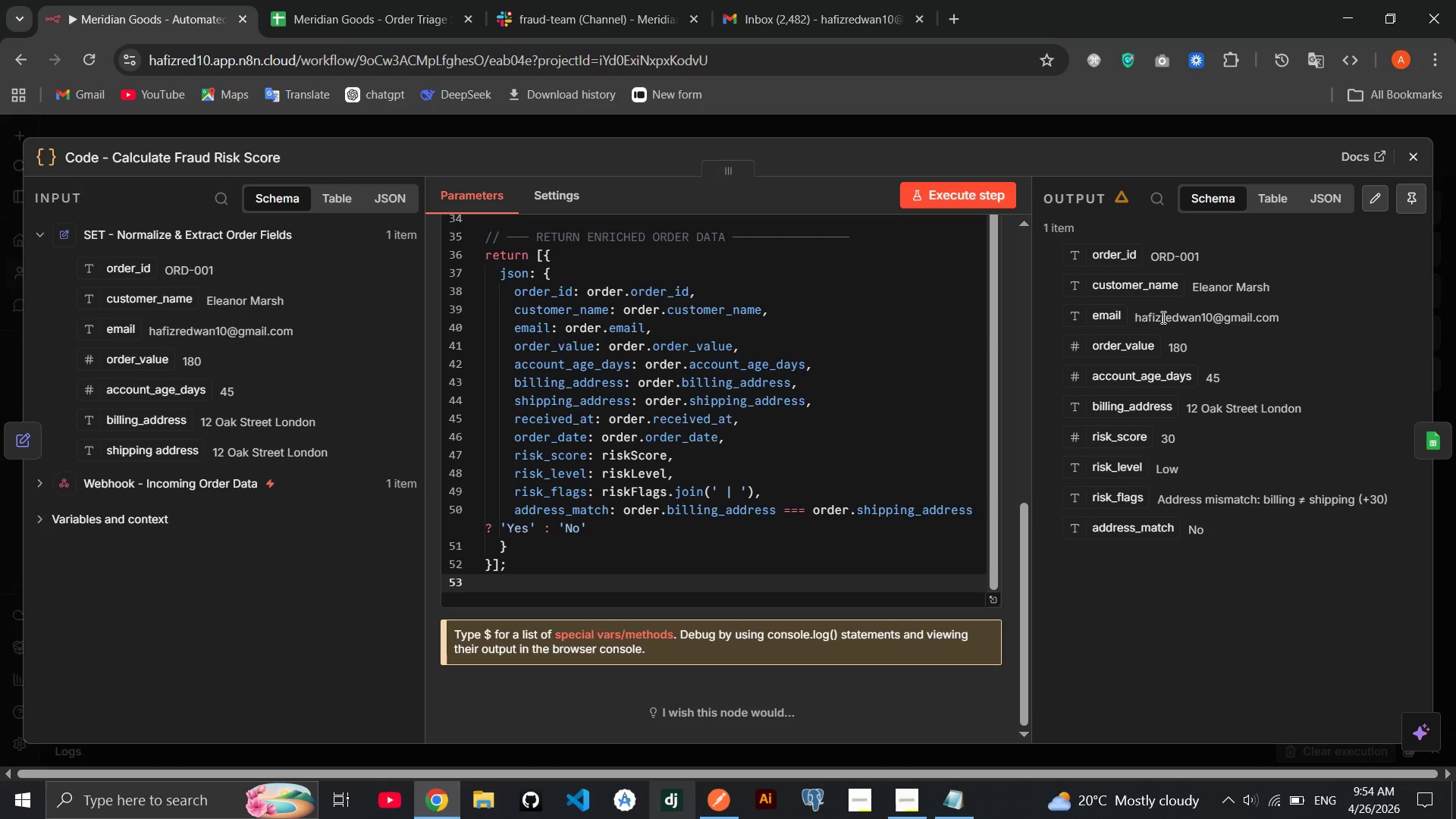 
wait(20.69)
 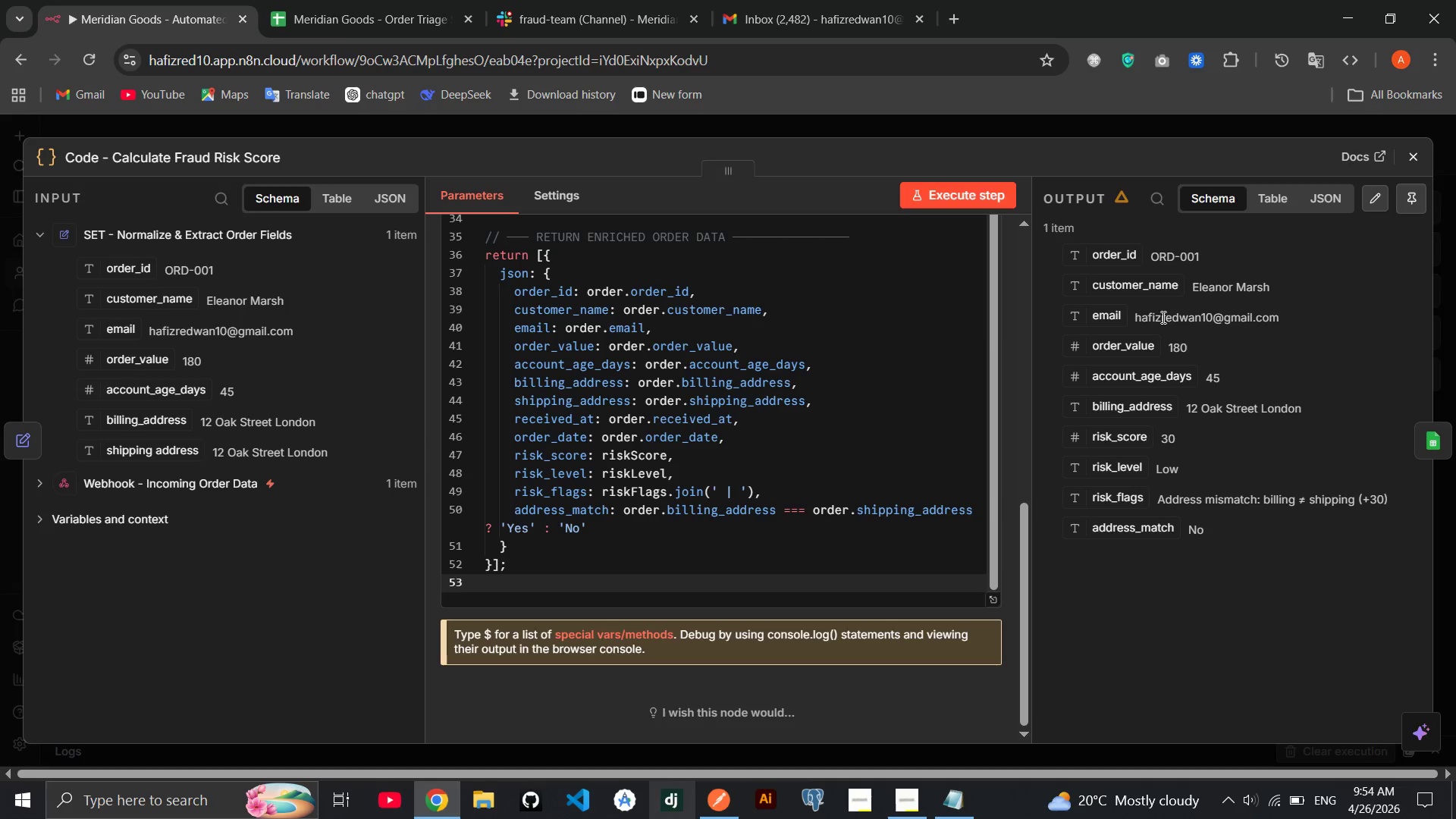 
left_click([1410, 148])
 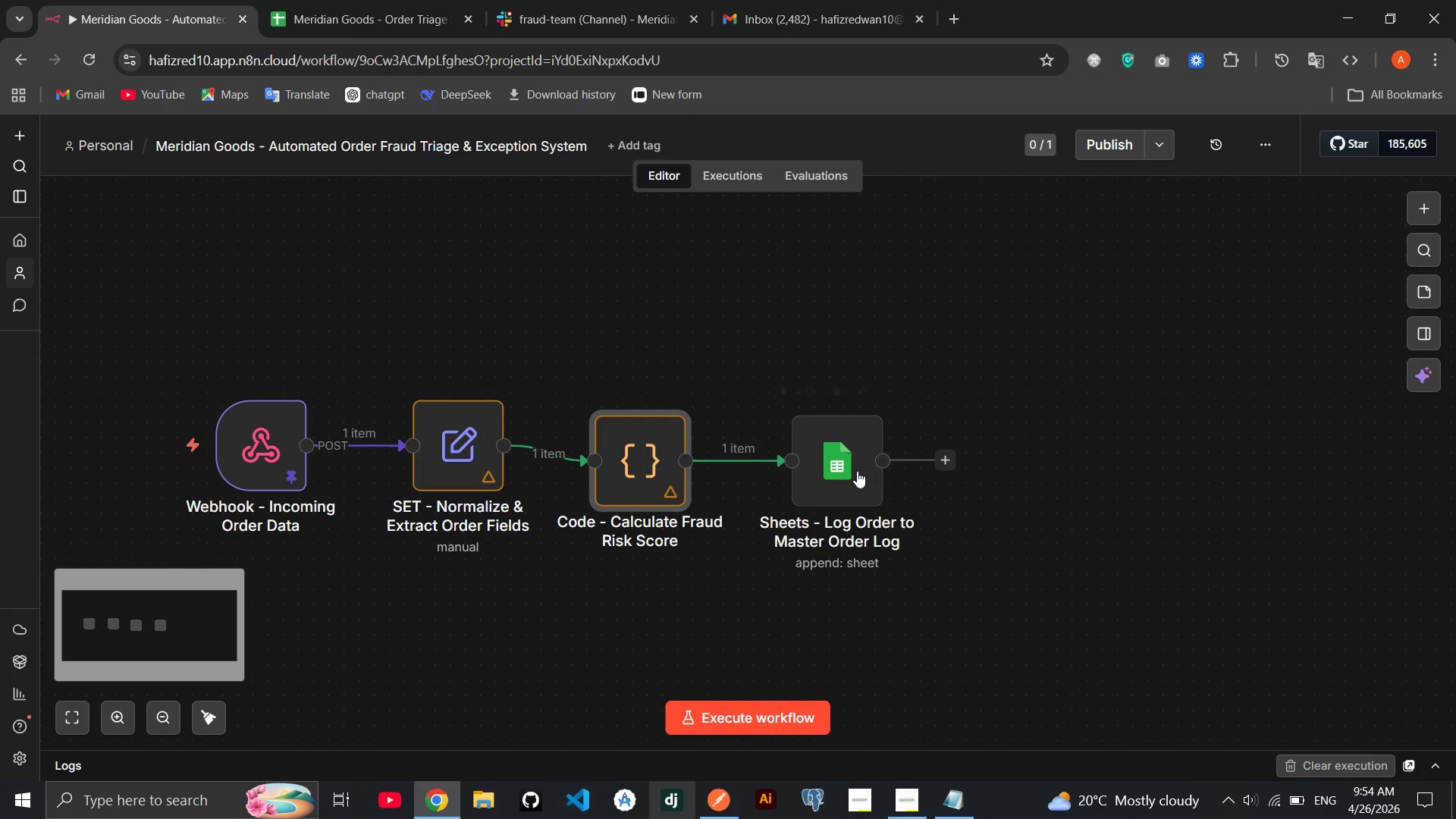 
double_click([819, 456])
 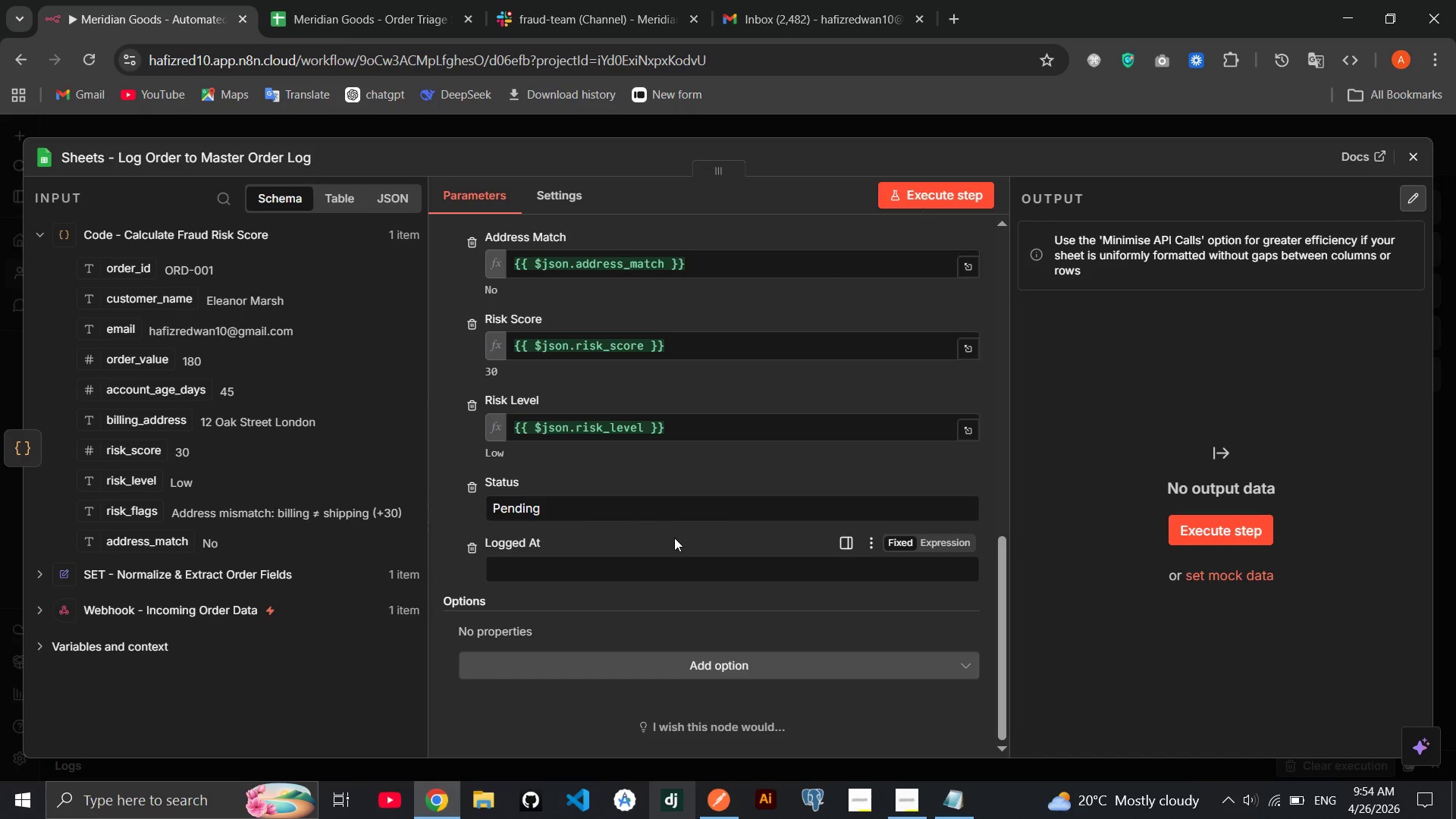 
wait(10.25)
 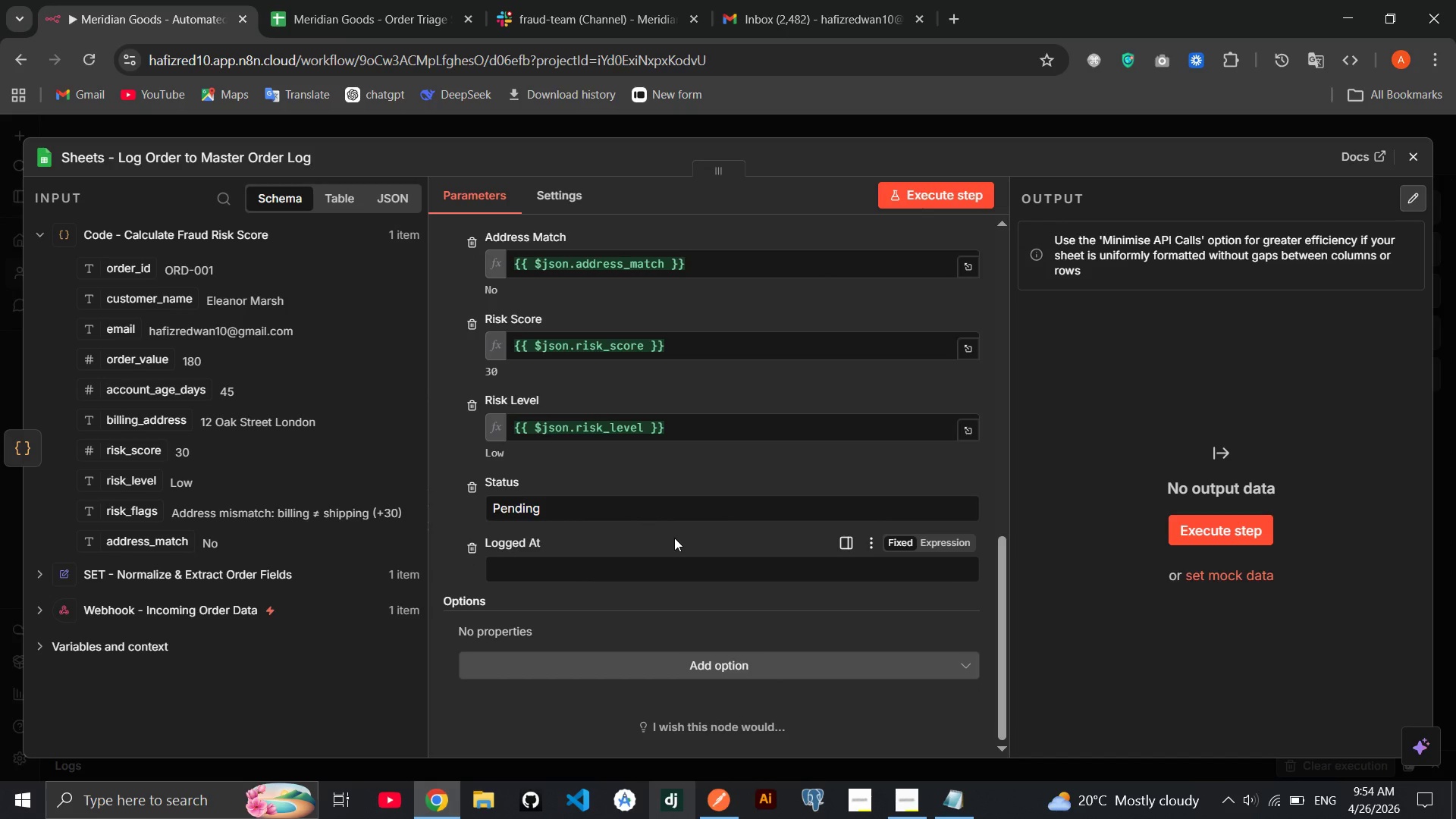 
left_click([179, 573])
 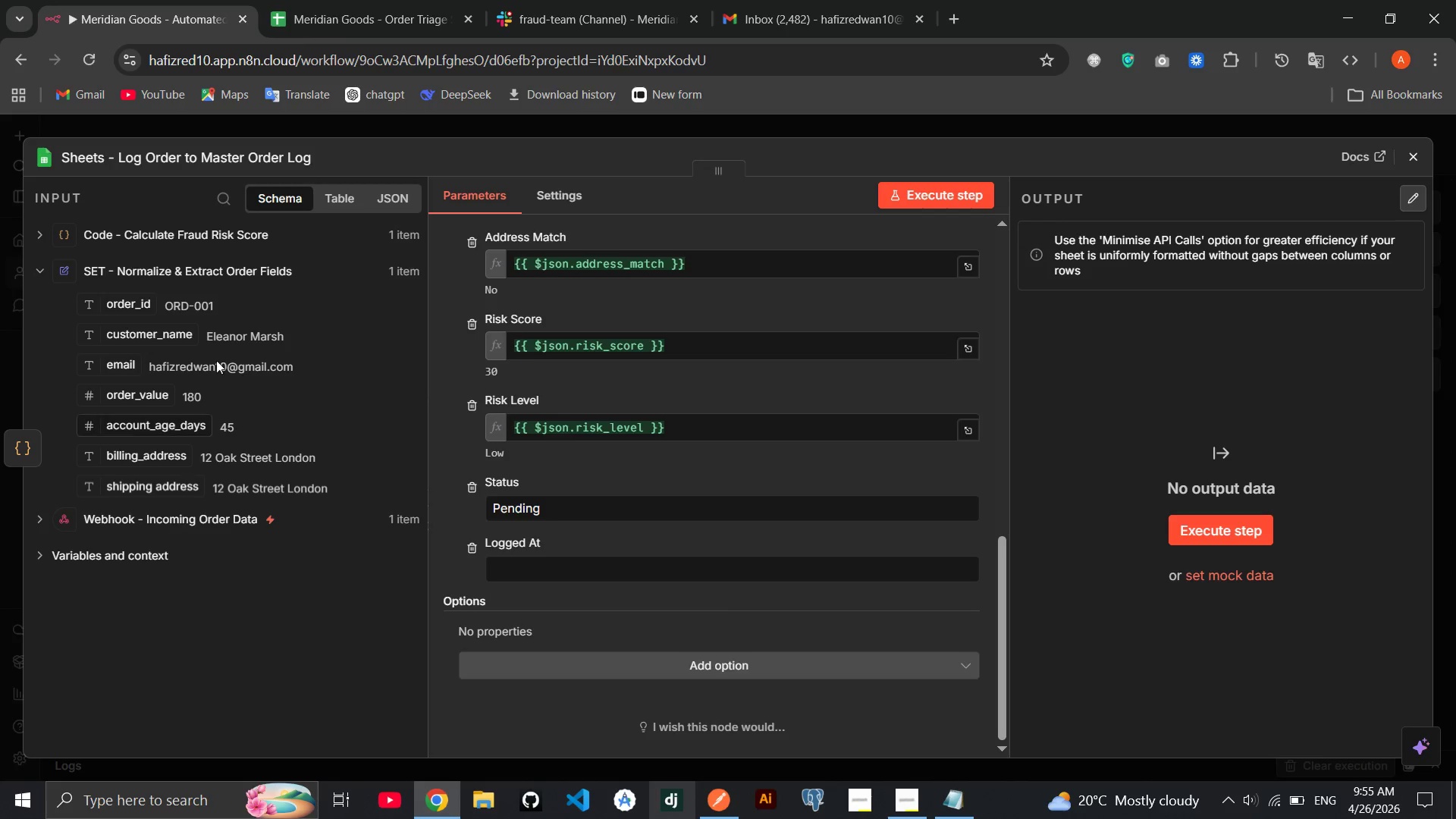 
left_click([206, 240])
 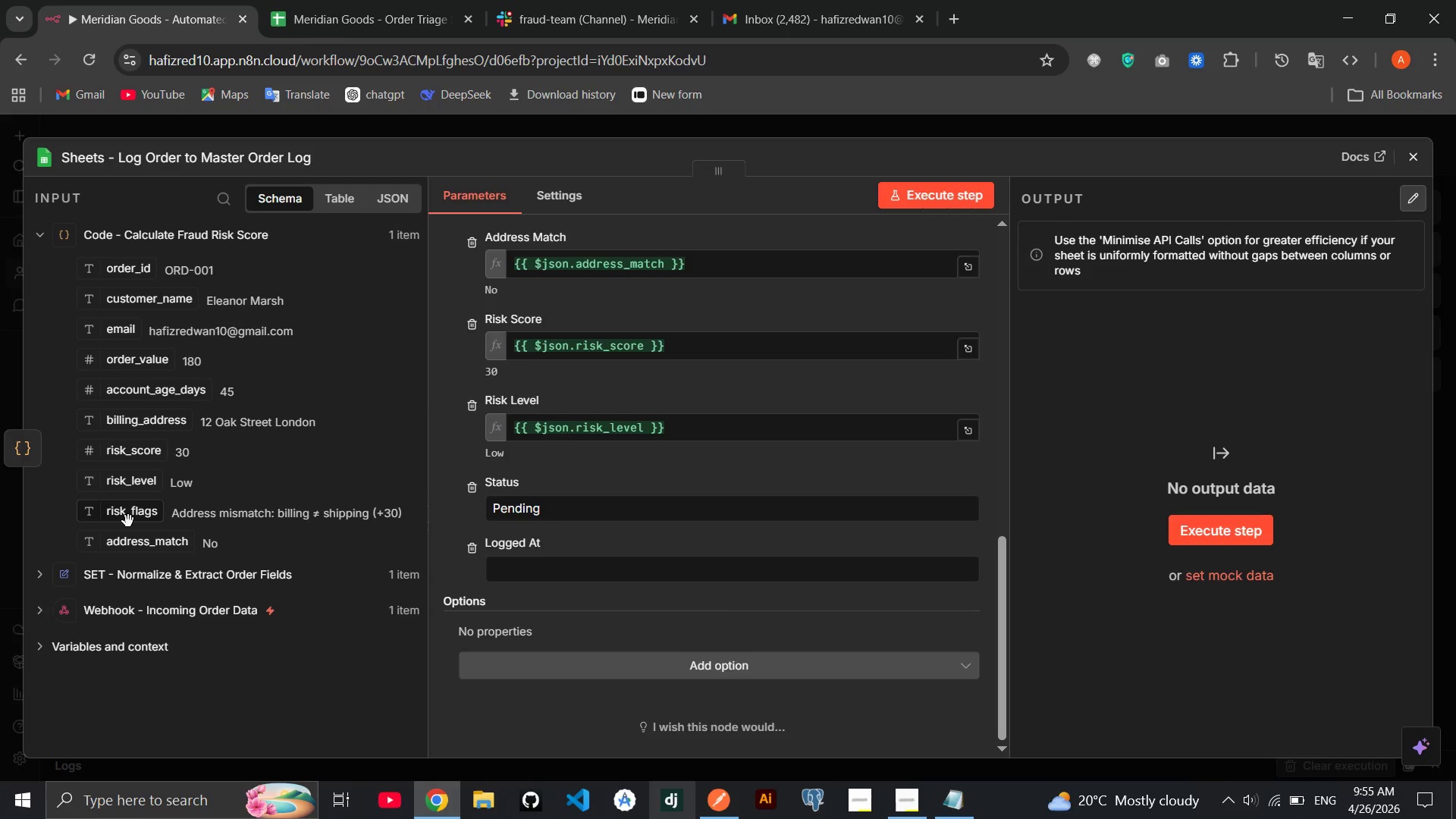 
wait(7.19)
 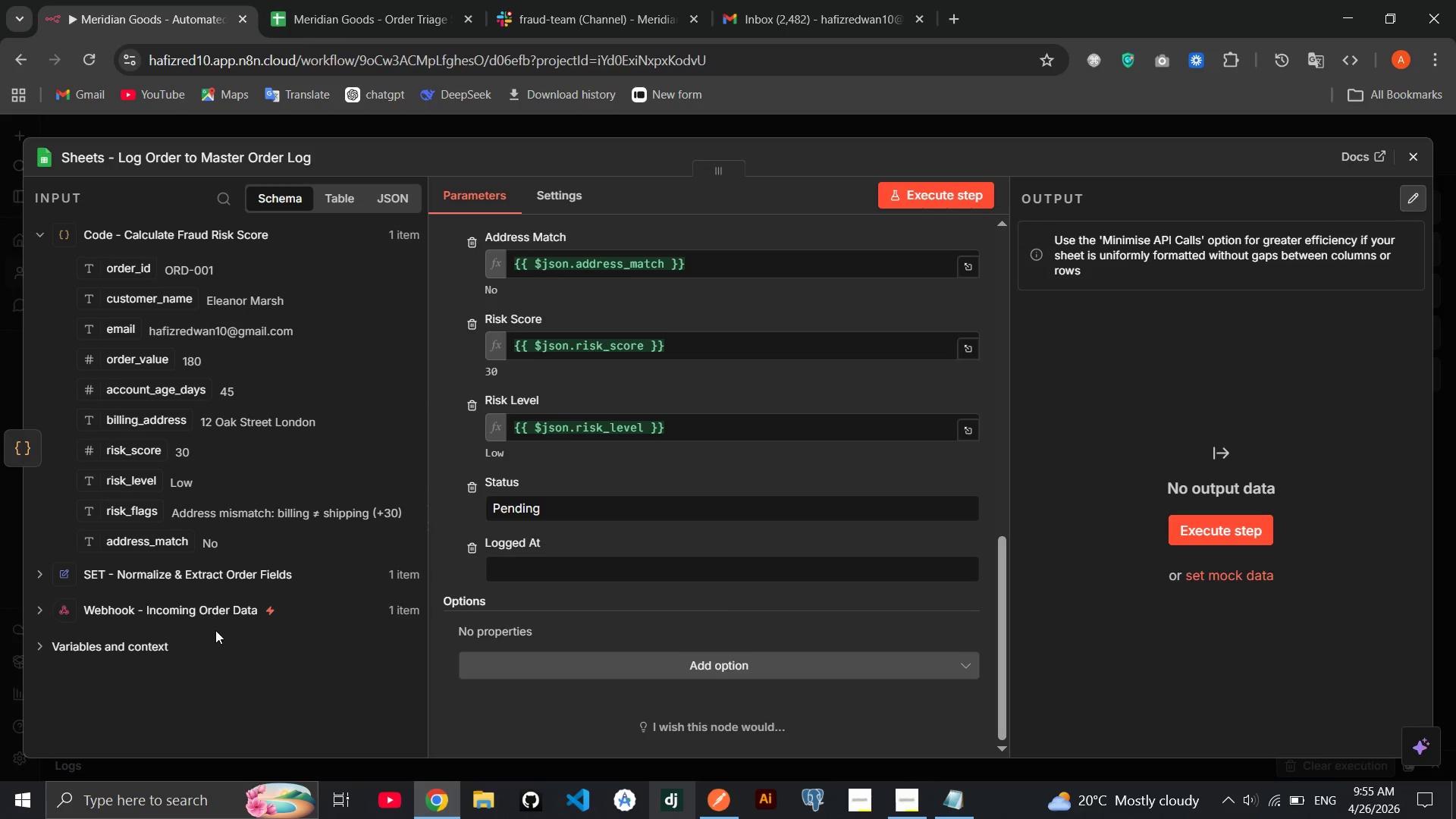 
left_click([1429, 149])
 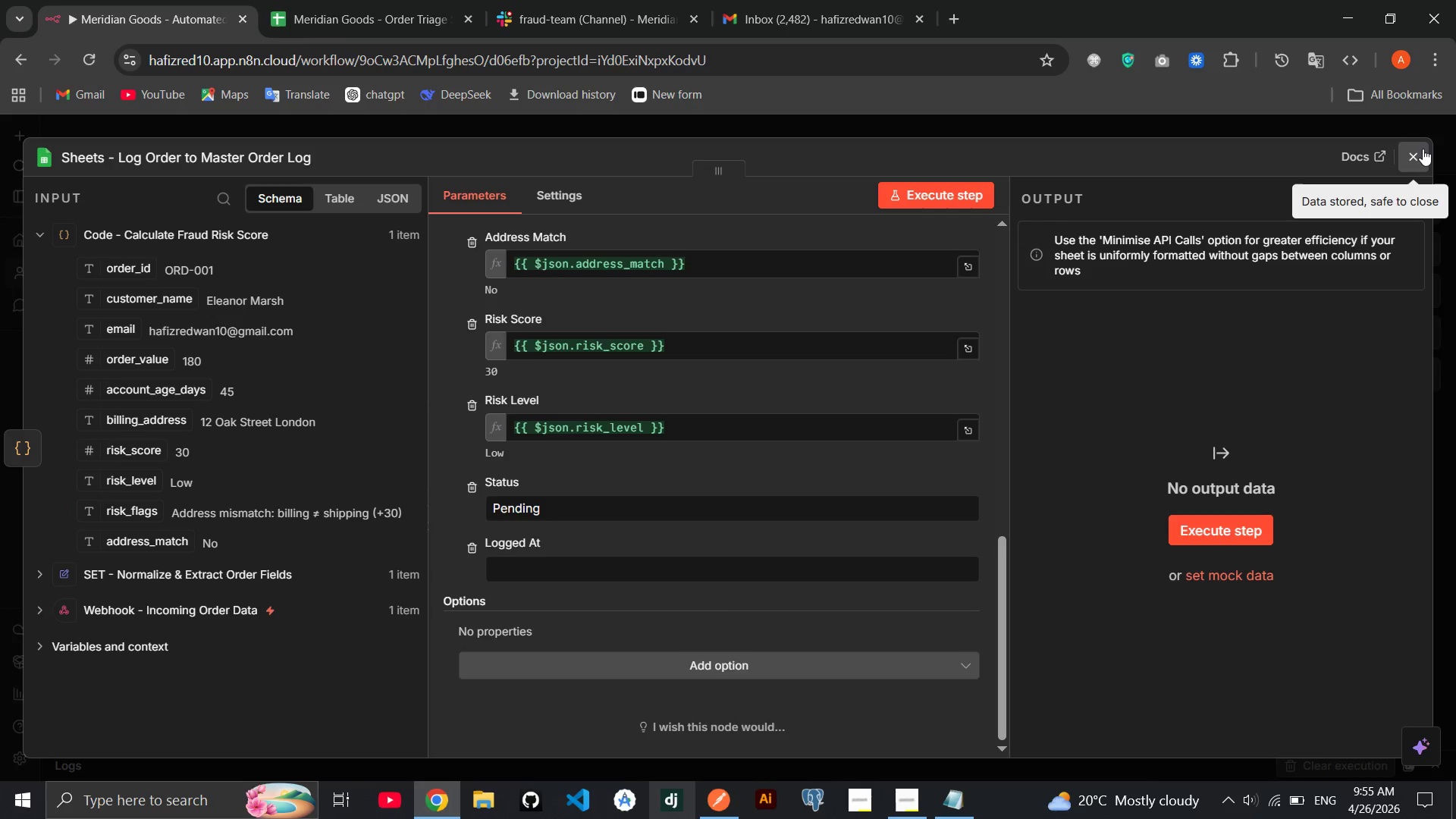 
left_click([1423, 149])
 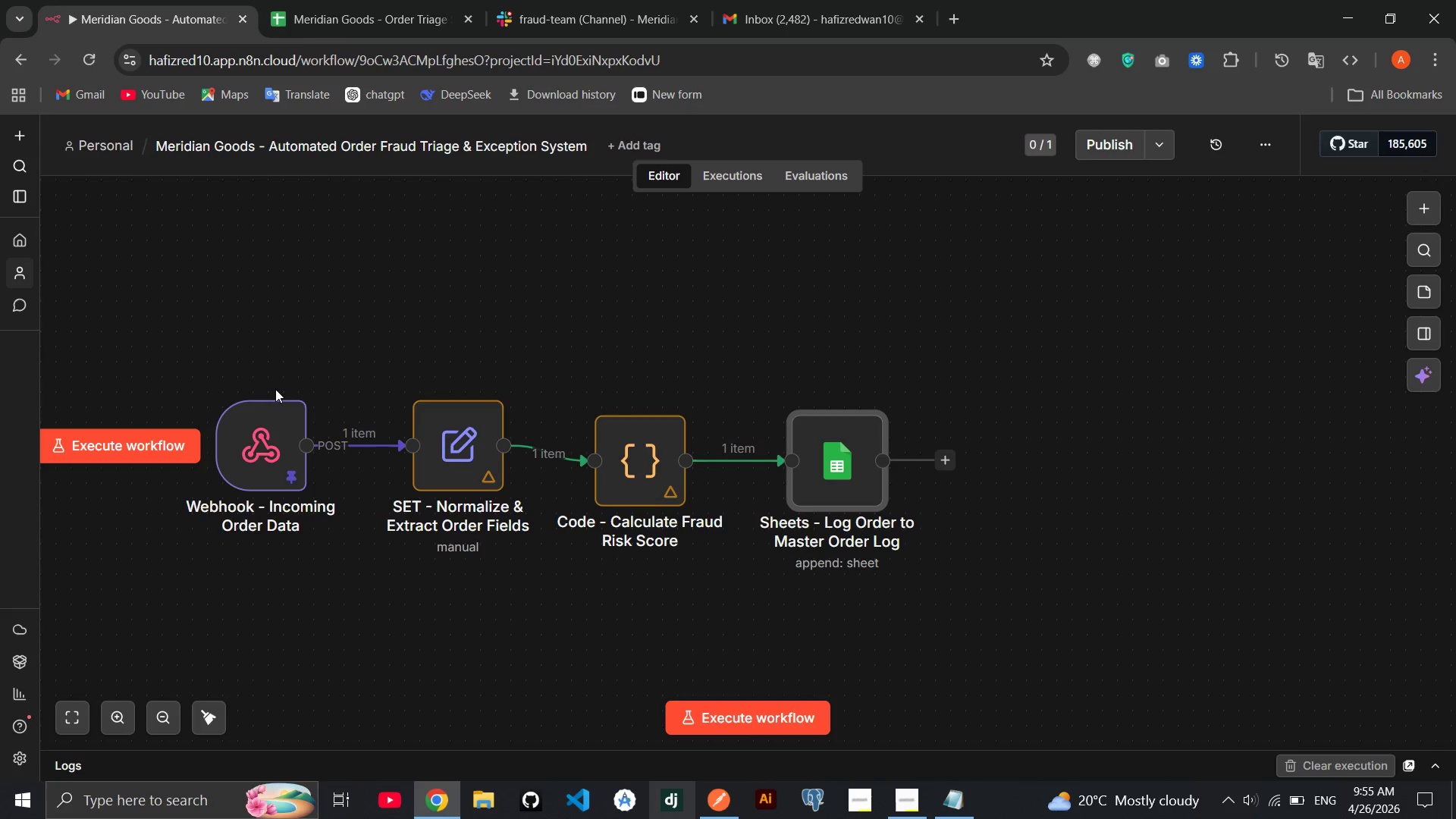 
double_click([290, 451])
 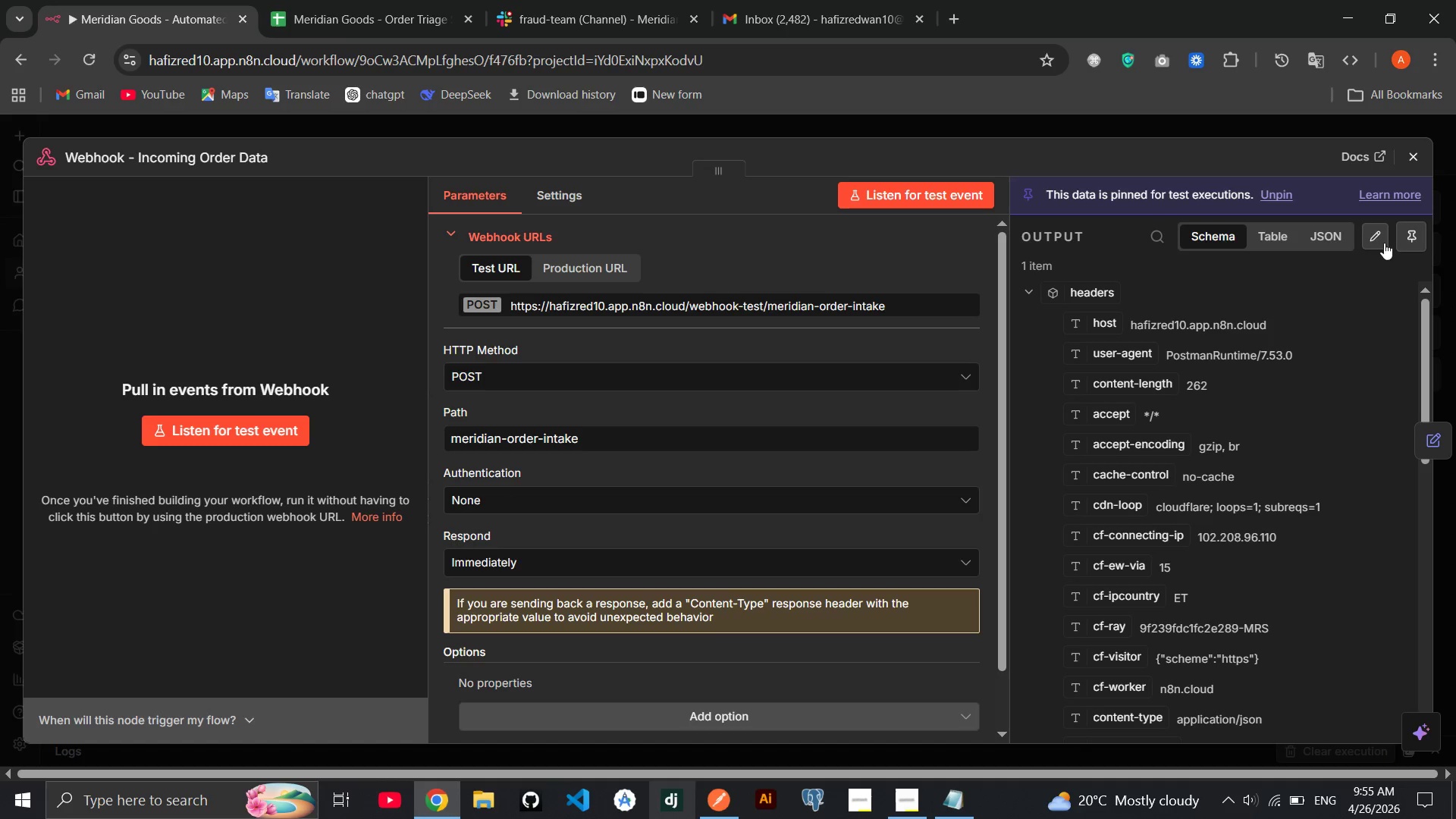 
left_click([1410, 228])
 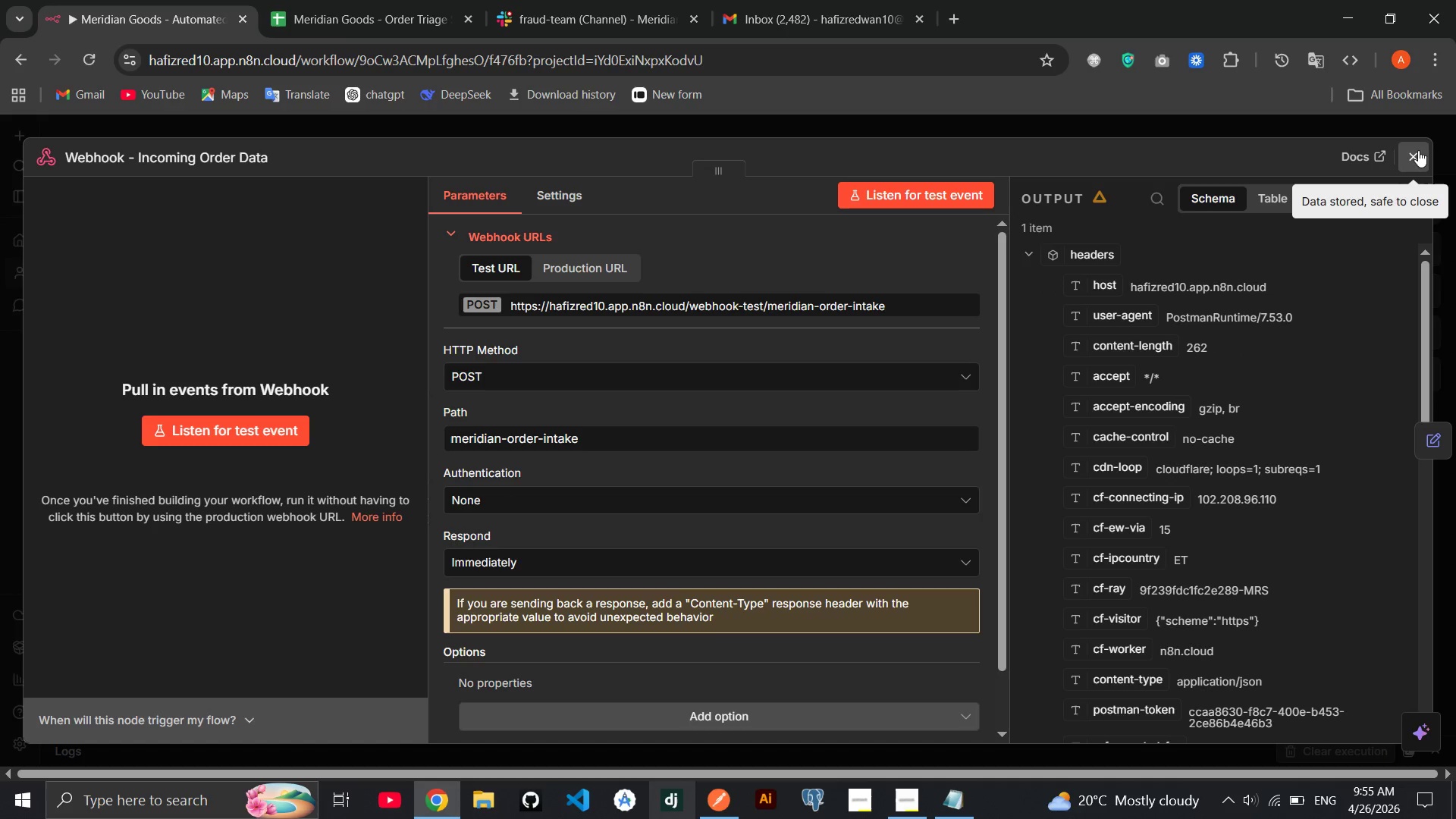 
left_click([1418, 153])
 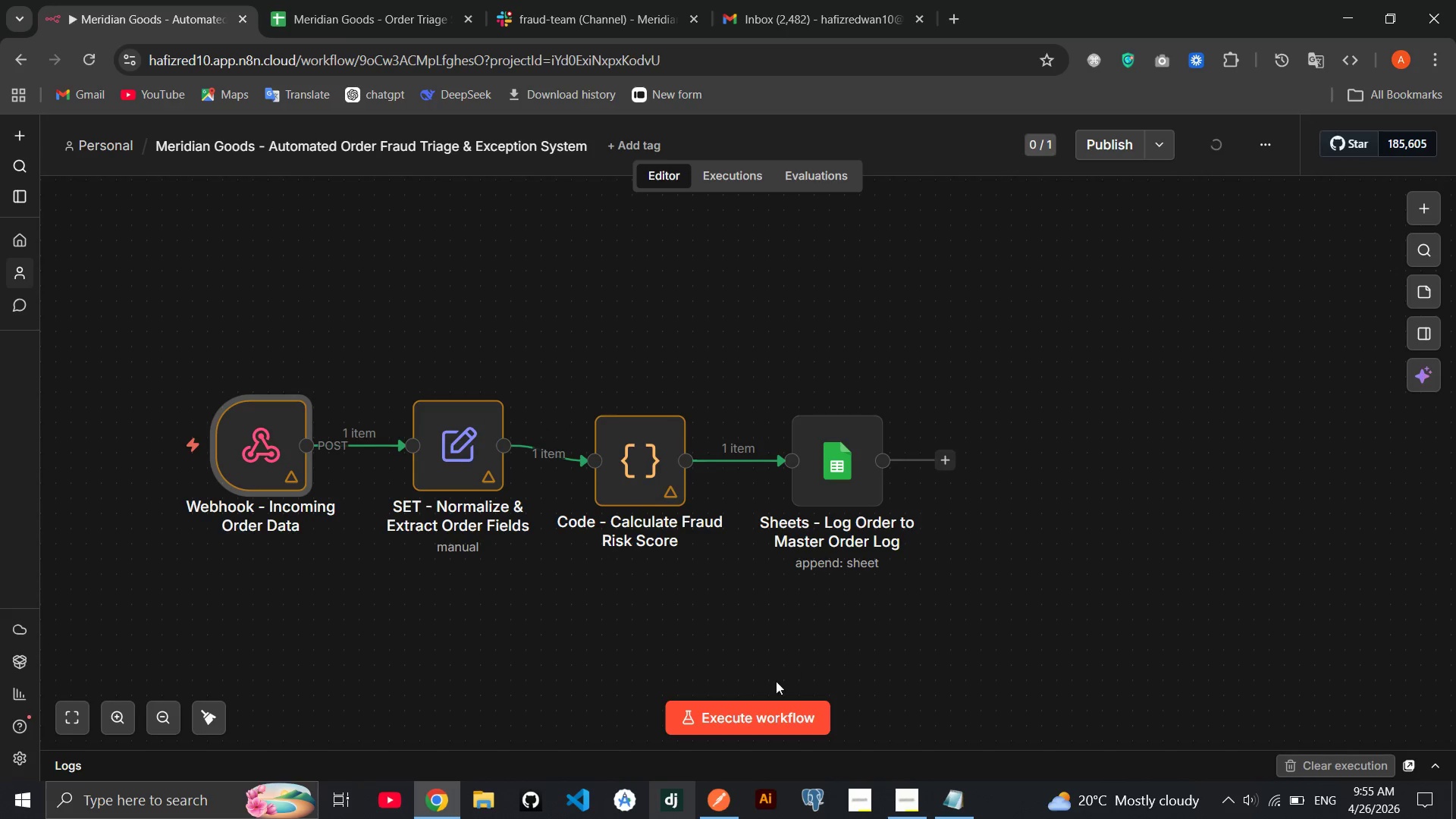 
left_click([763, 711])
 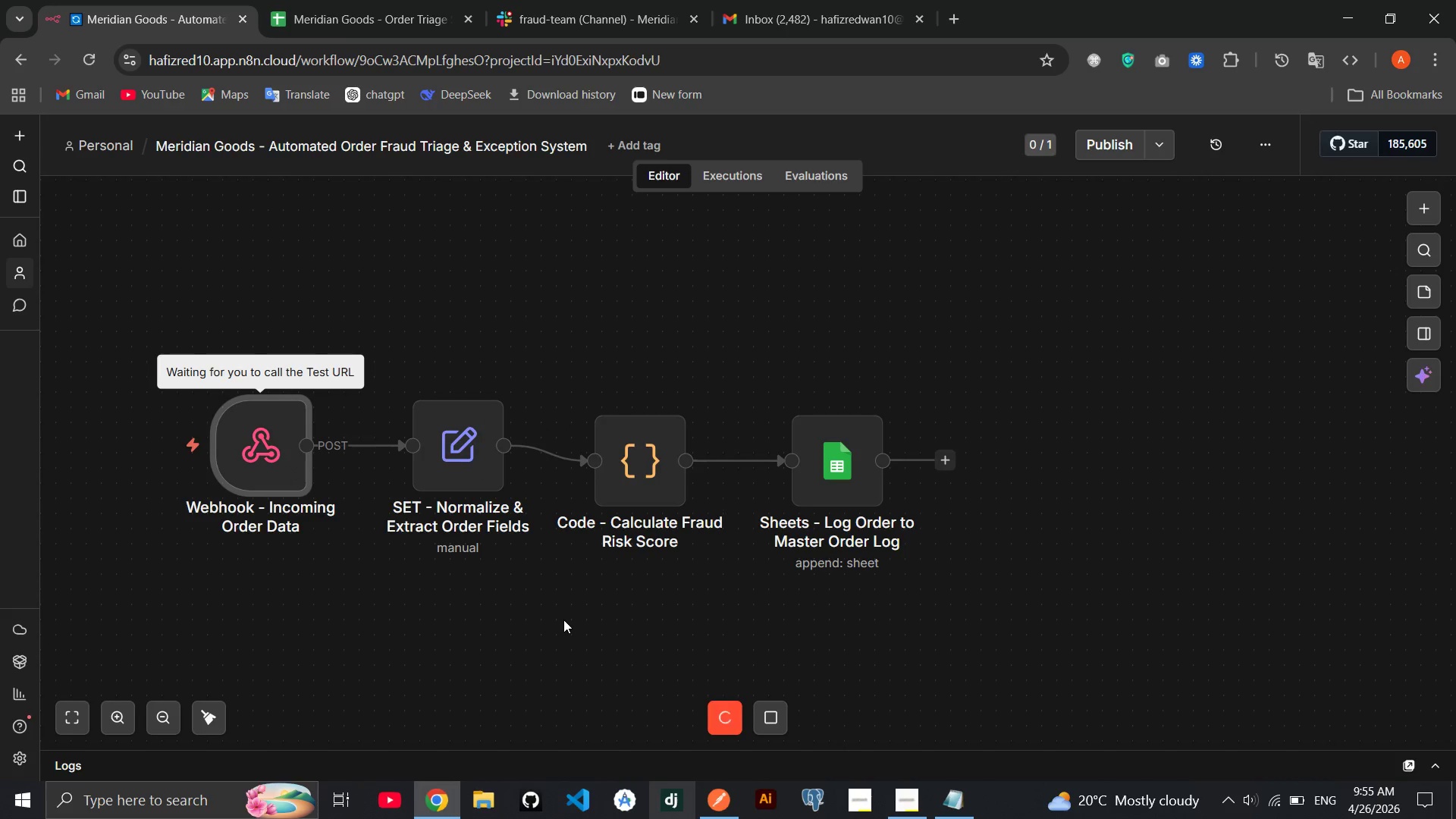 
left_click([714, 800])
 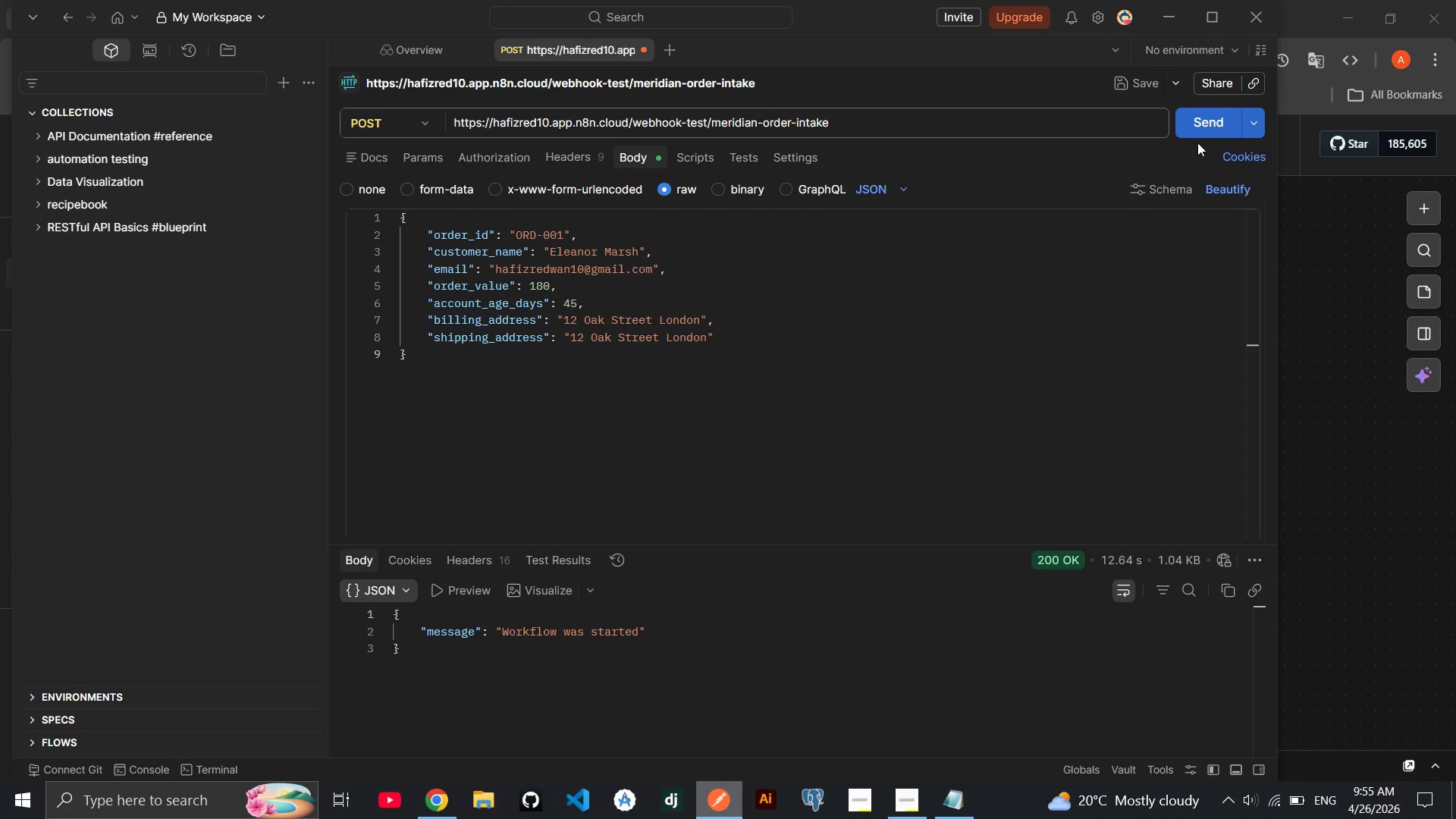 
left_click([1200, 127])
 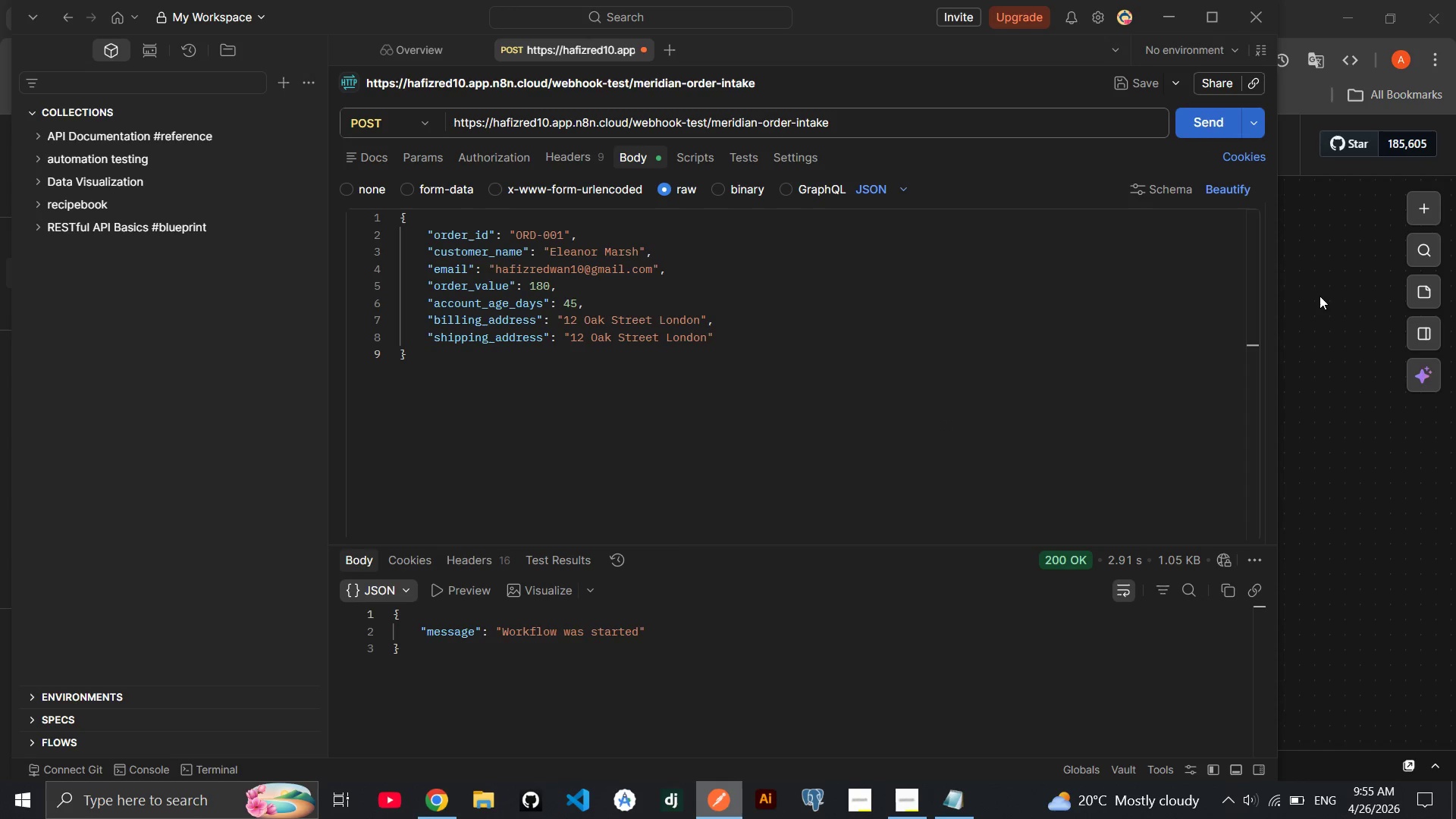 
wait(5.75)
 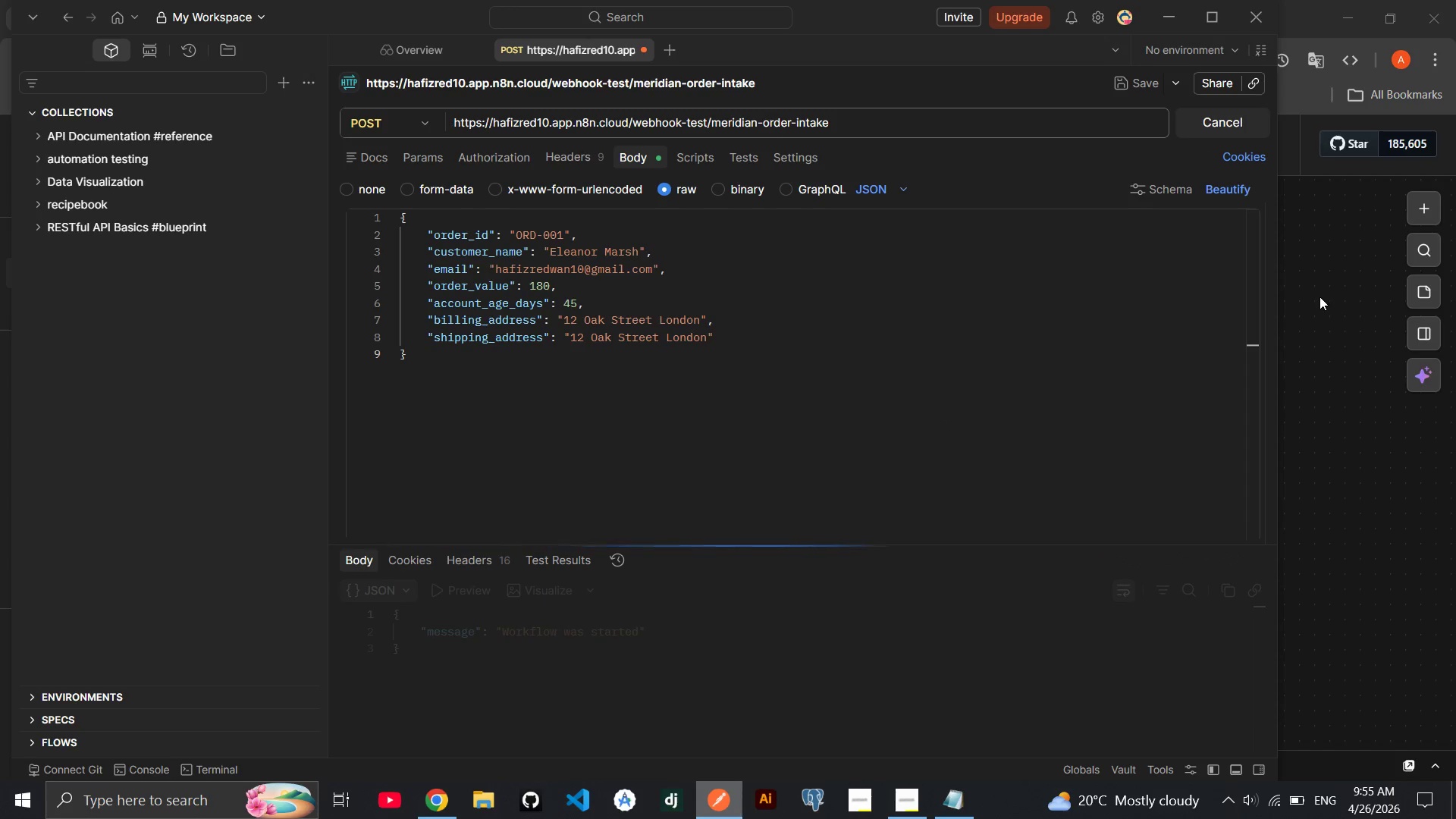 
left_click([1320, 296])
 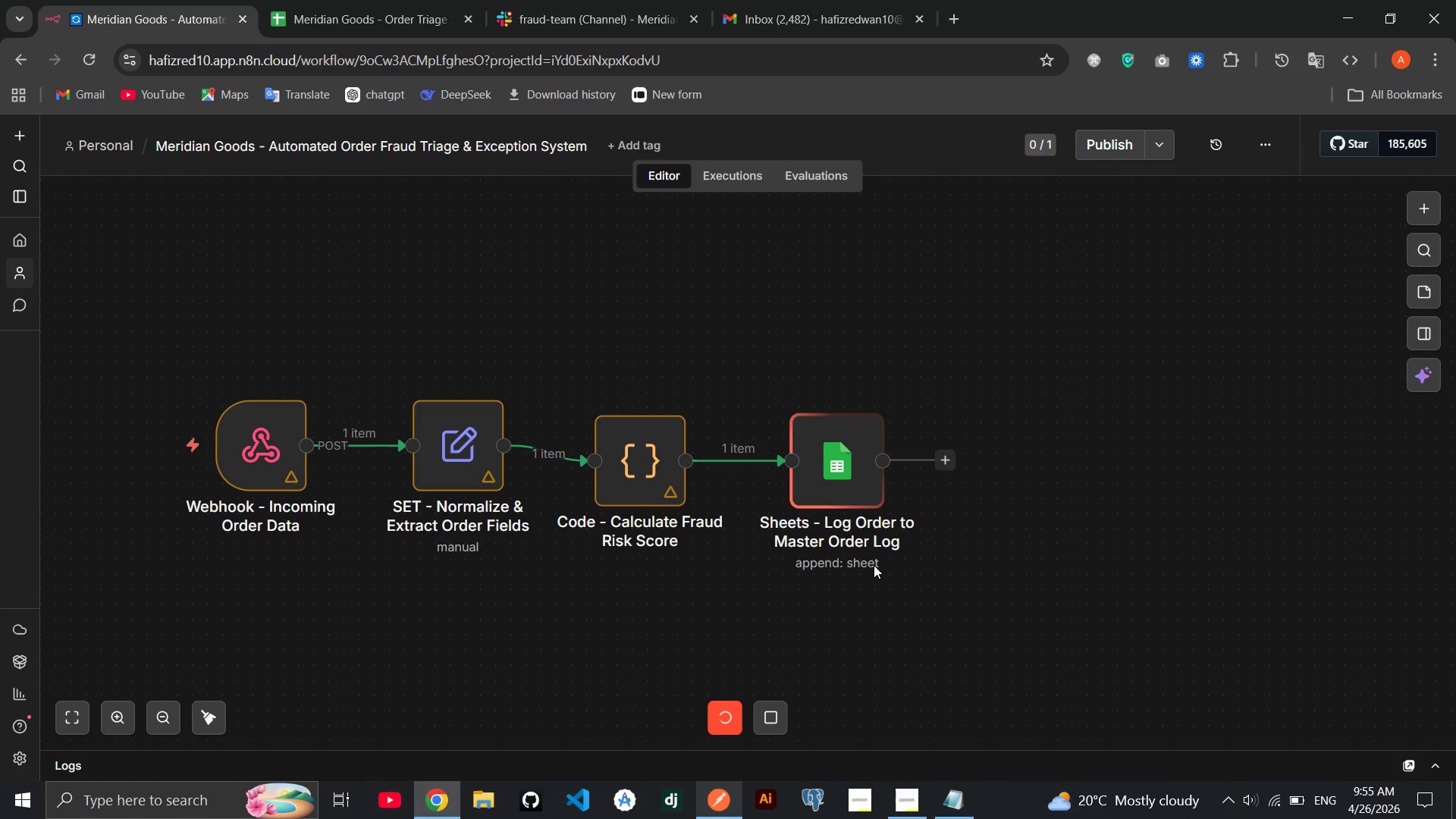 
mouse_move([830, 491])
 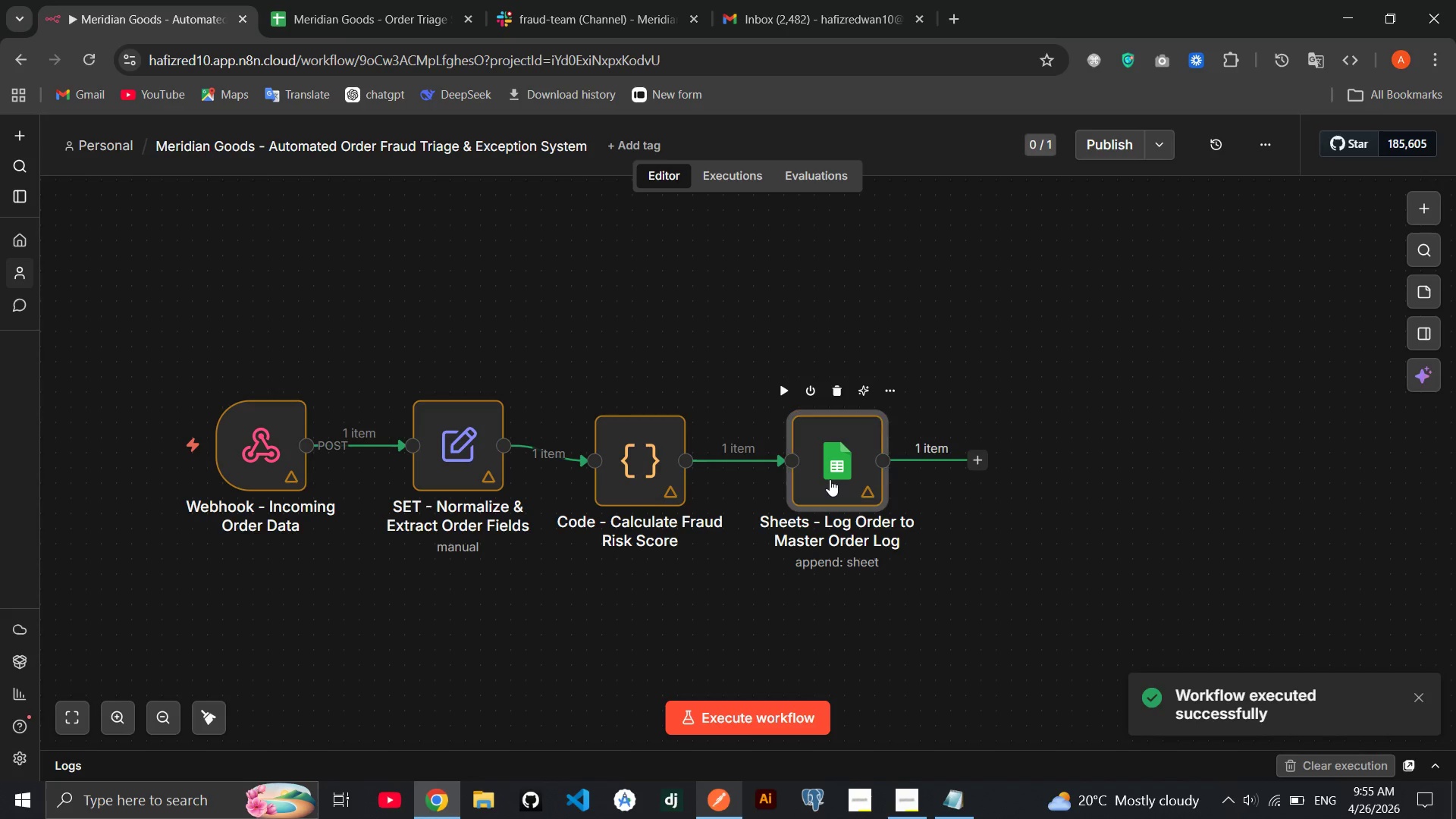 
double_click([830, 479])
 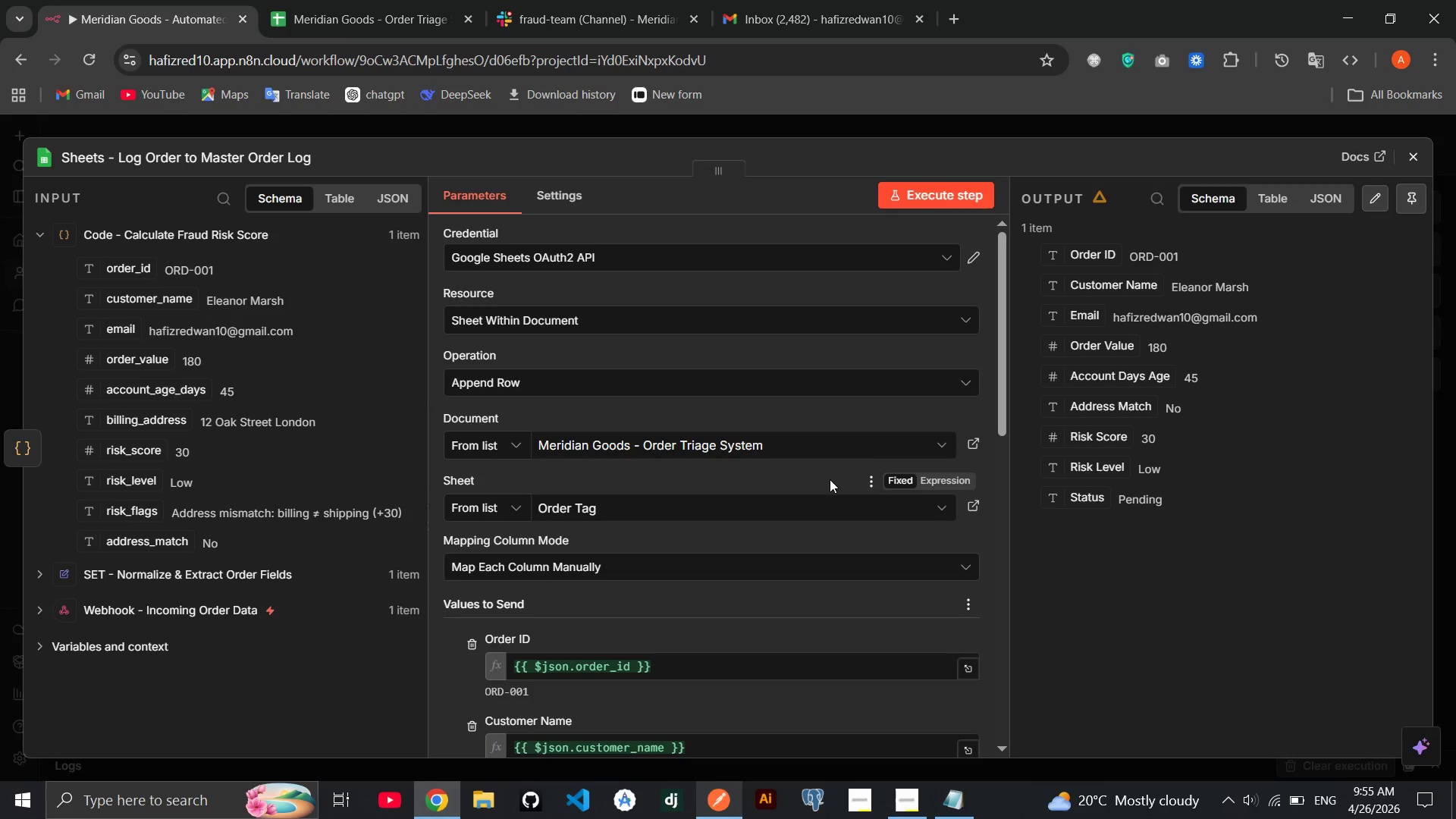 
wait(9.76)
 